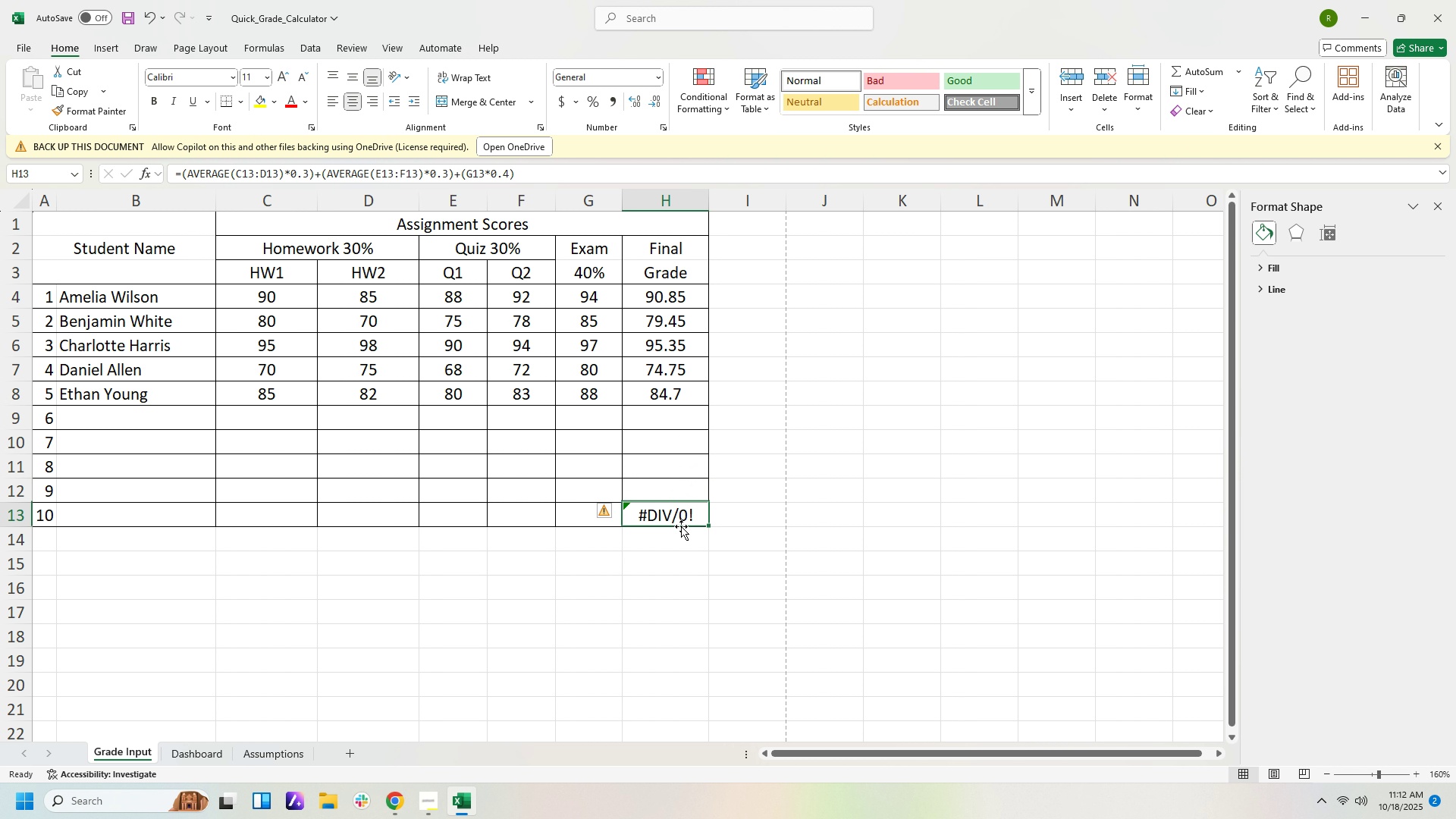 
left_click([681, 526])
 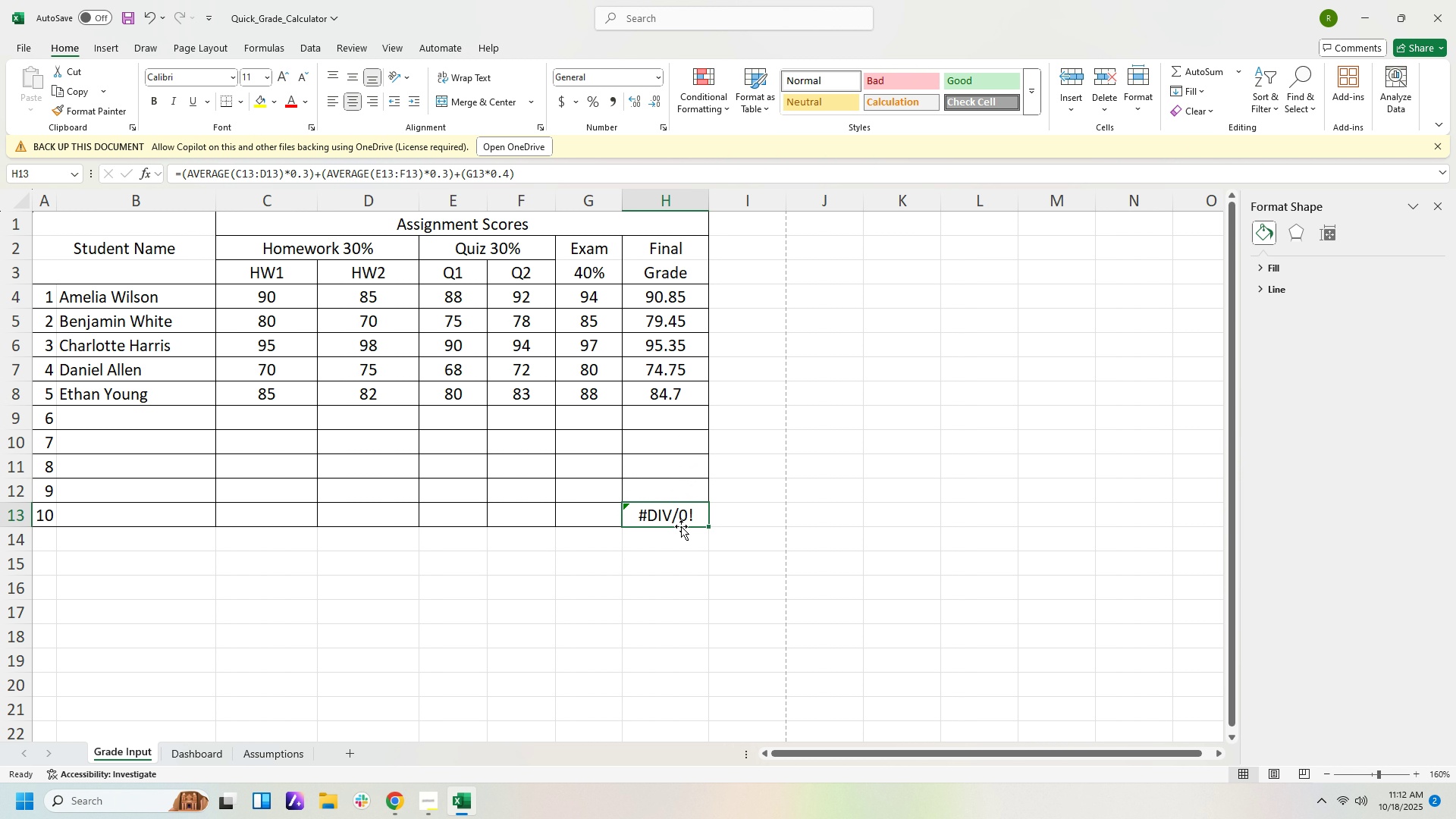 
key(Delete)
 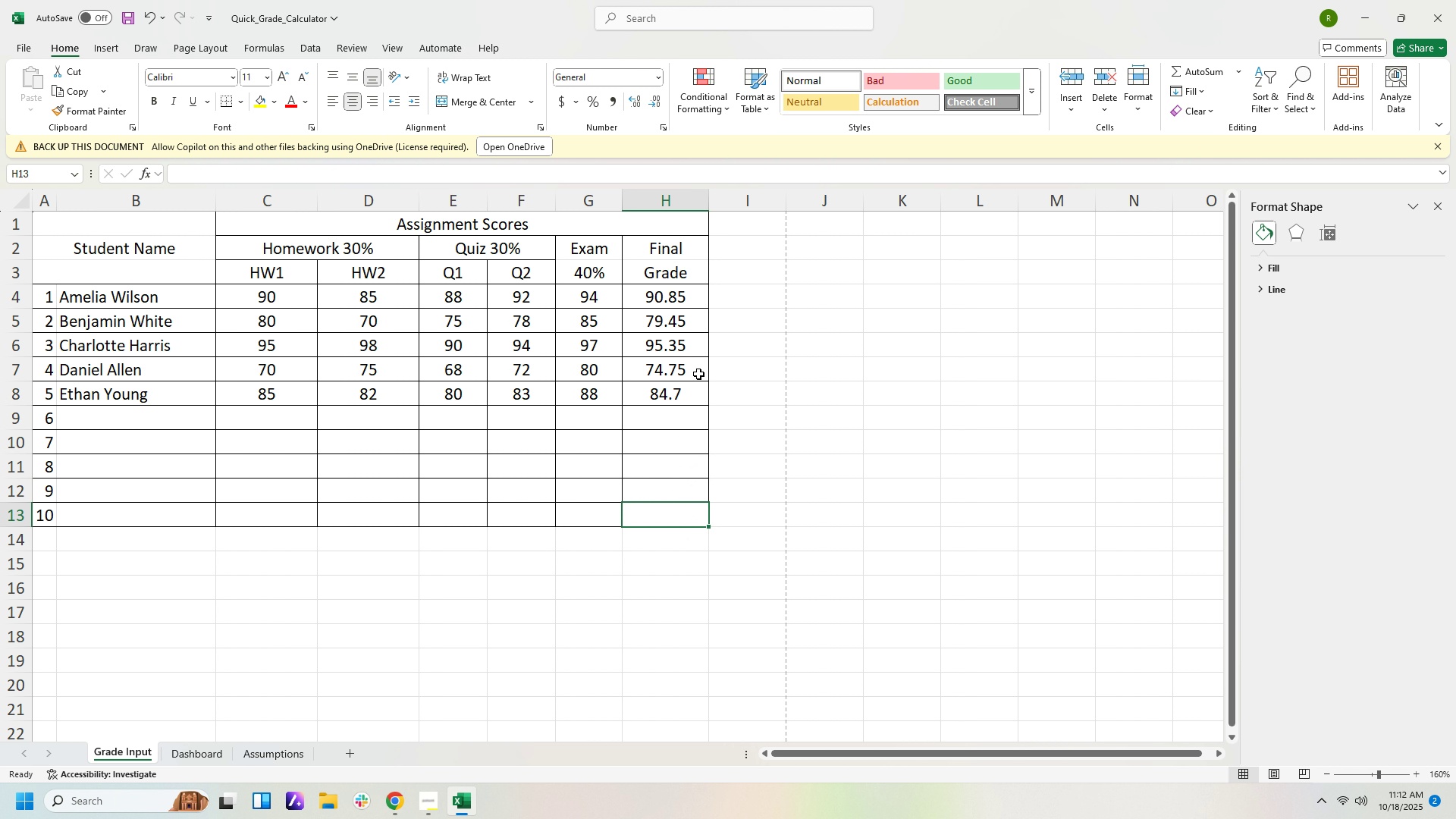 
left_click([693, 391])
 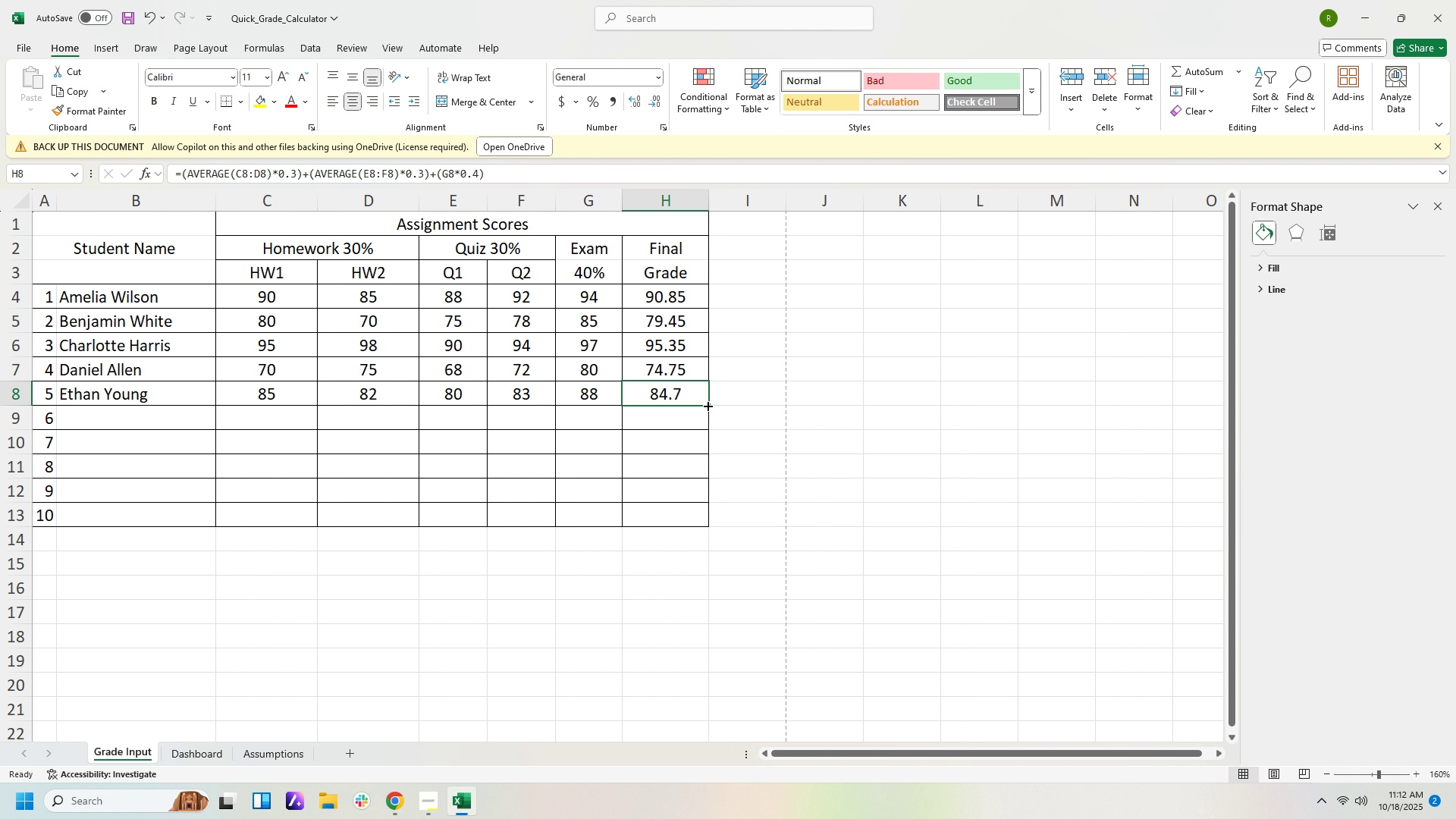 
left_click_drag(start_coordinate=[708, 404], to_coordinate=[712, 525])
 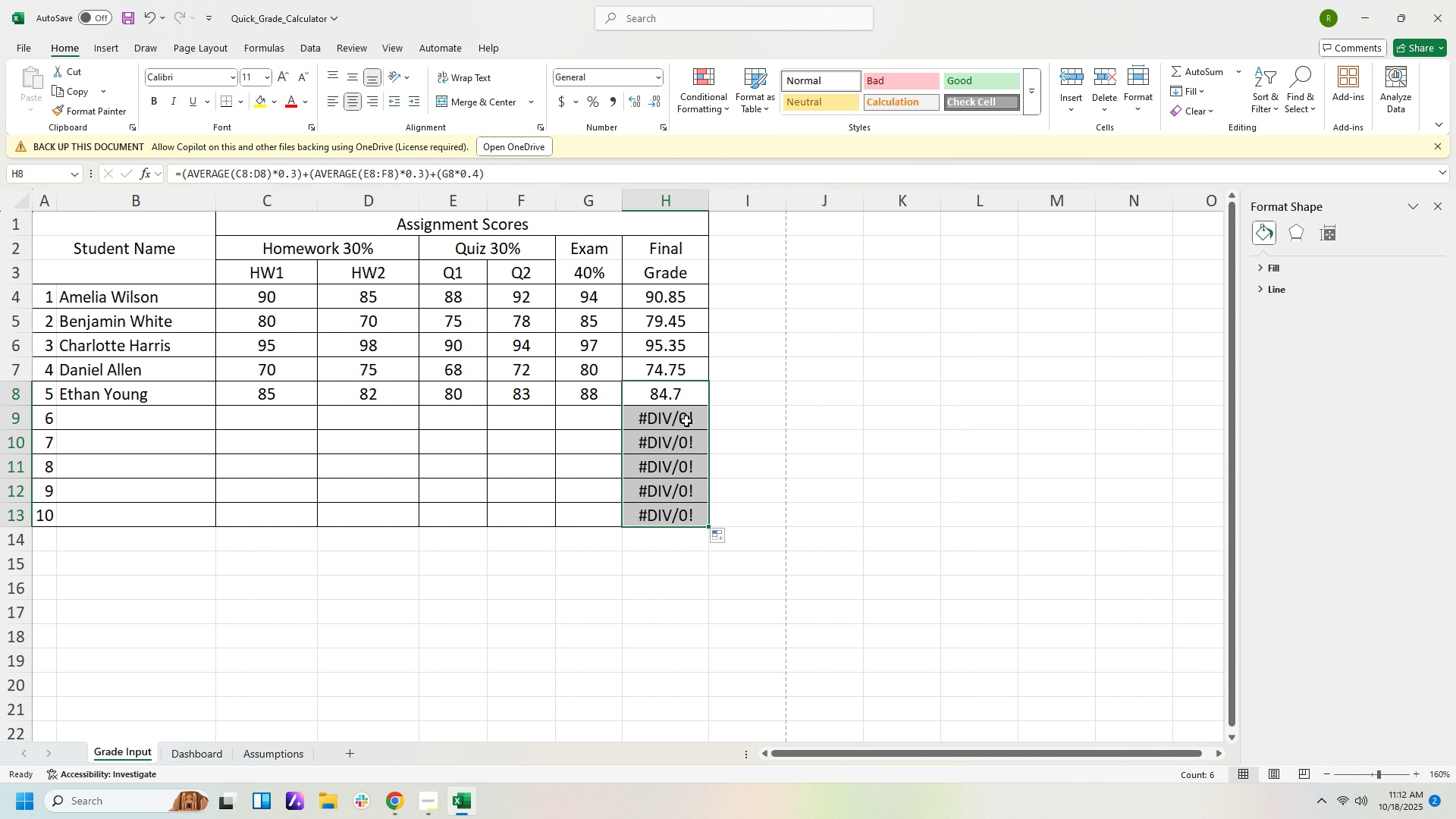 
left_click([686, 421])
 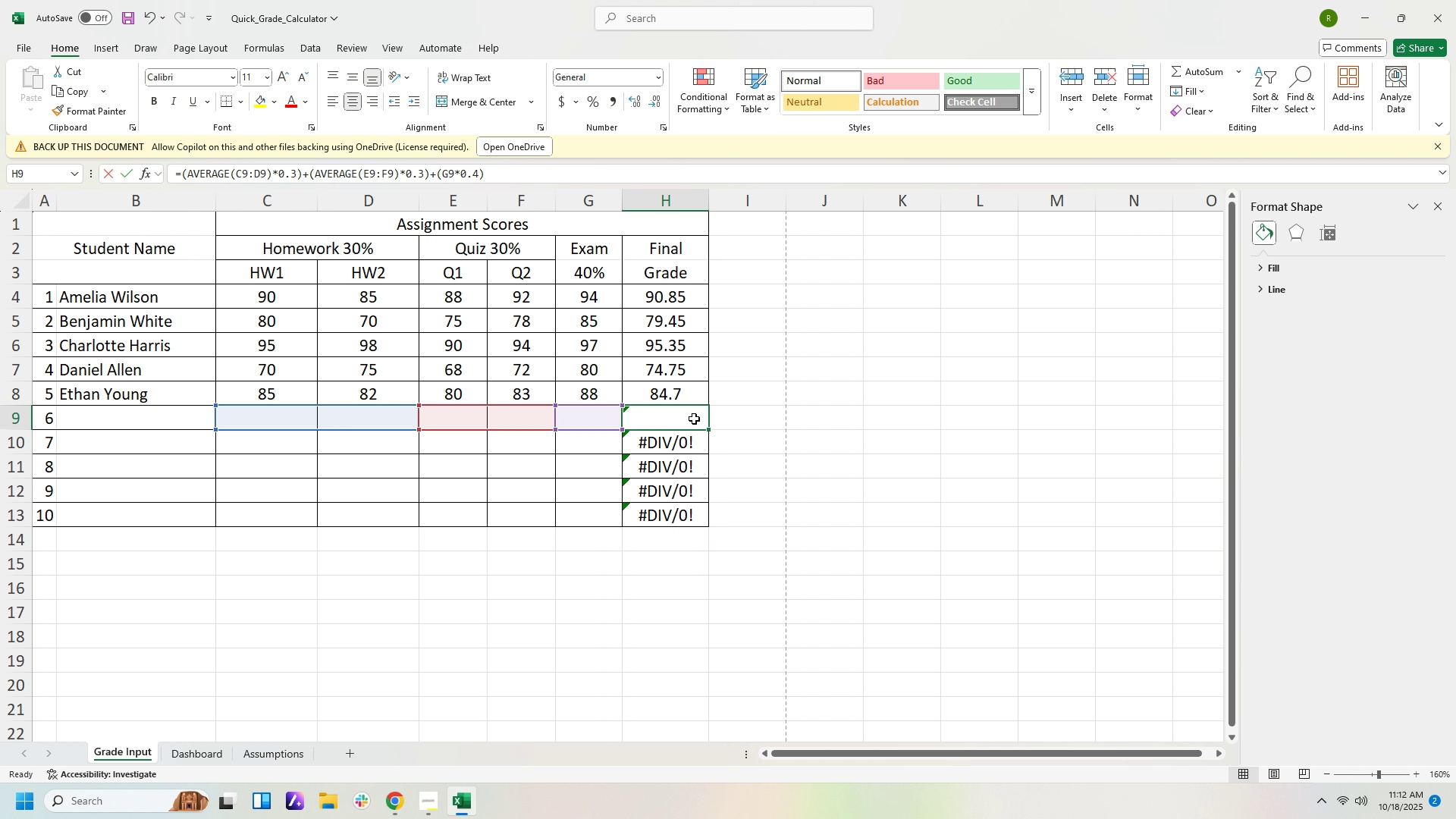 
key(Backspace)
 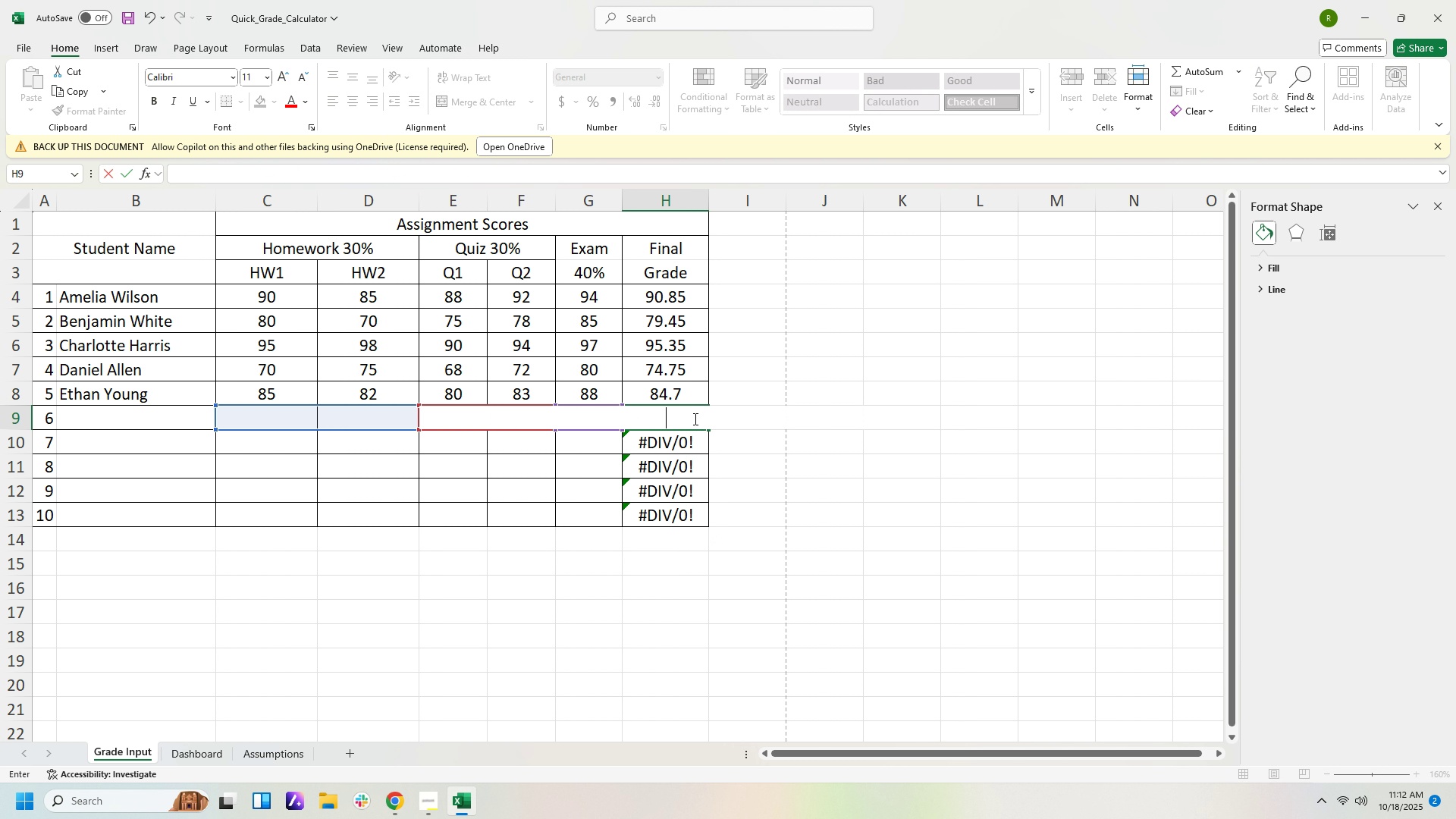 
key(ArrowDown)
 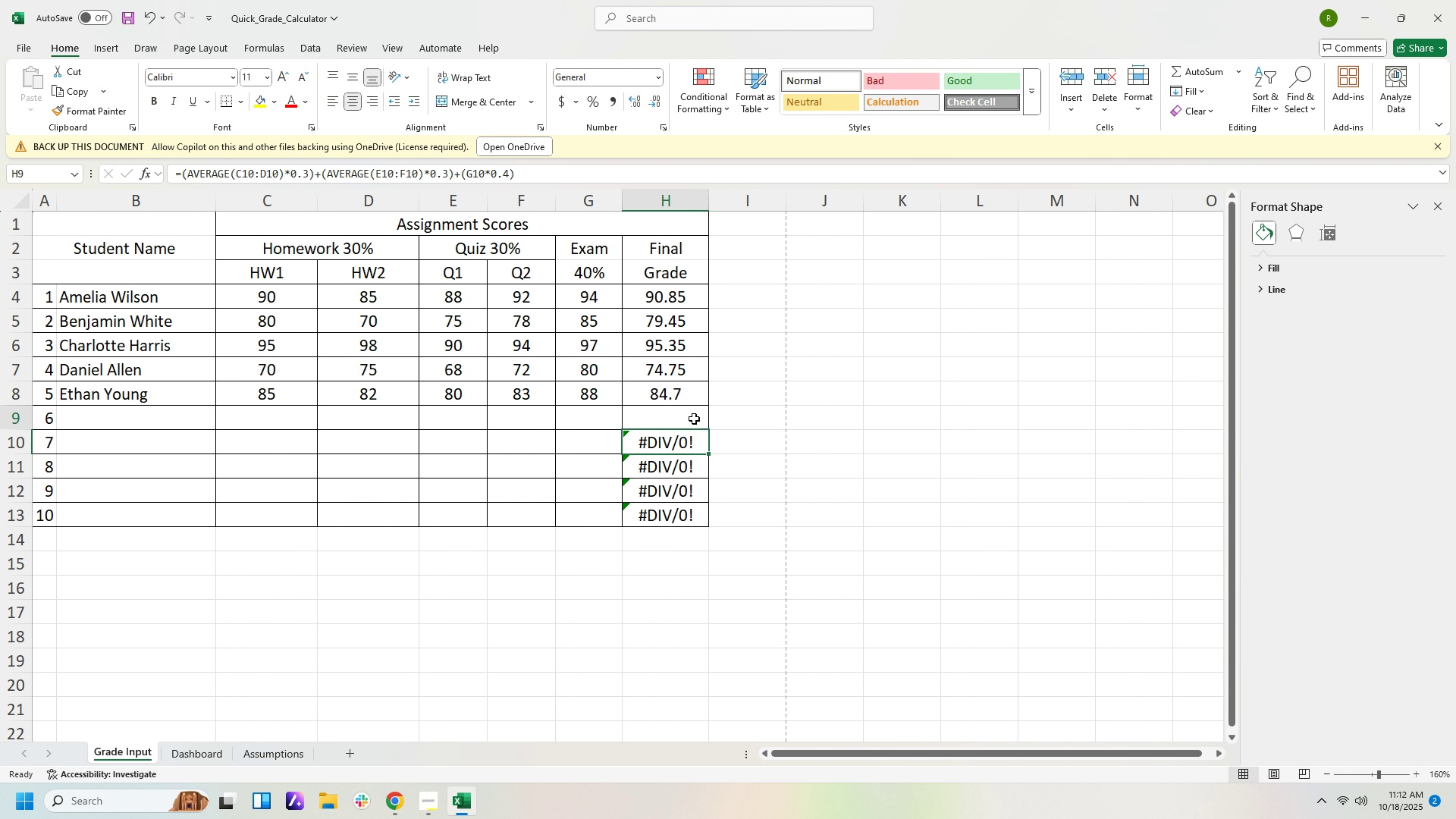 
key(ArrowUp)
 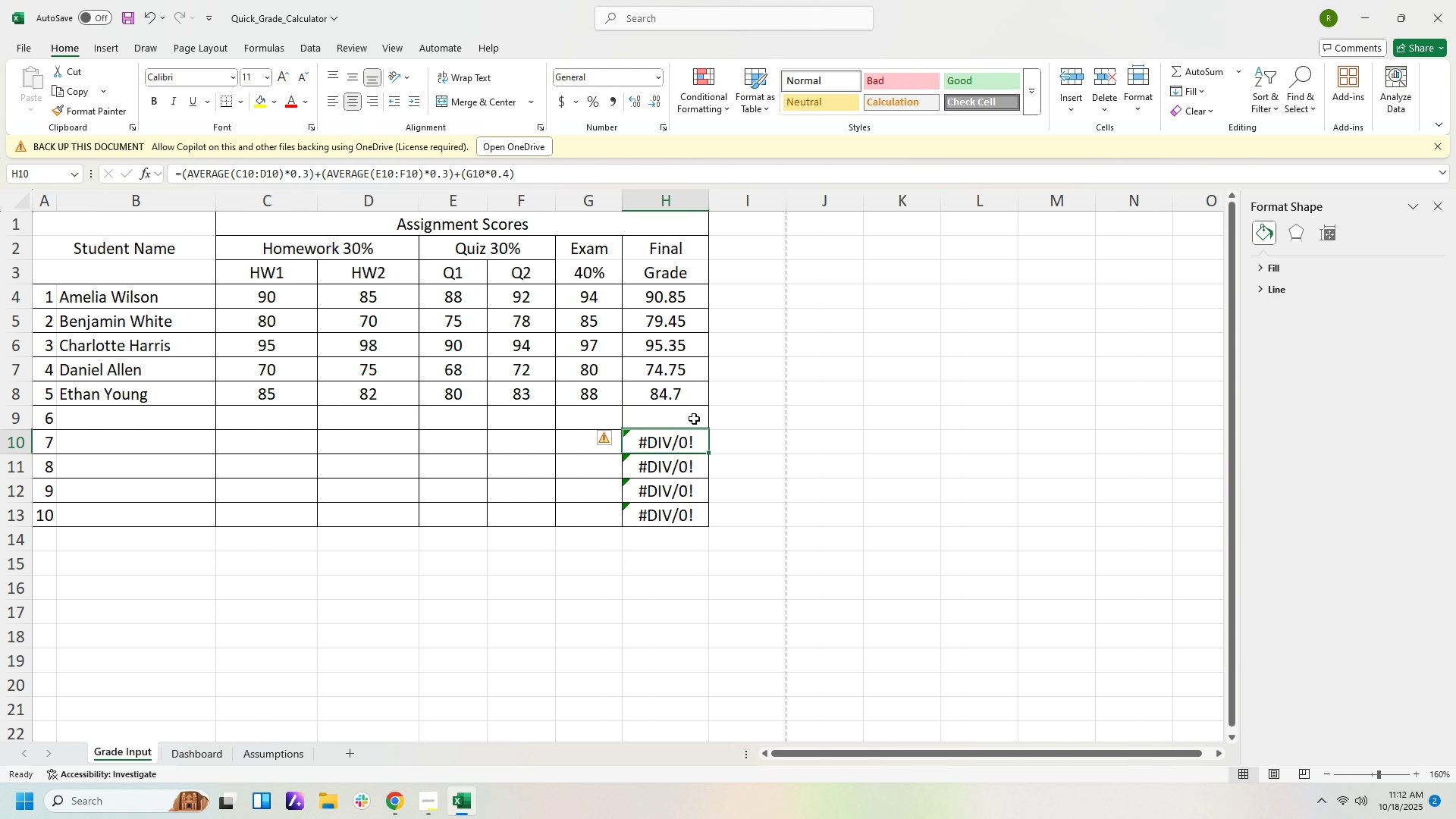 
key(ArrowDown)
 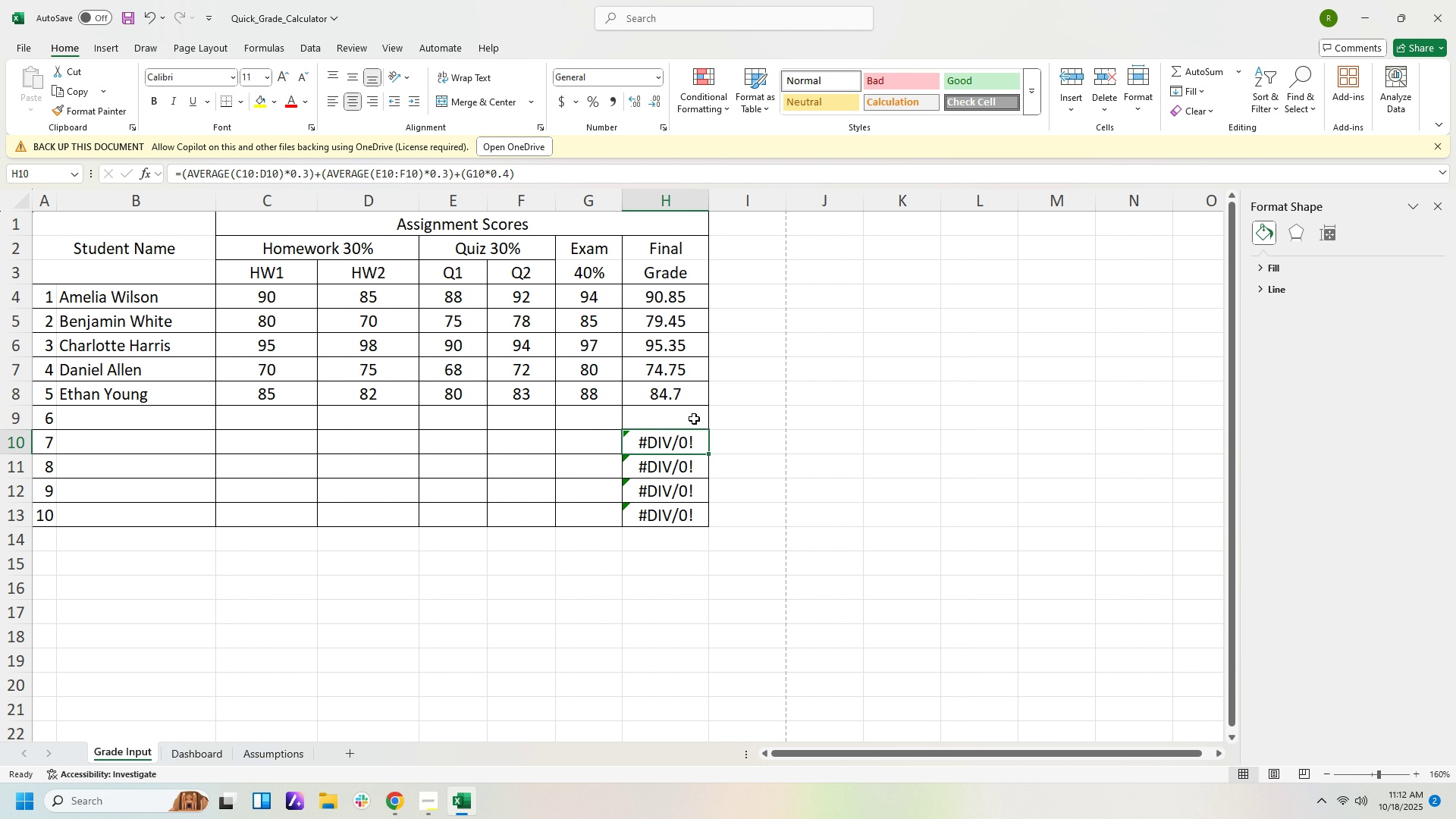 
key(Backspace)
 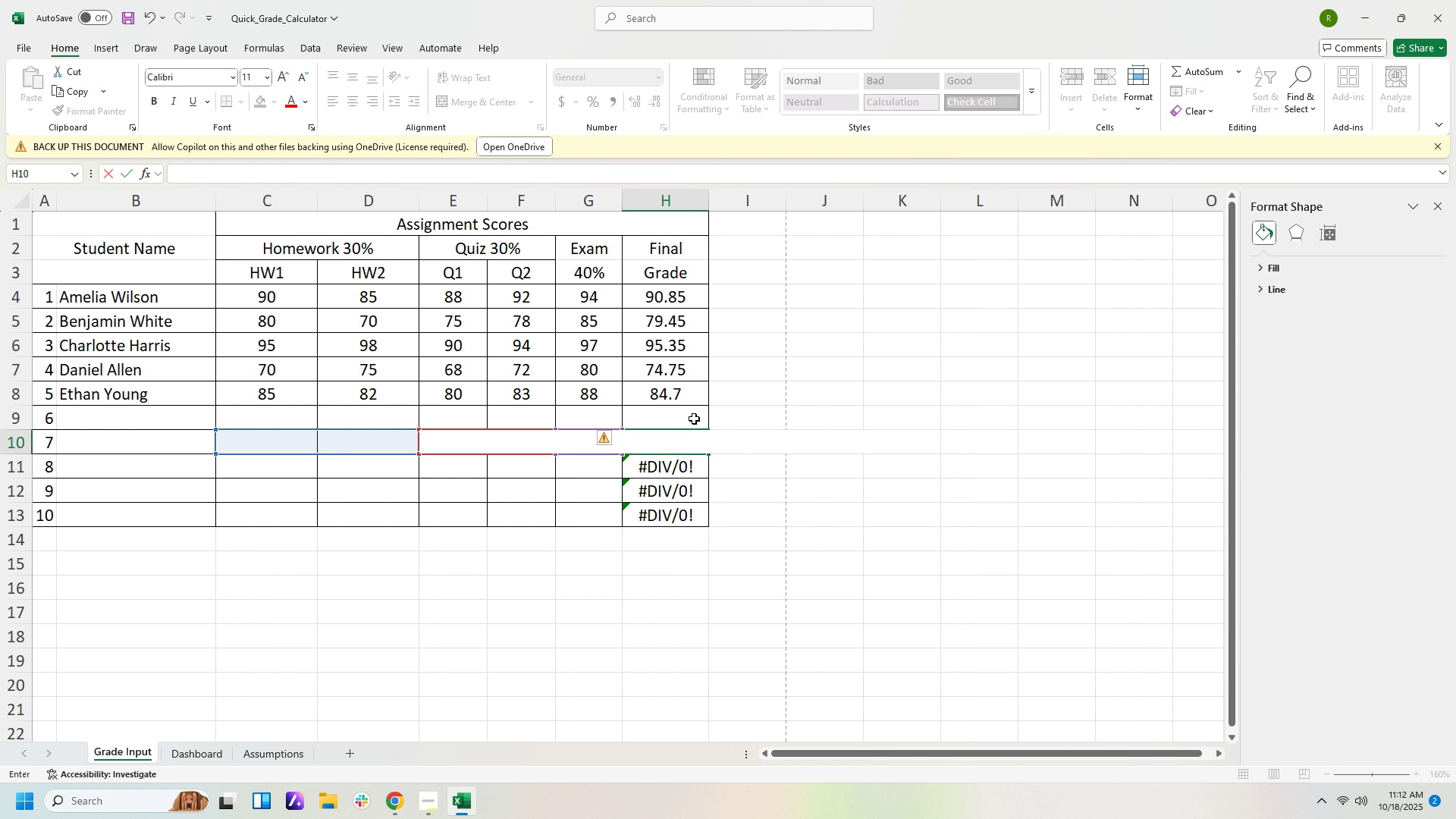 
key(ArrowDown)
 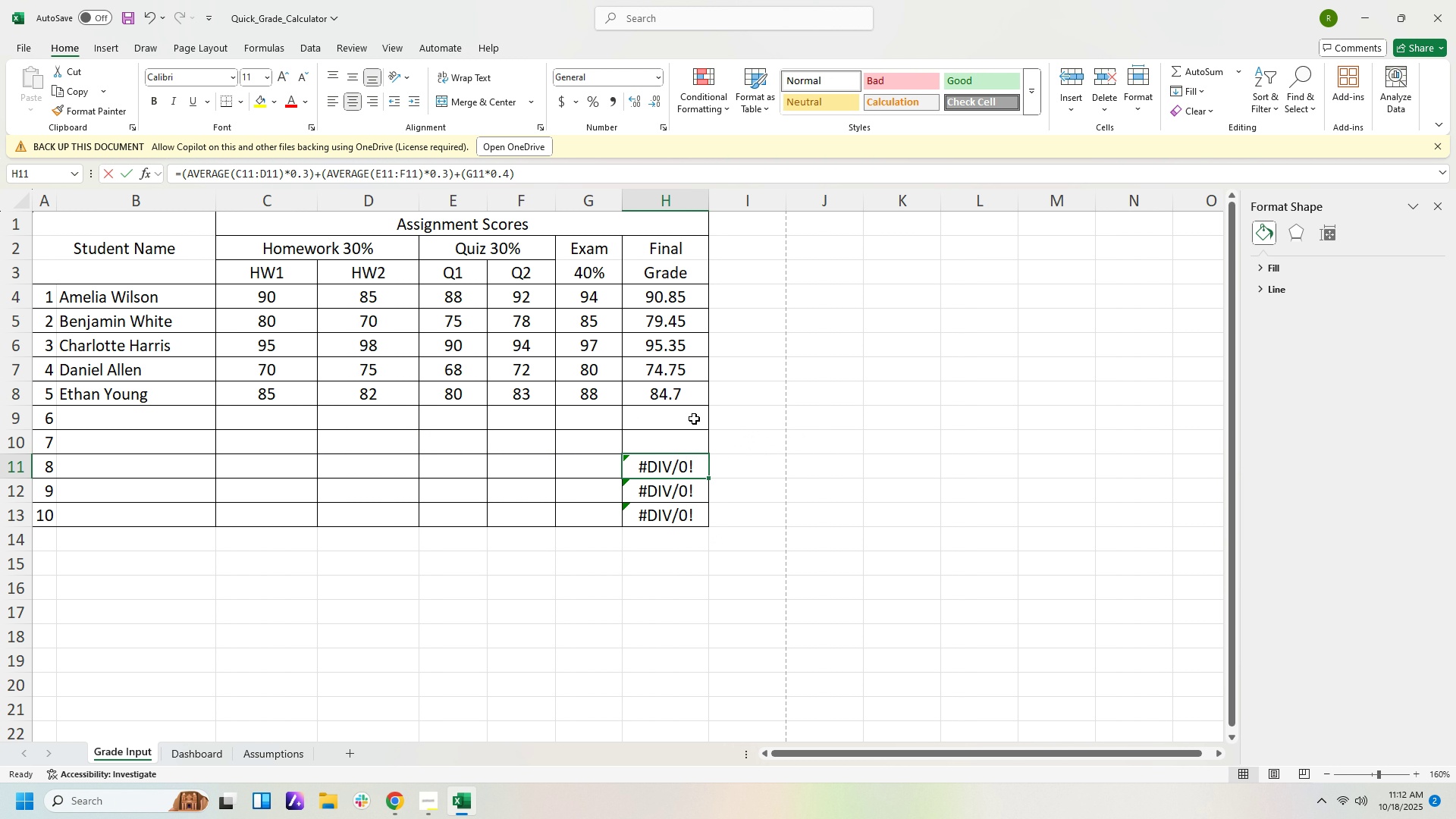 
key(Backspace)
 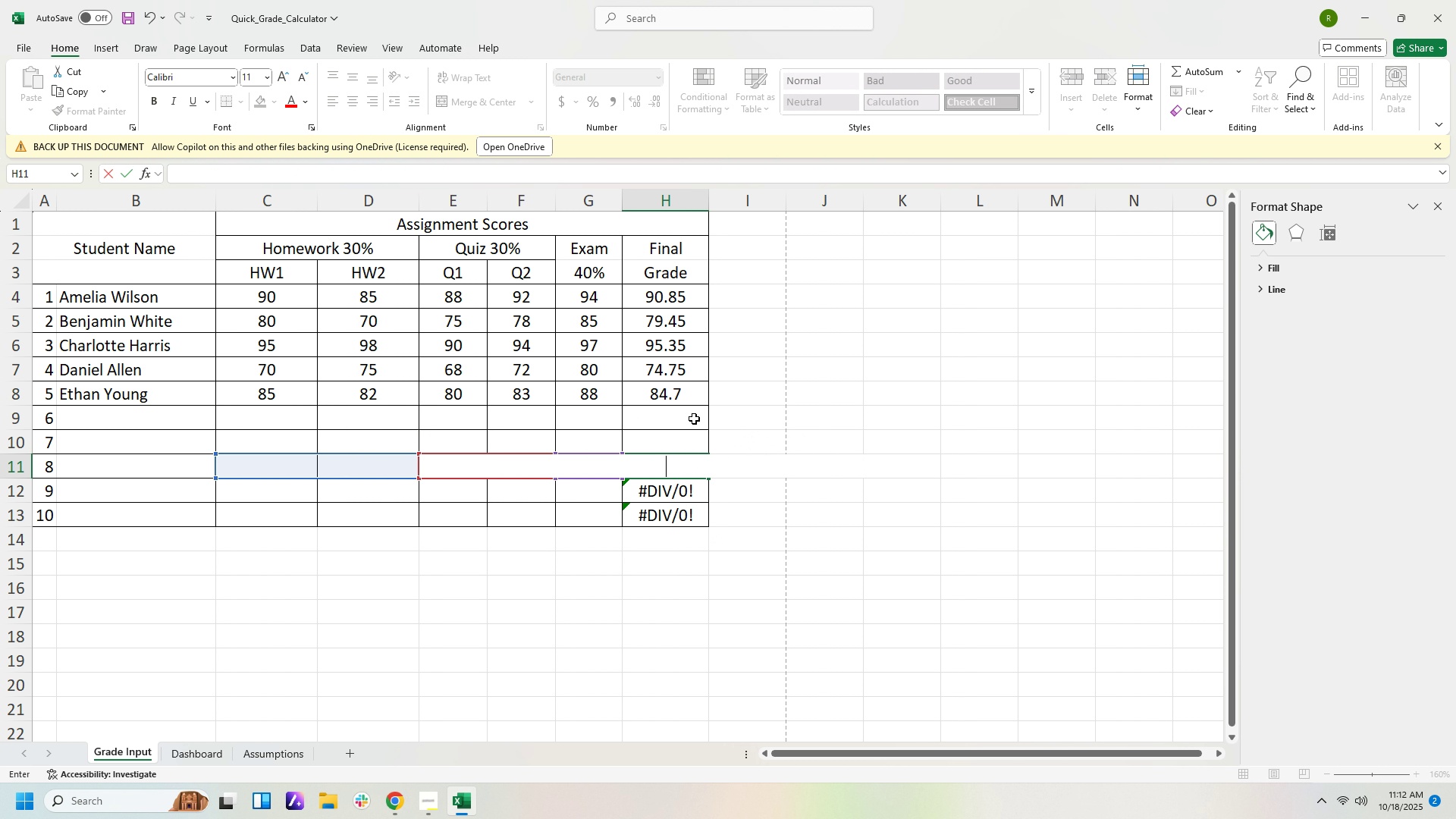 
key(ArrowDown)
 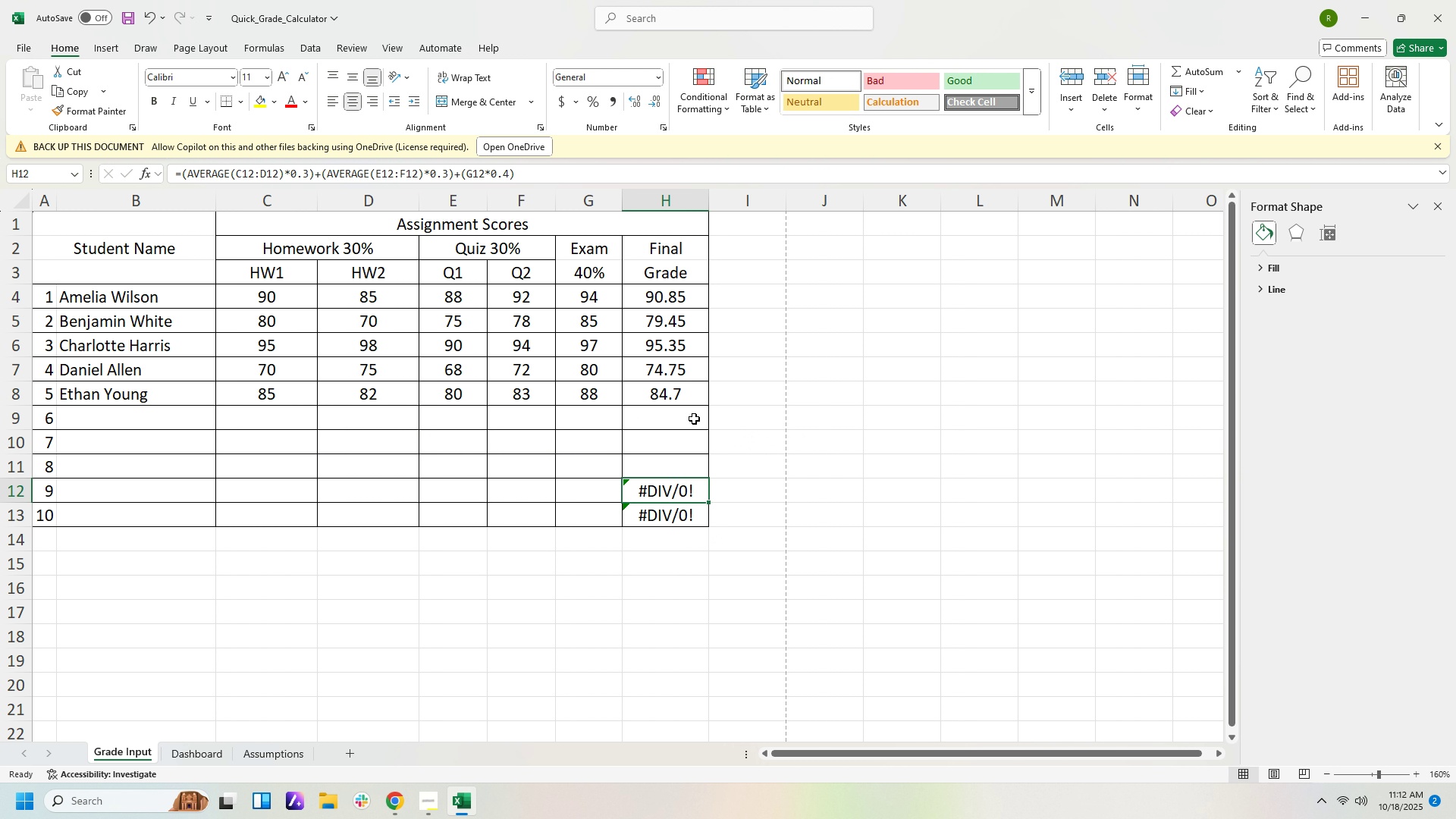 
key(Backspace)
 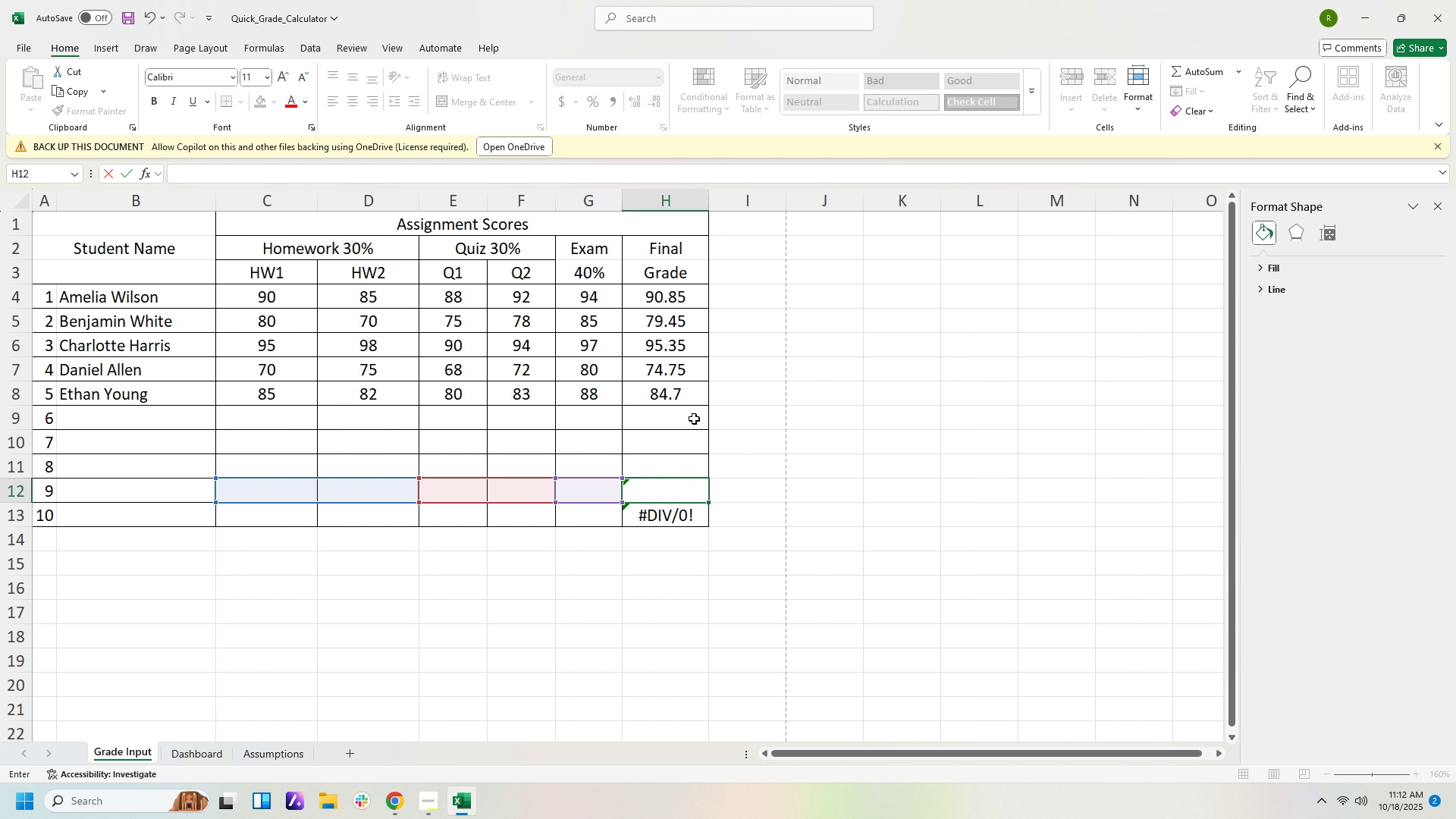 
key(ArrowDown)
 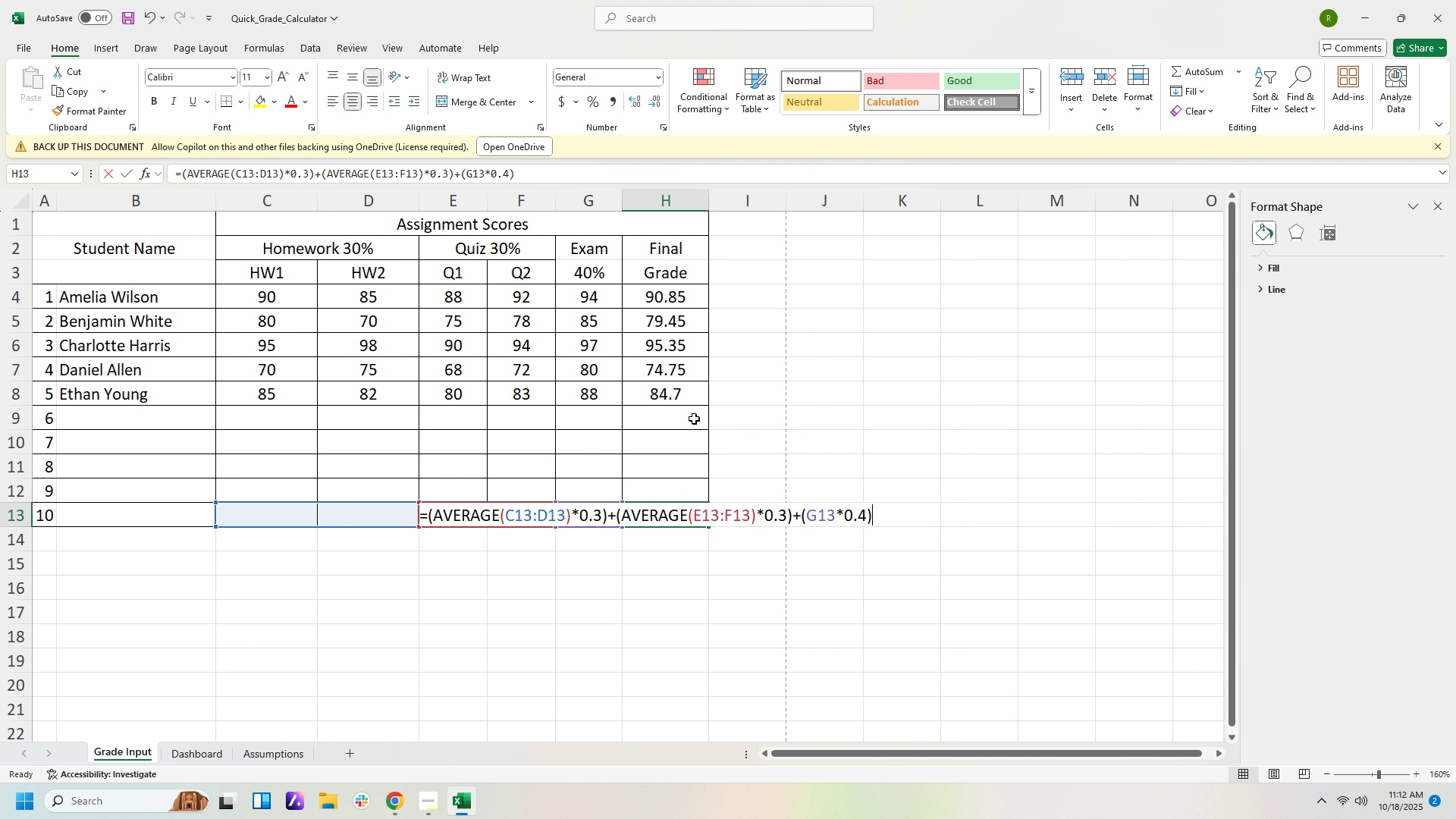 
key(Backspace)
 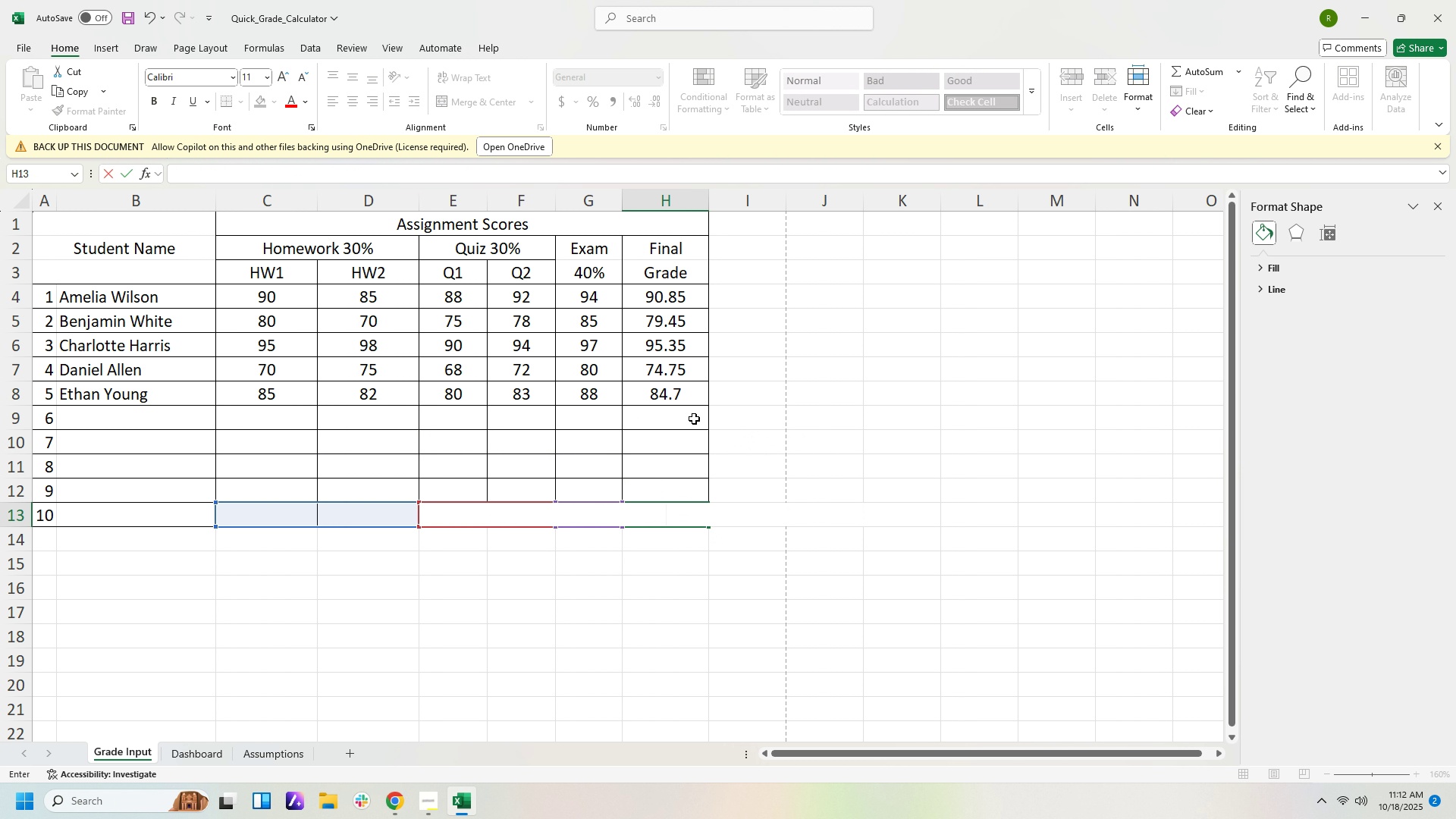 
key(ArrowUp)
 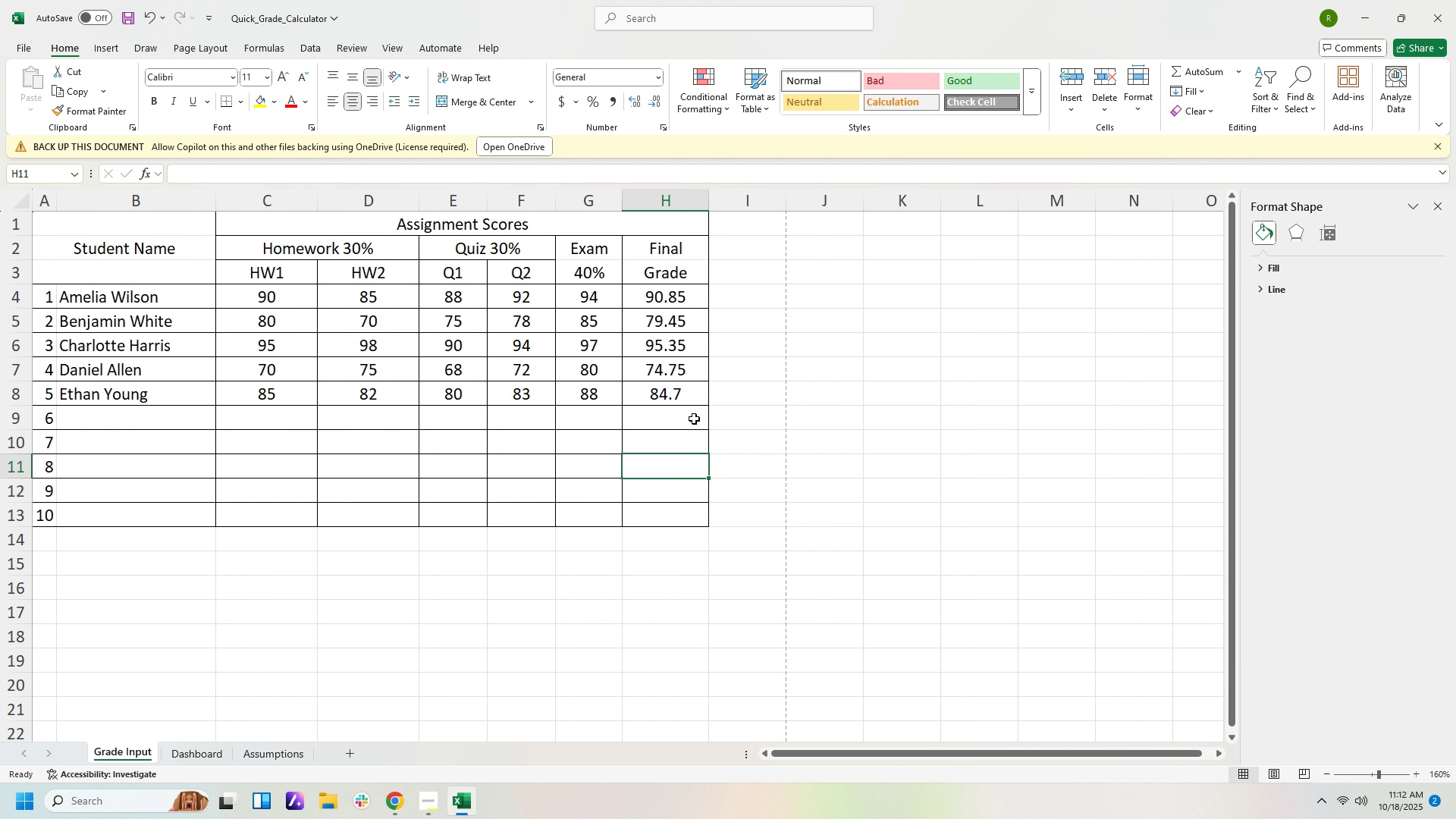 
key(ArrowUp)
 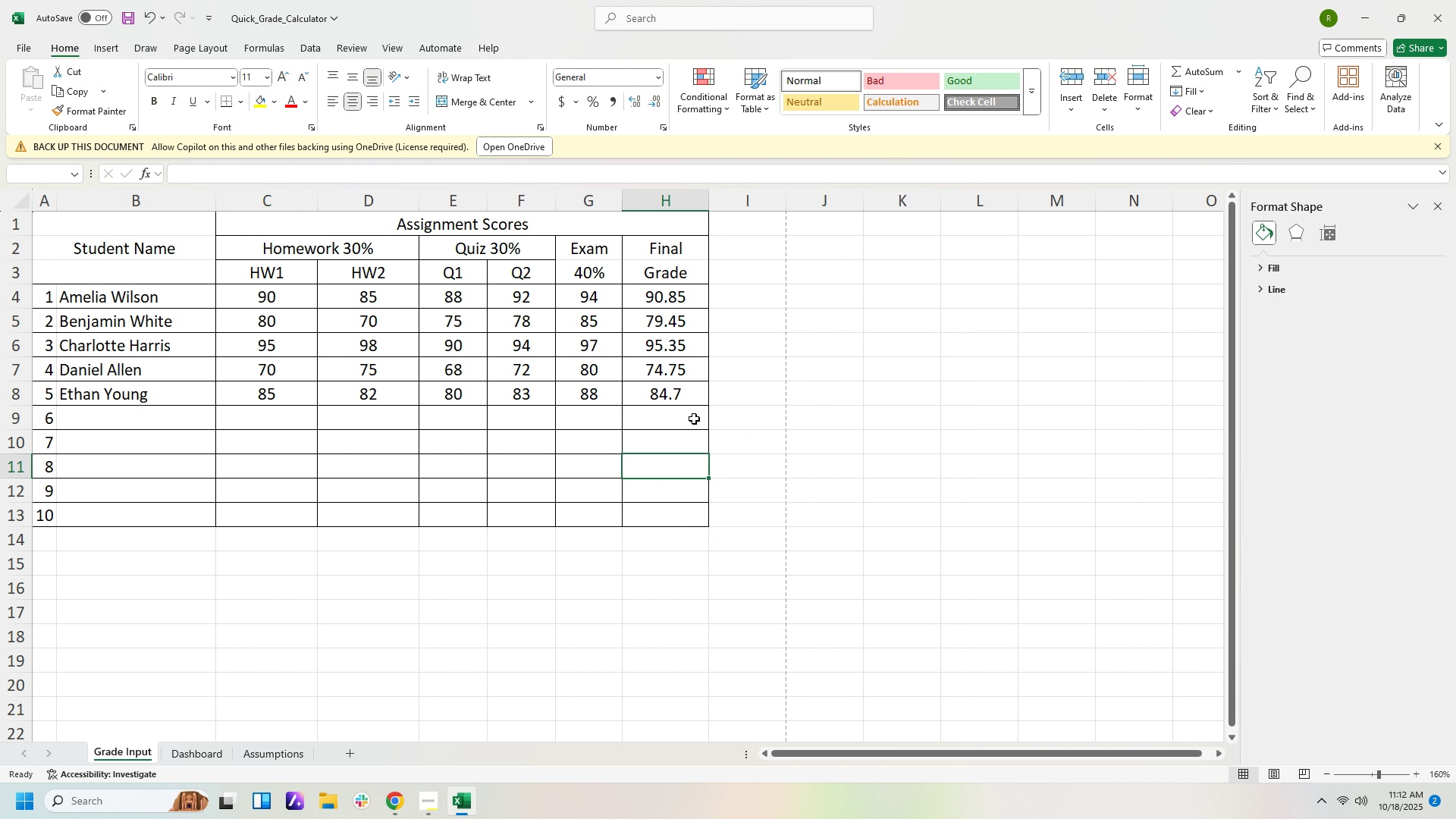 
key(ArrowUp)
 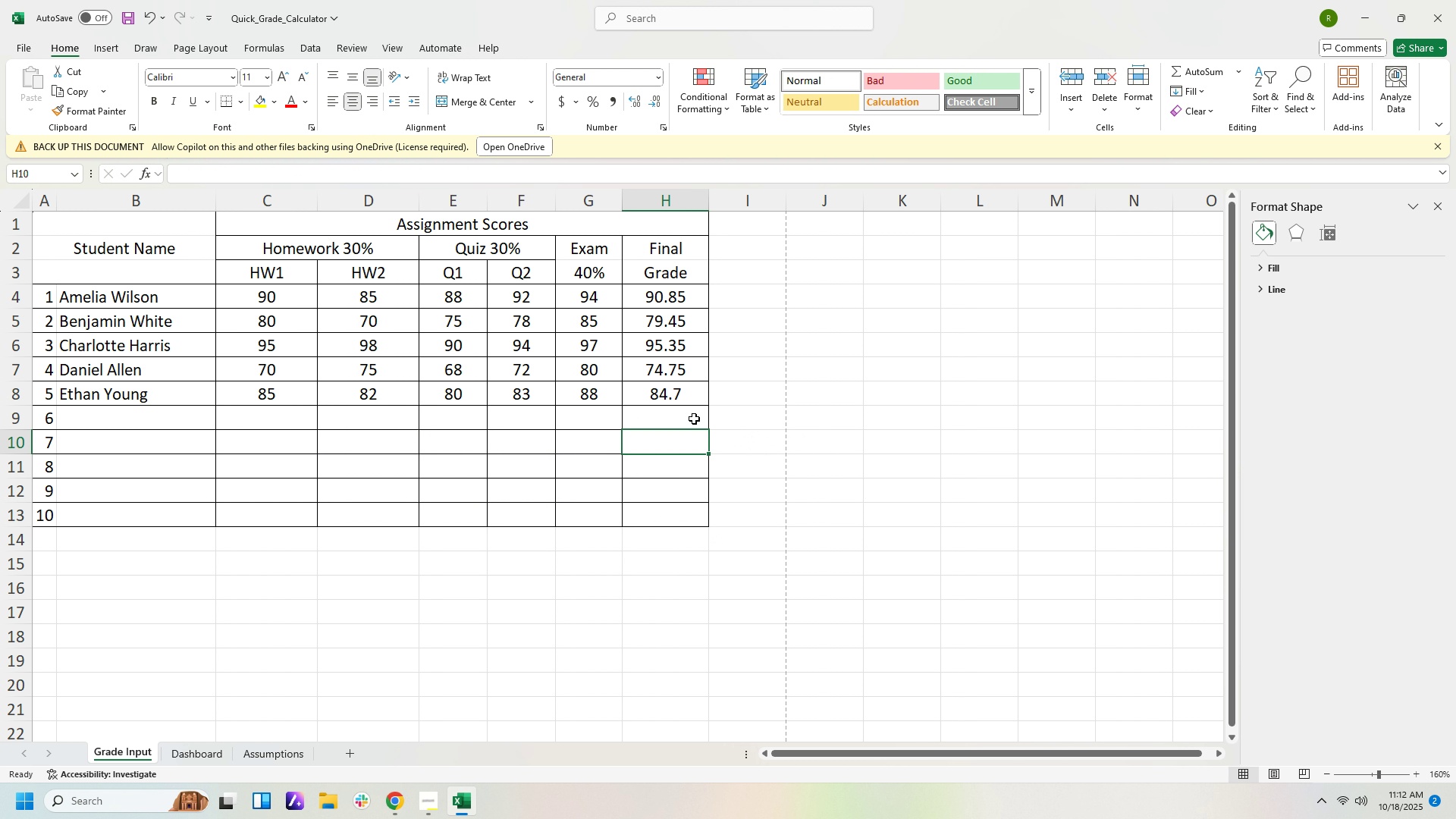 
key(ArrowUp)
 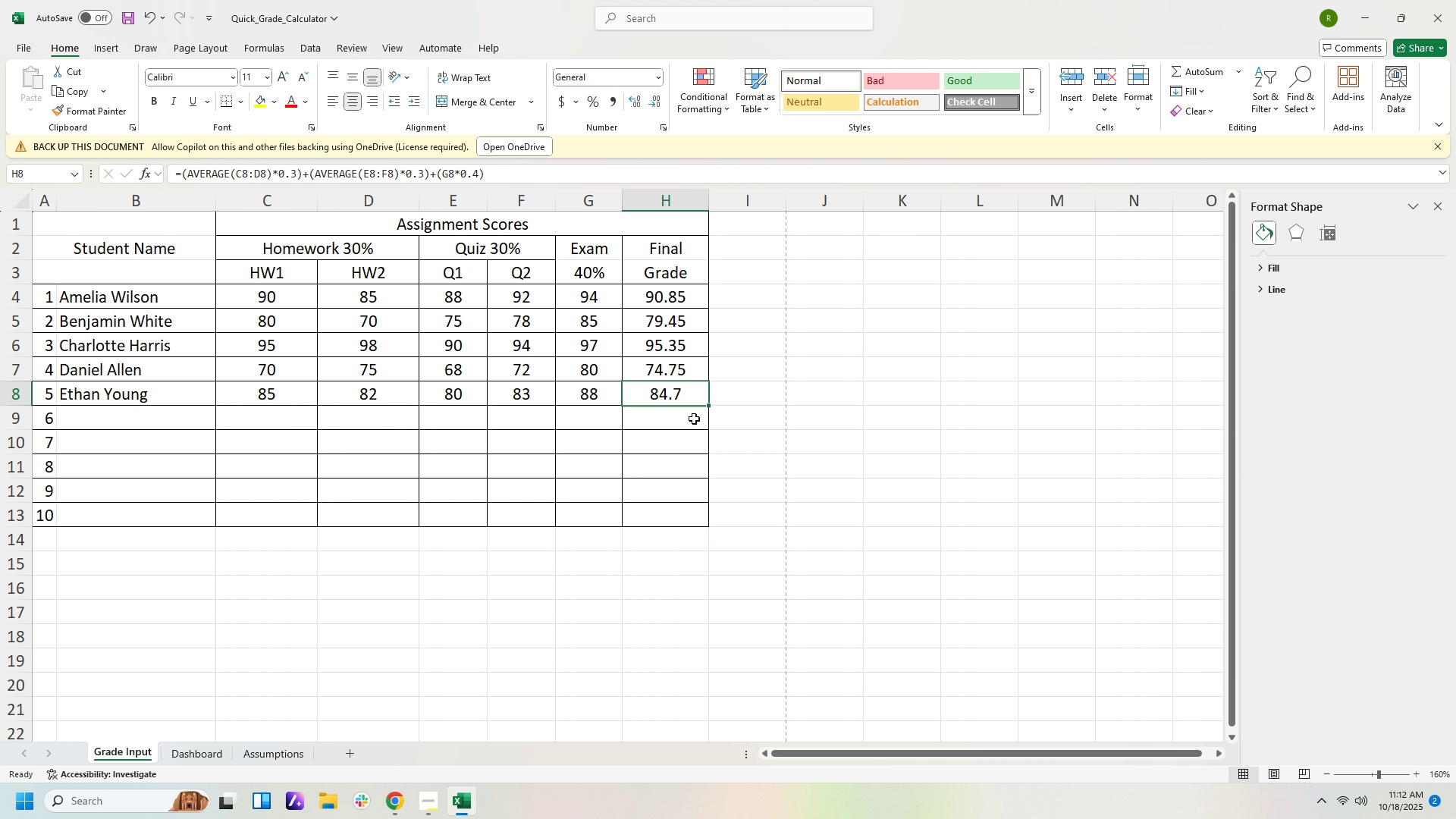 
key(ArrowUp)
 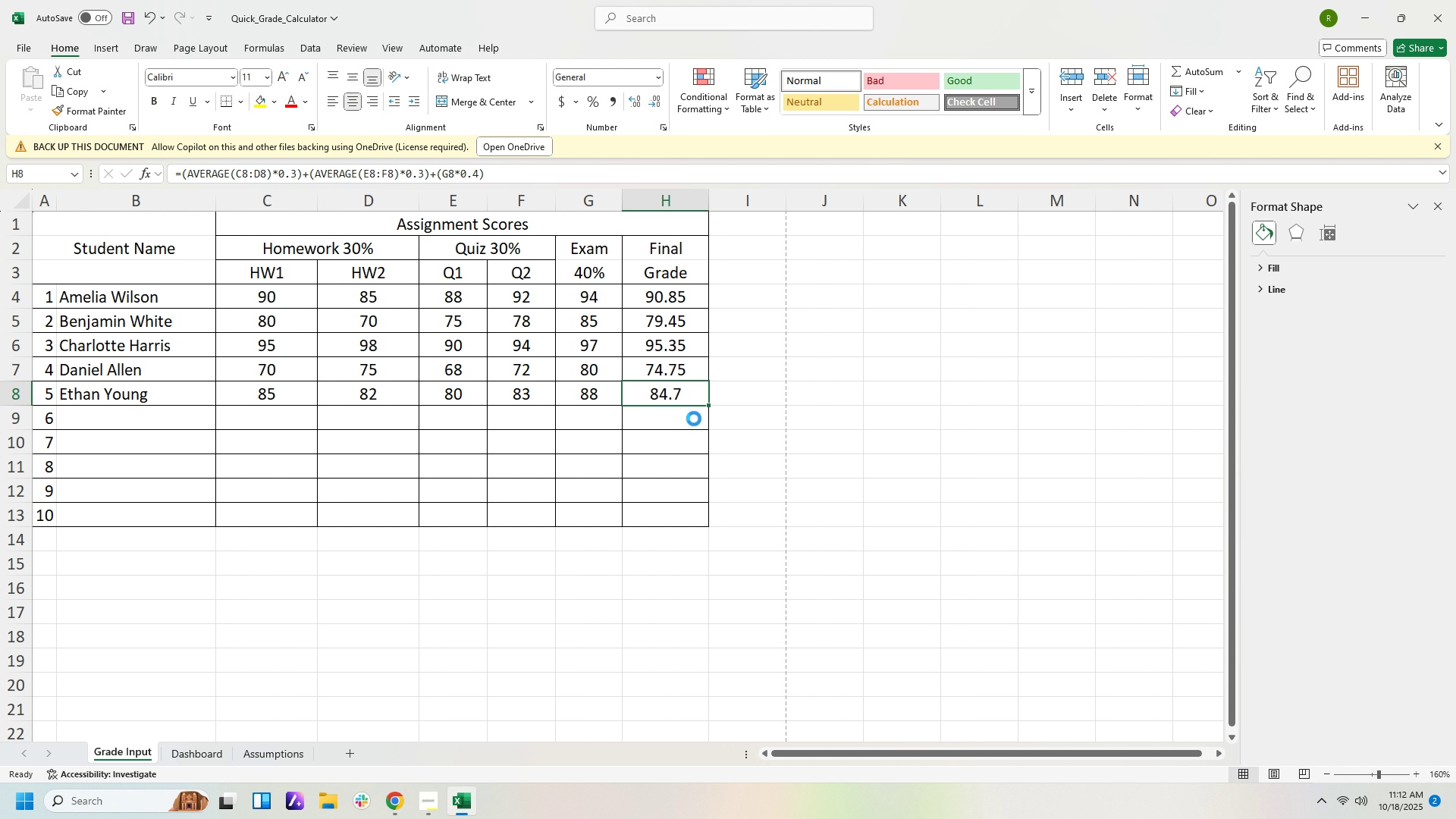 
key(Control+Z)
 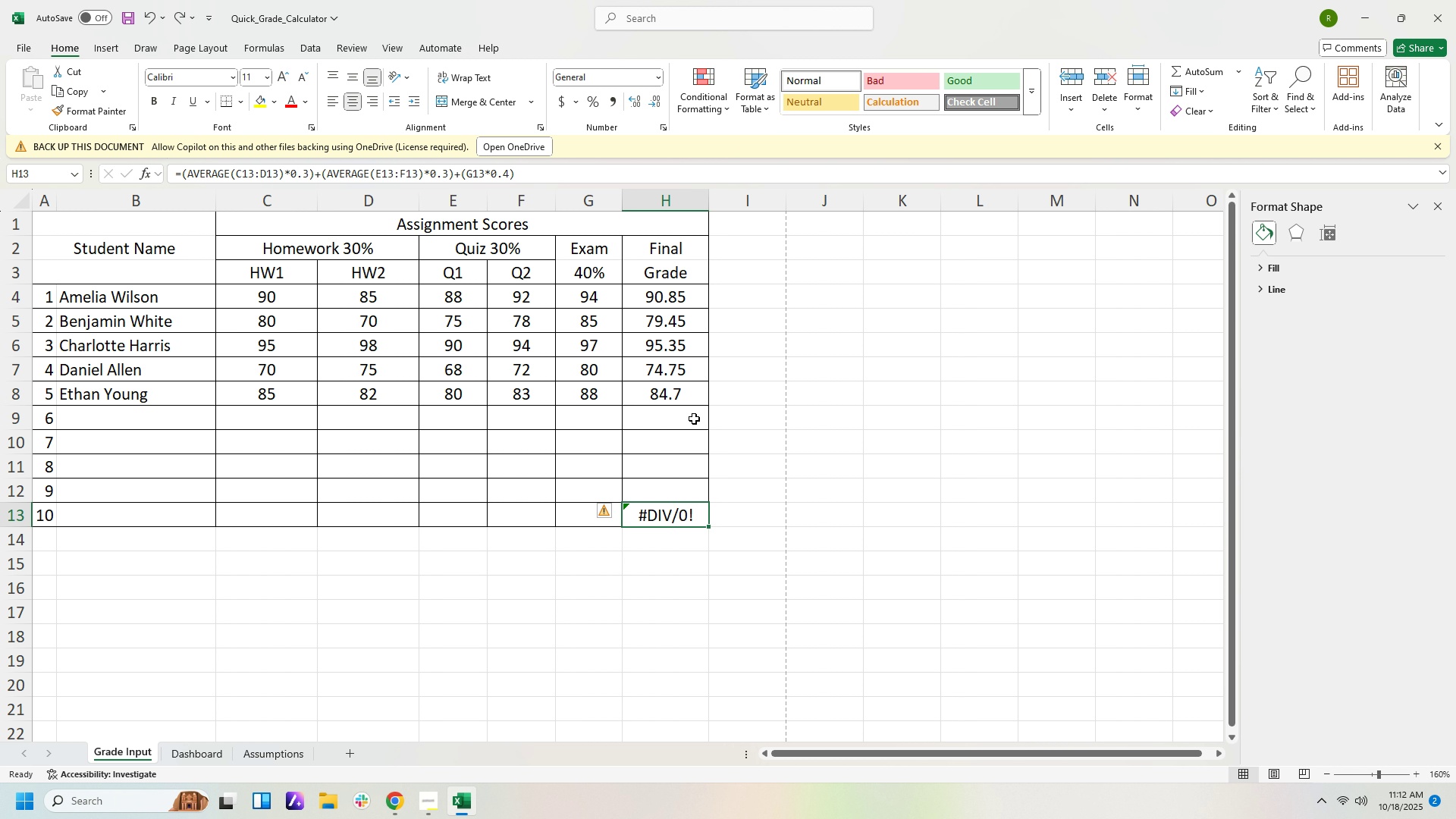 
key(Control+Z)
 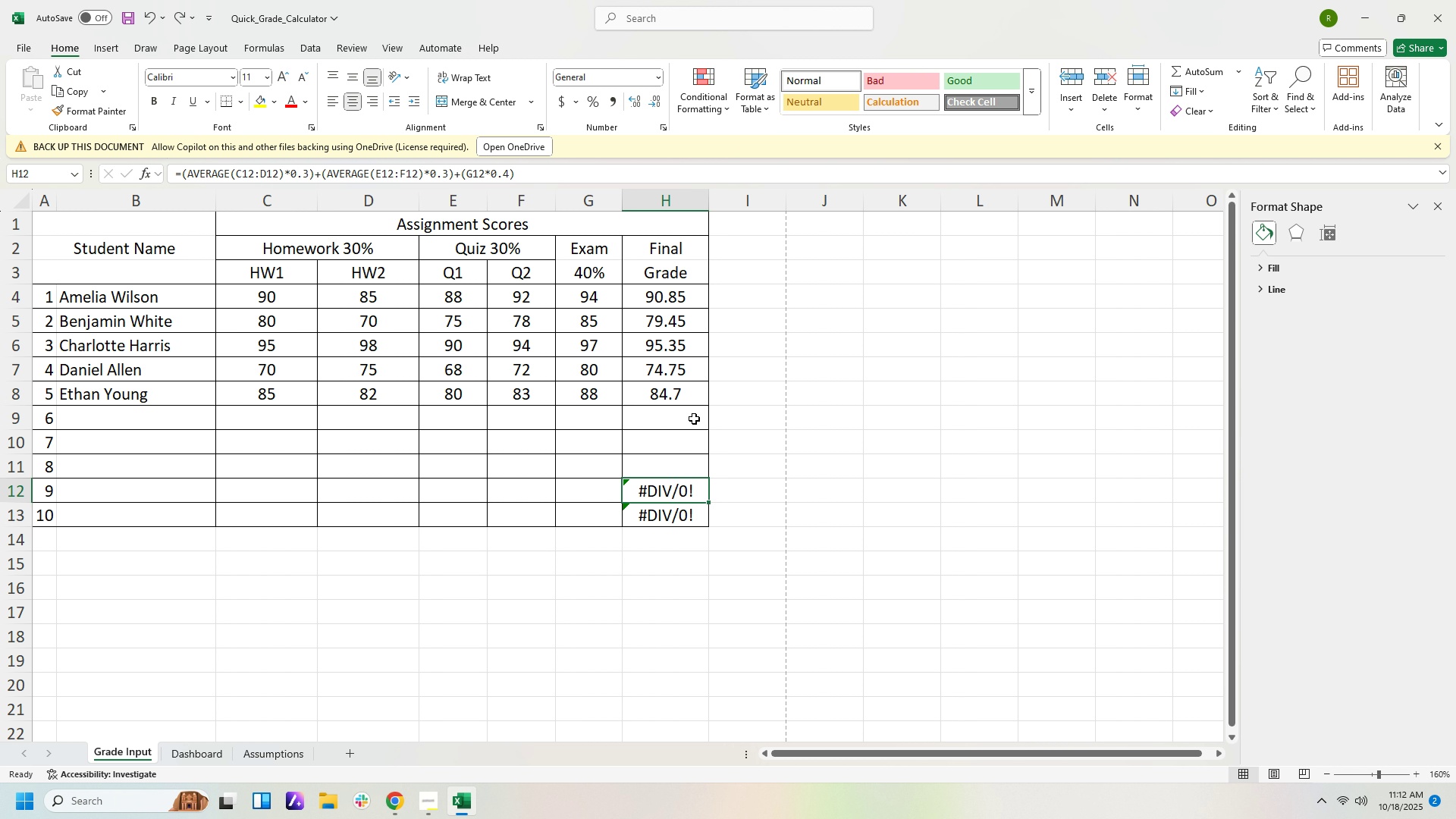 
key(Control+Z)
 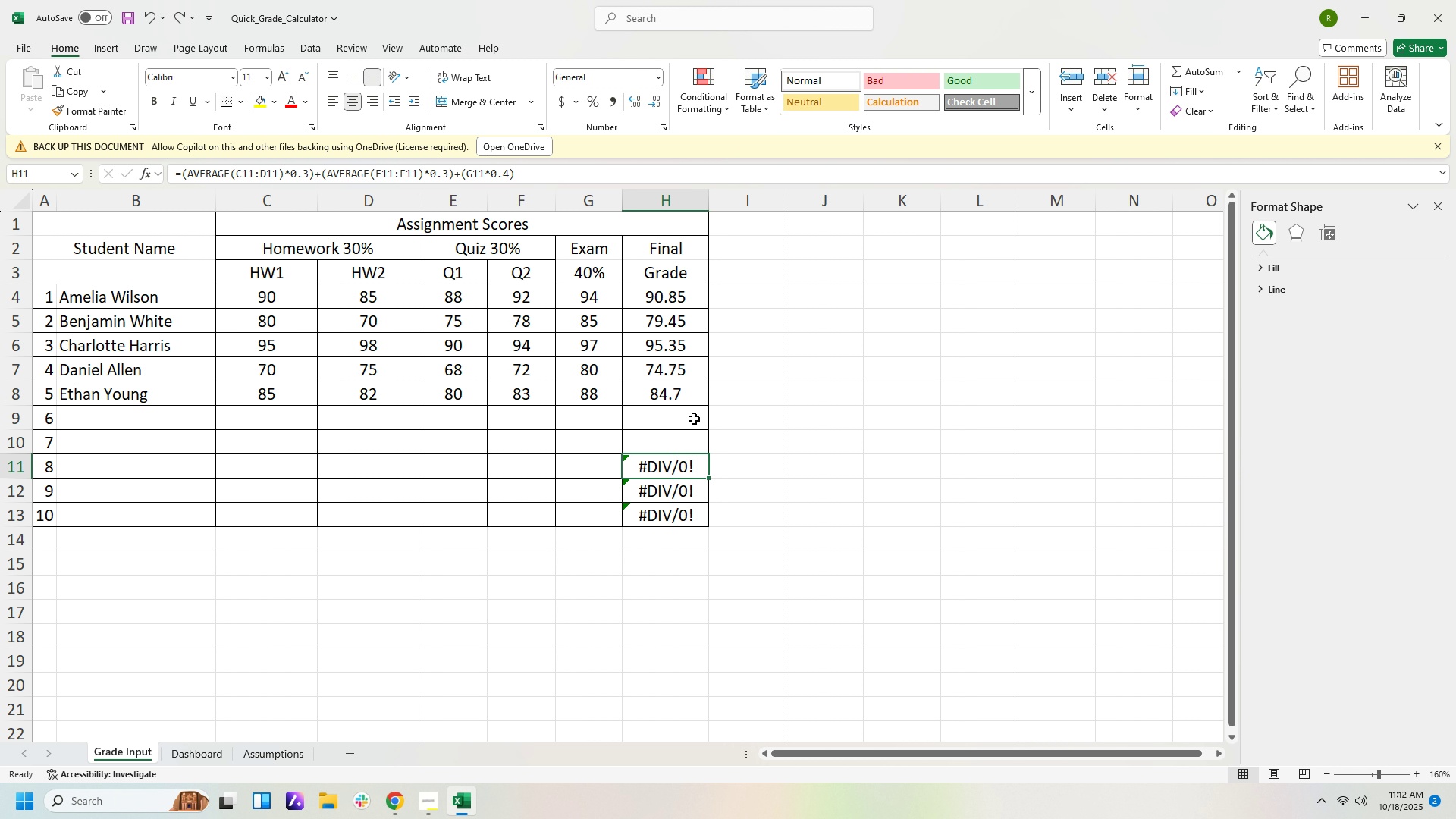 
key(Control+Z)
 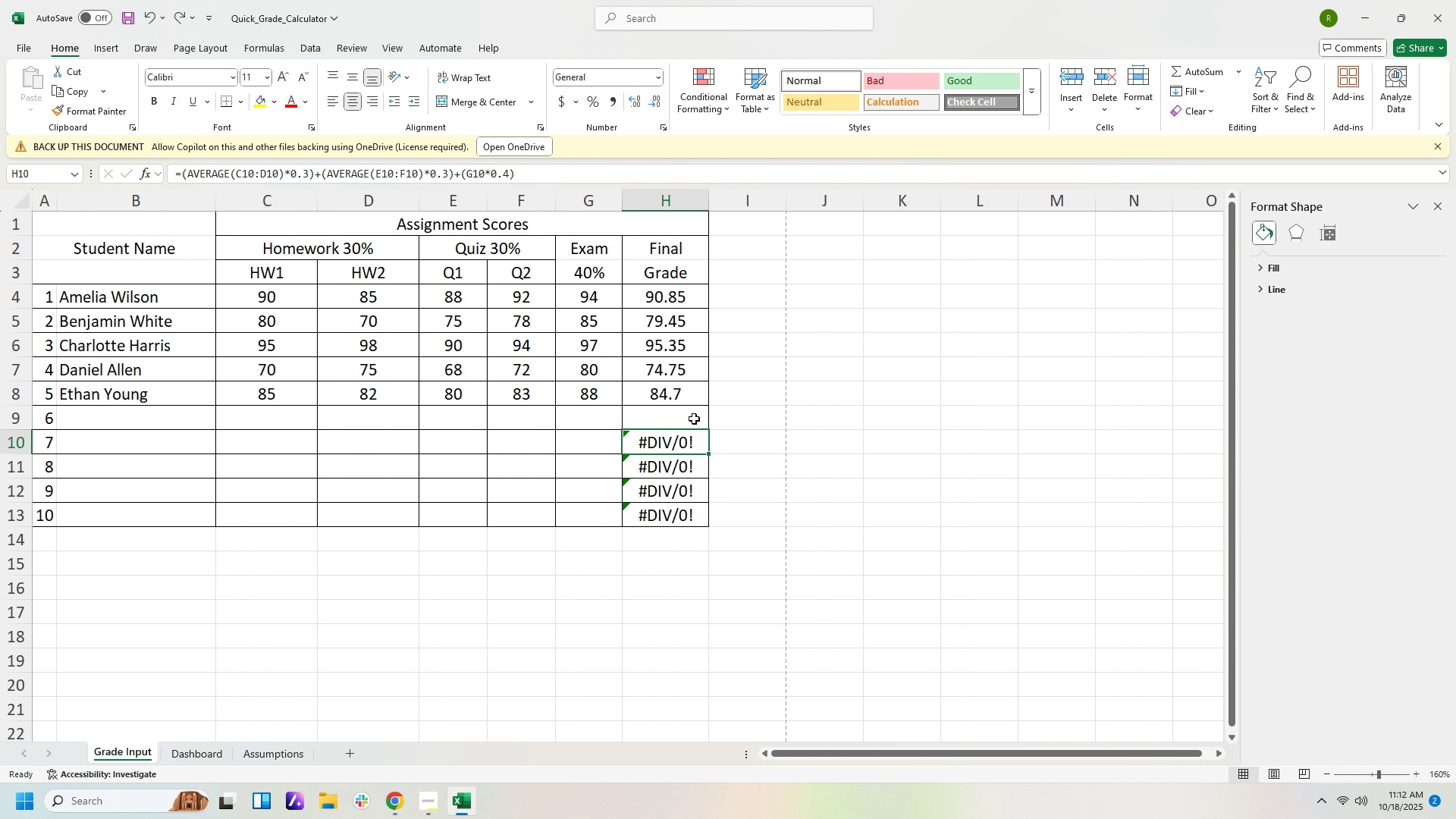 
key(Control+Z)
 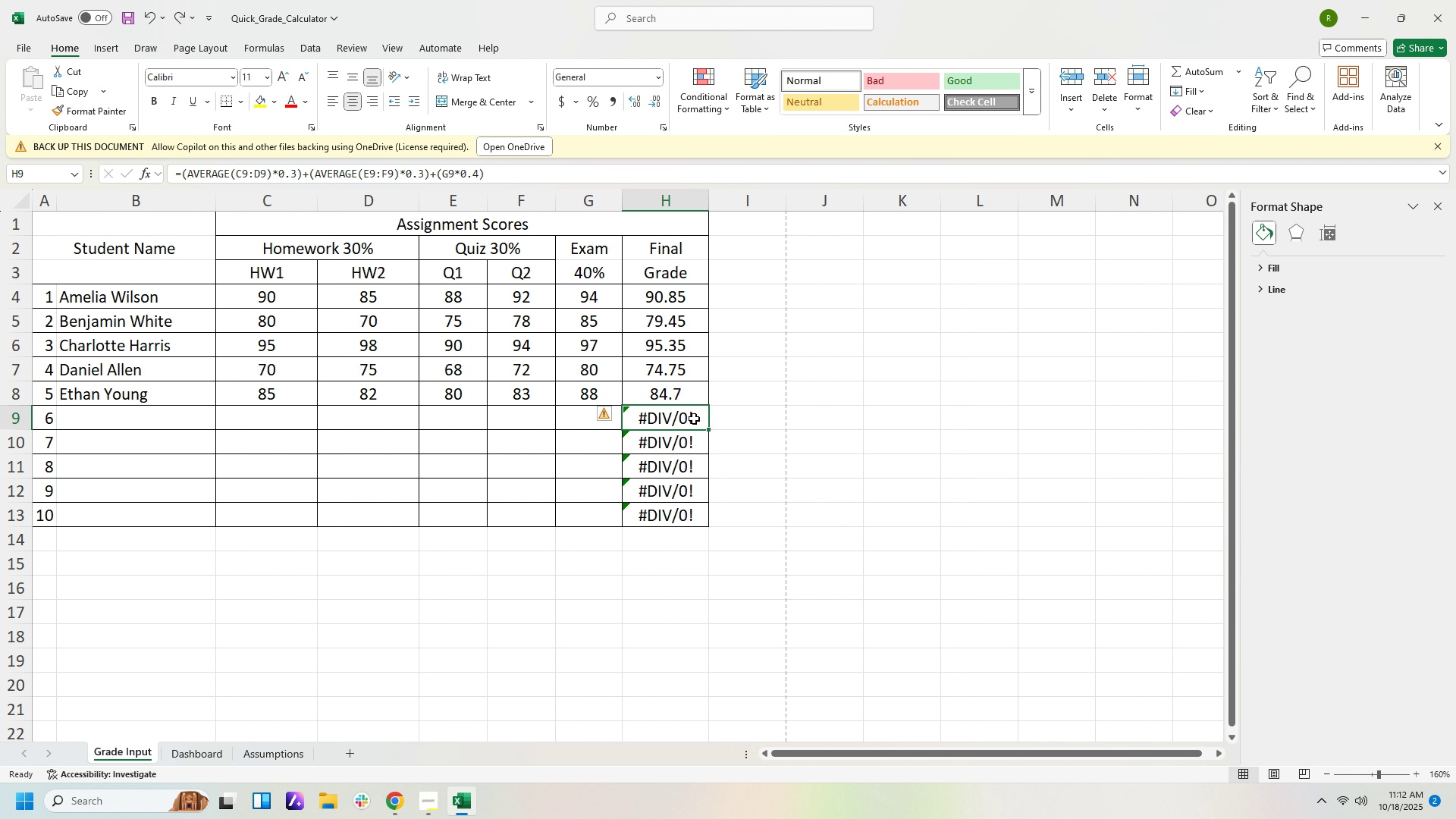 
key(Control+Z)
 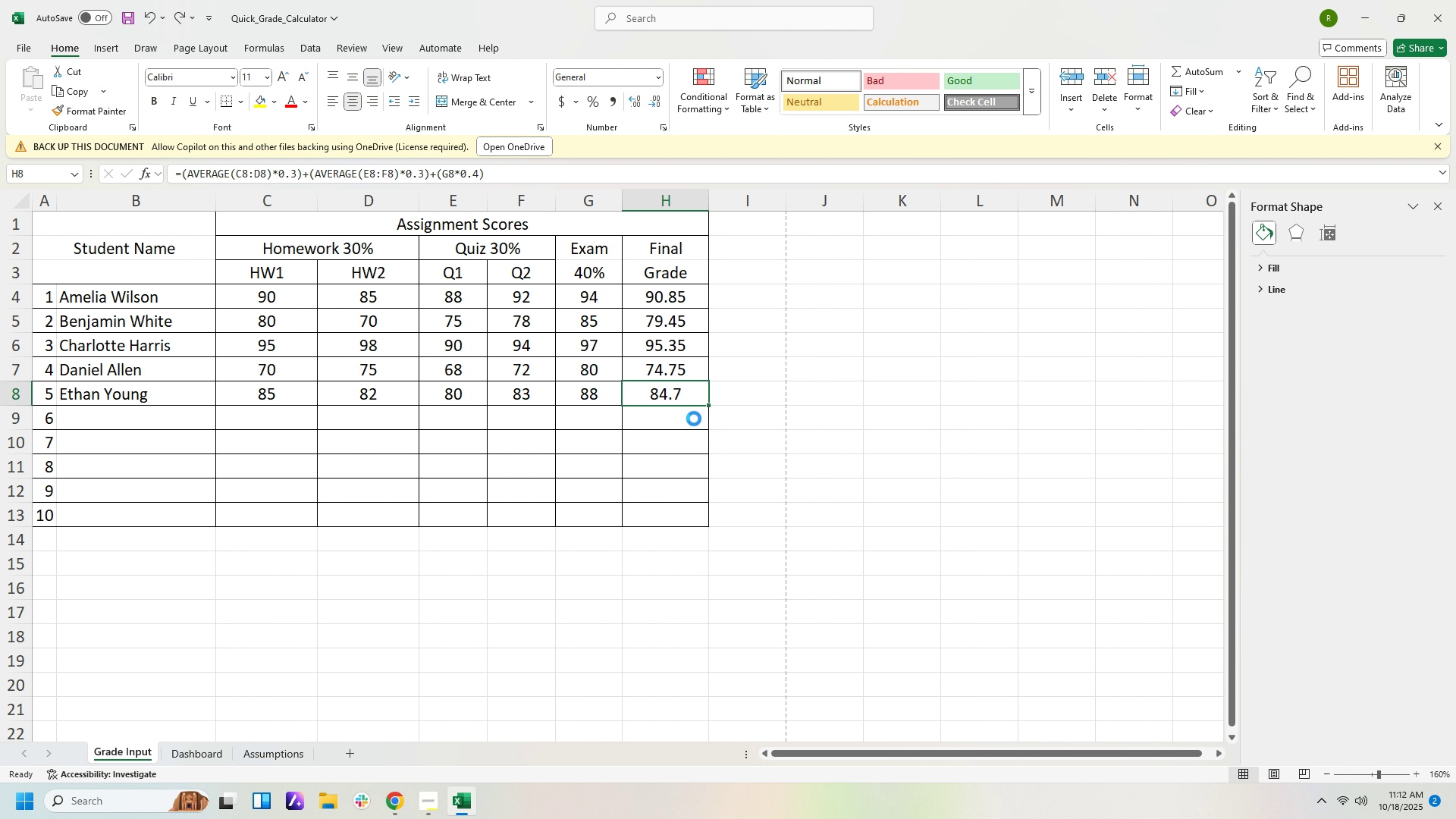 
key(Control+Z)
 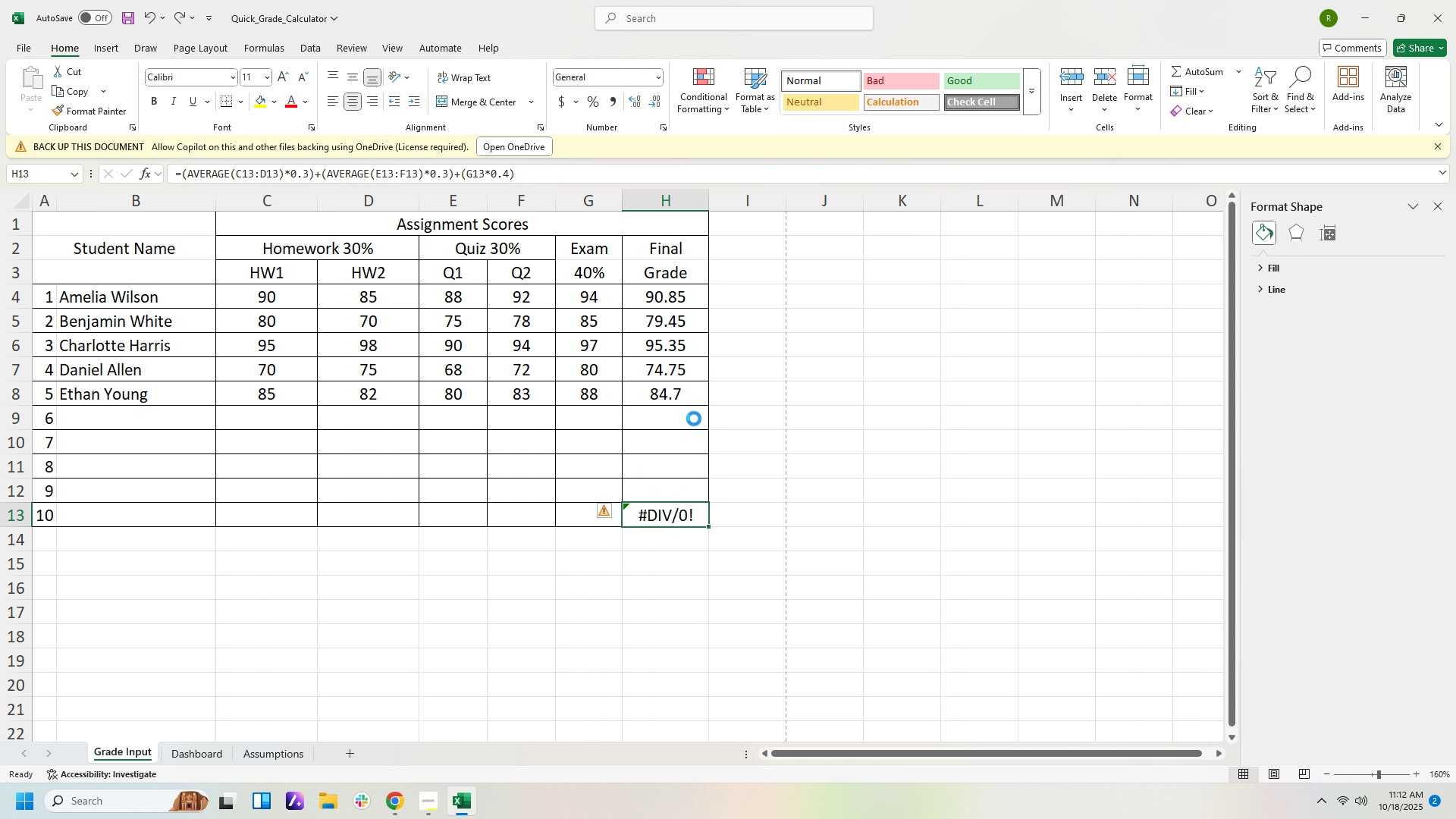 
key(Control+Z)
 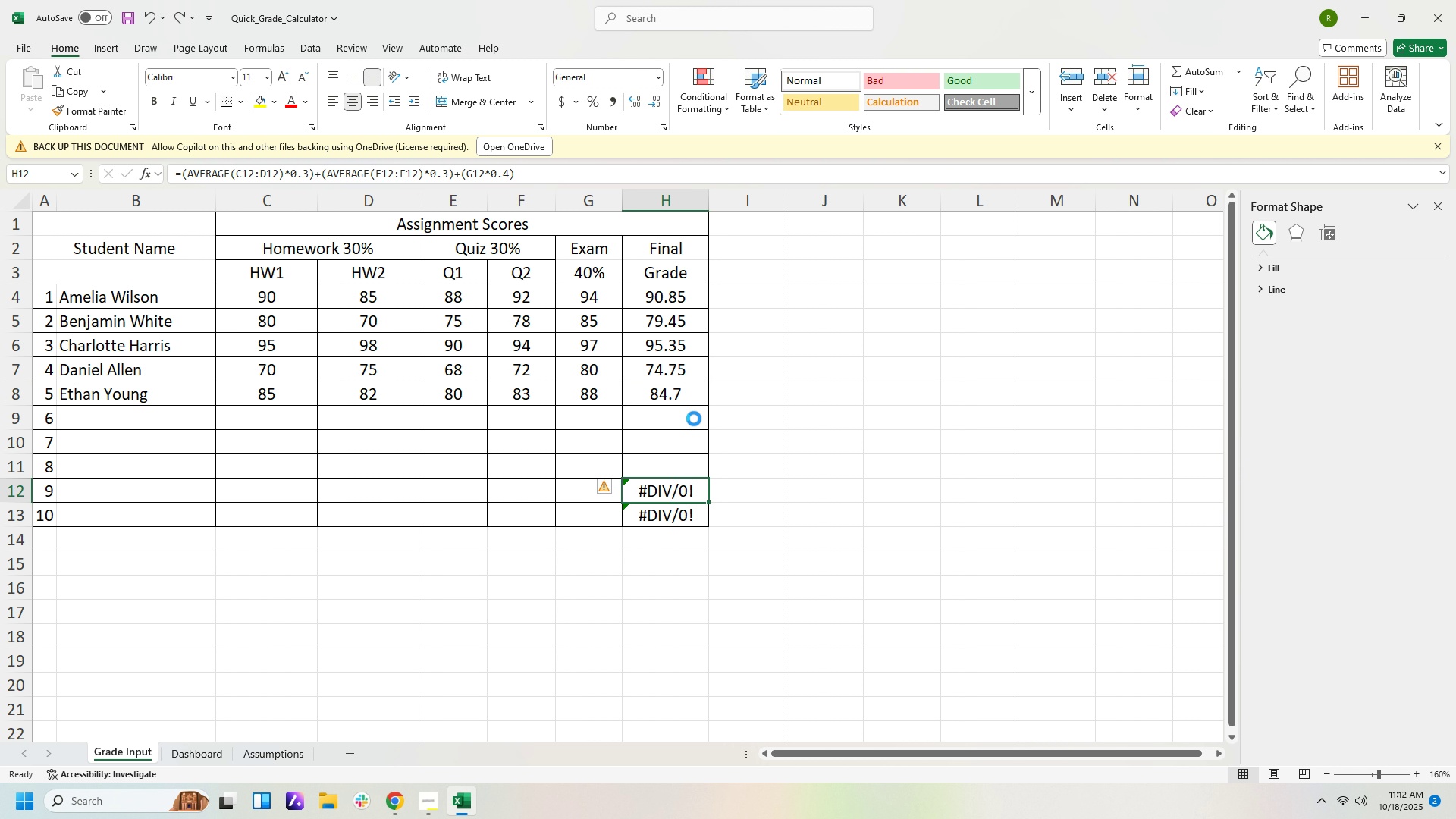 
key(Control+Z)
 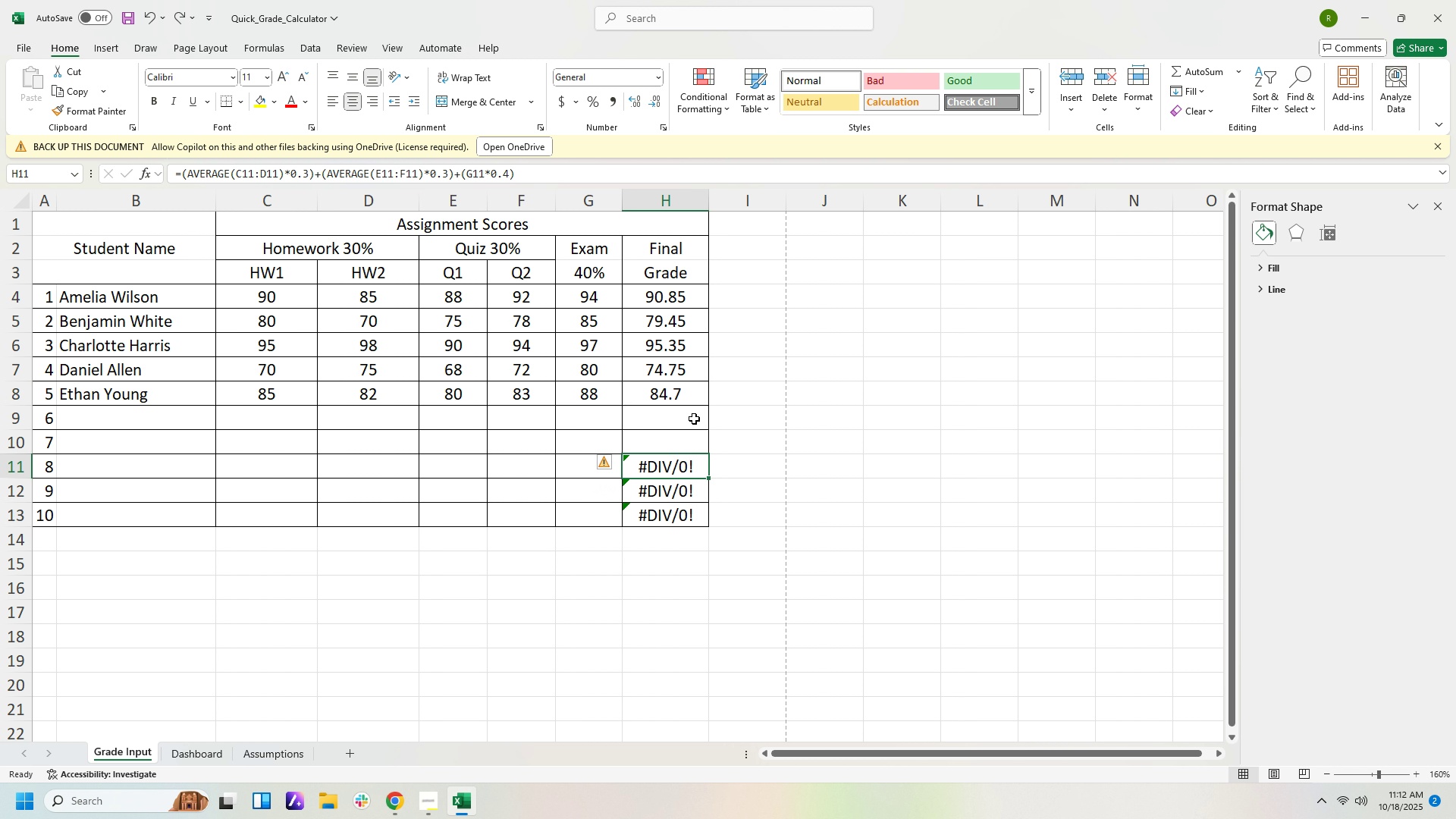 
key(Control+Z)
 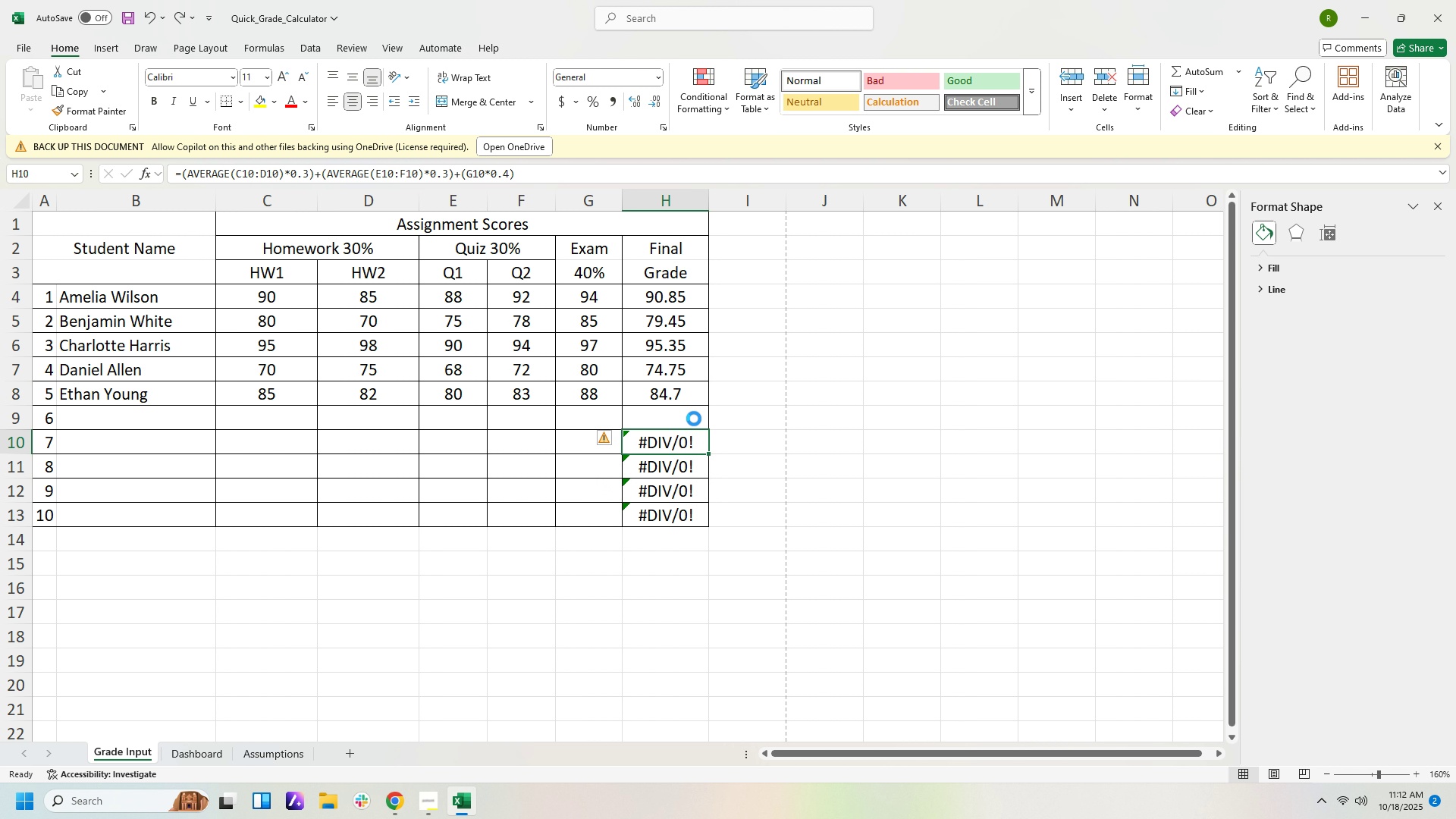 
key(Control+Z)
 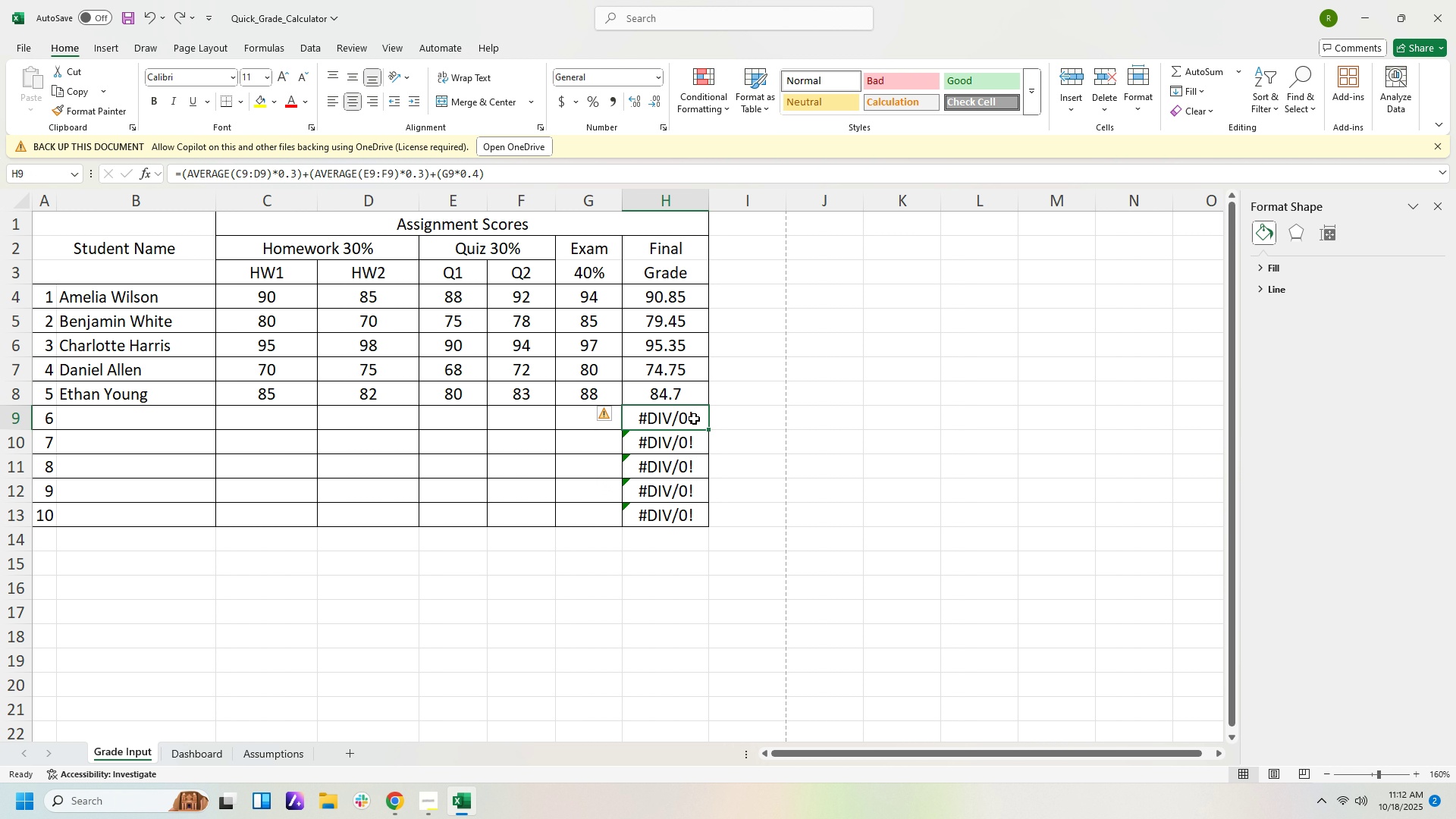 
key(Control+Z)
 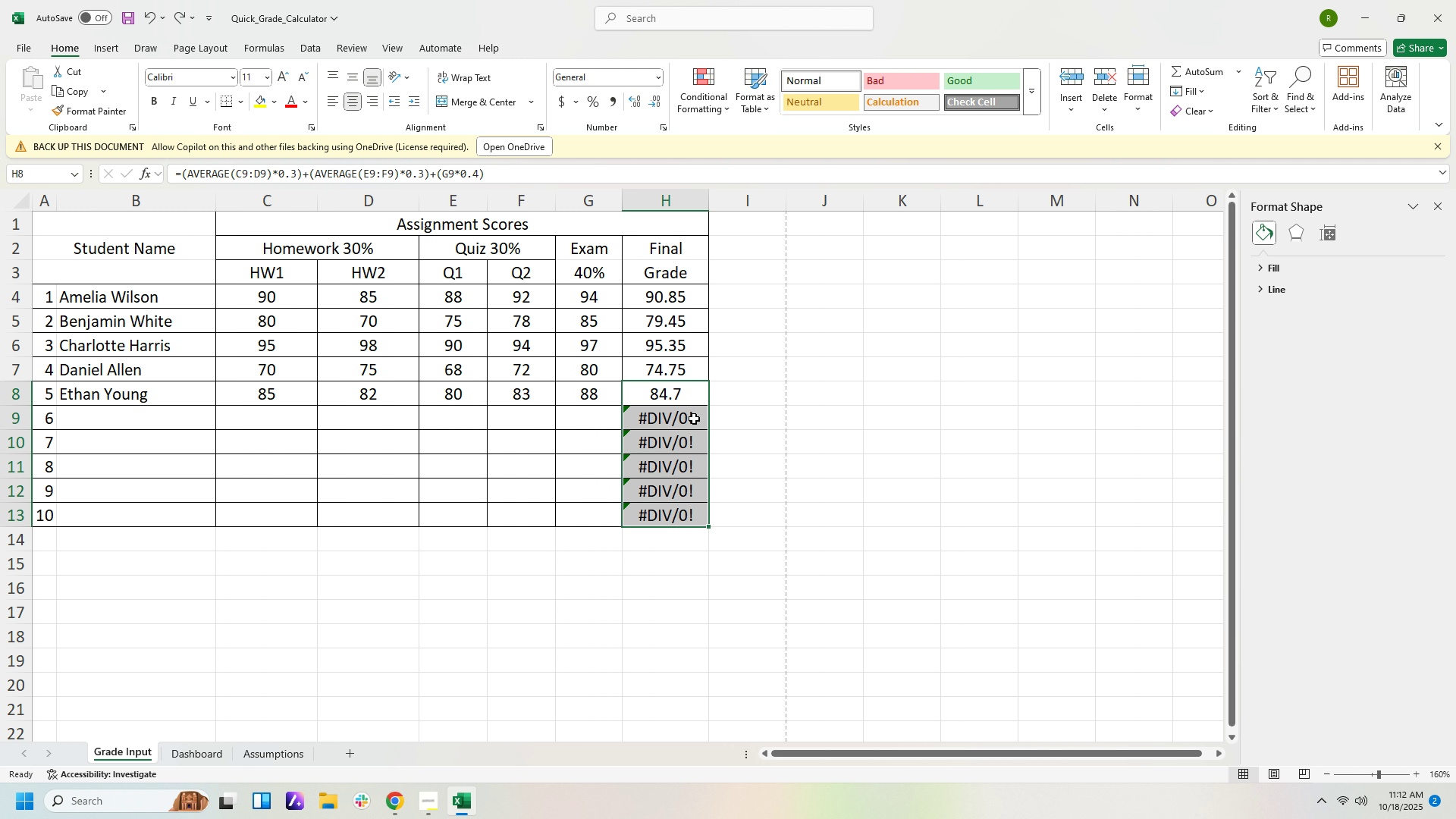 
key(Control+Z)
 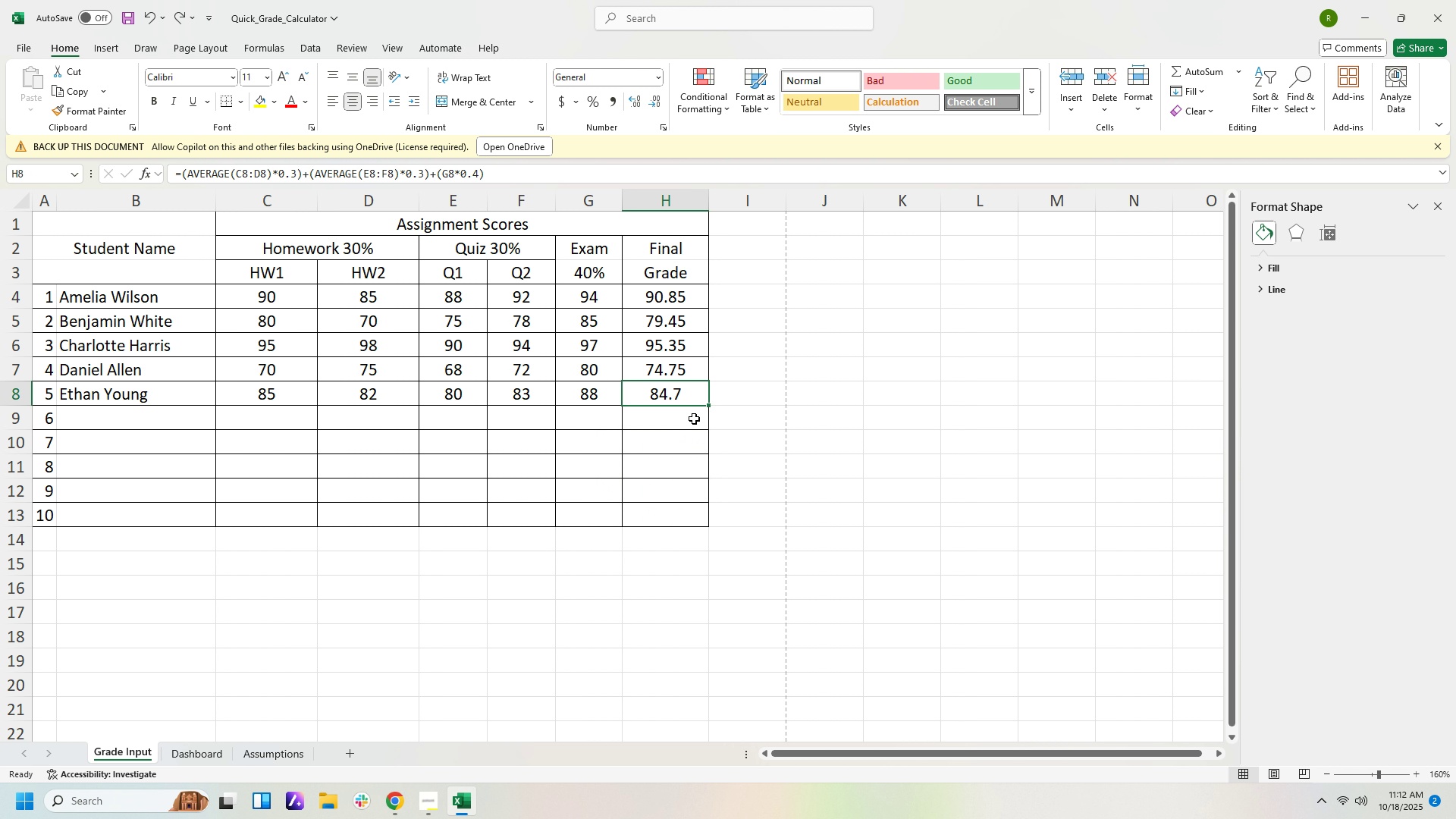 
key(Control+Z)
 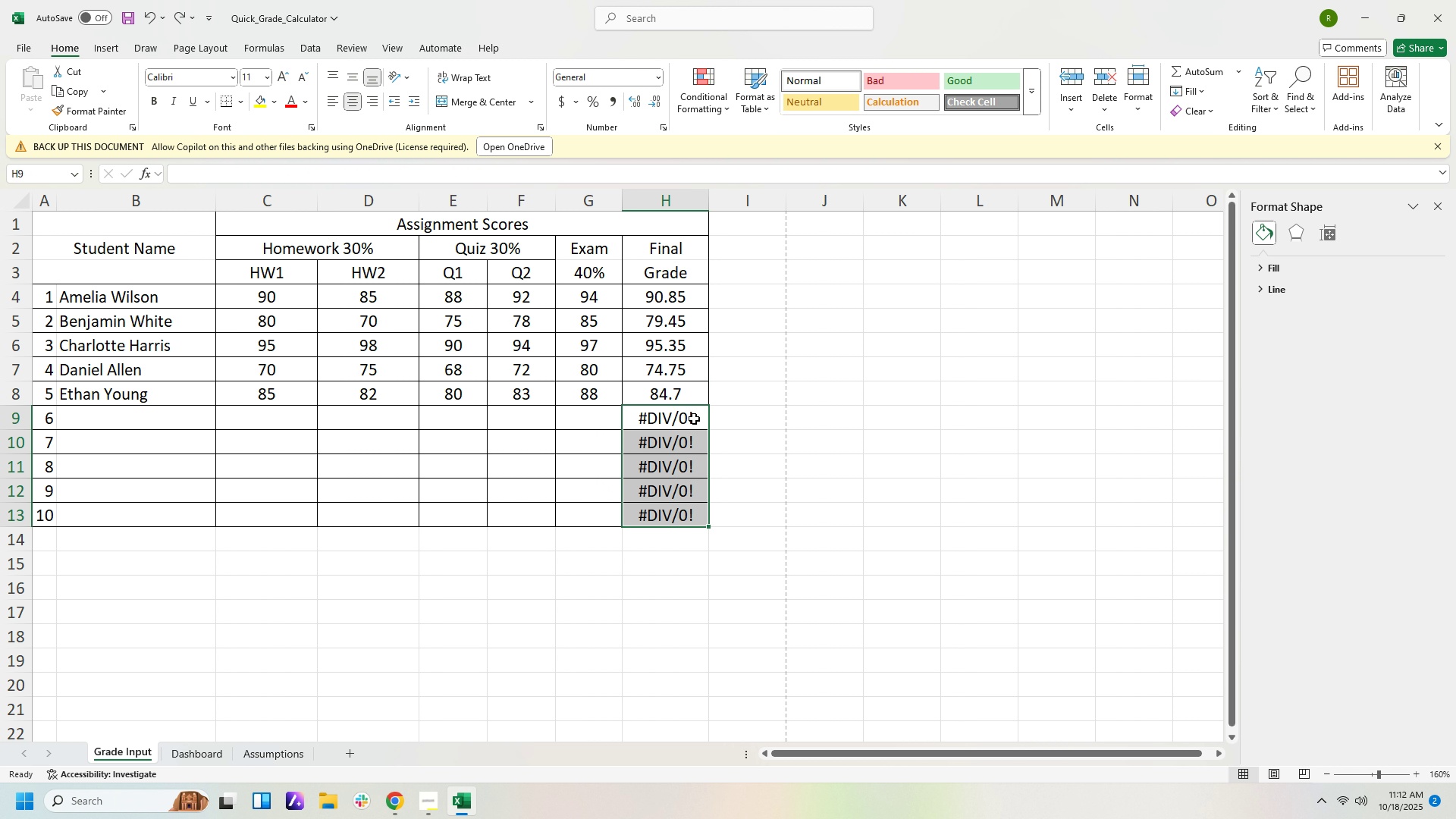 
key(Control+Z)
 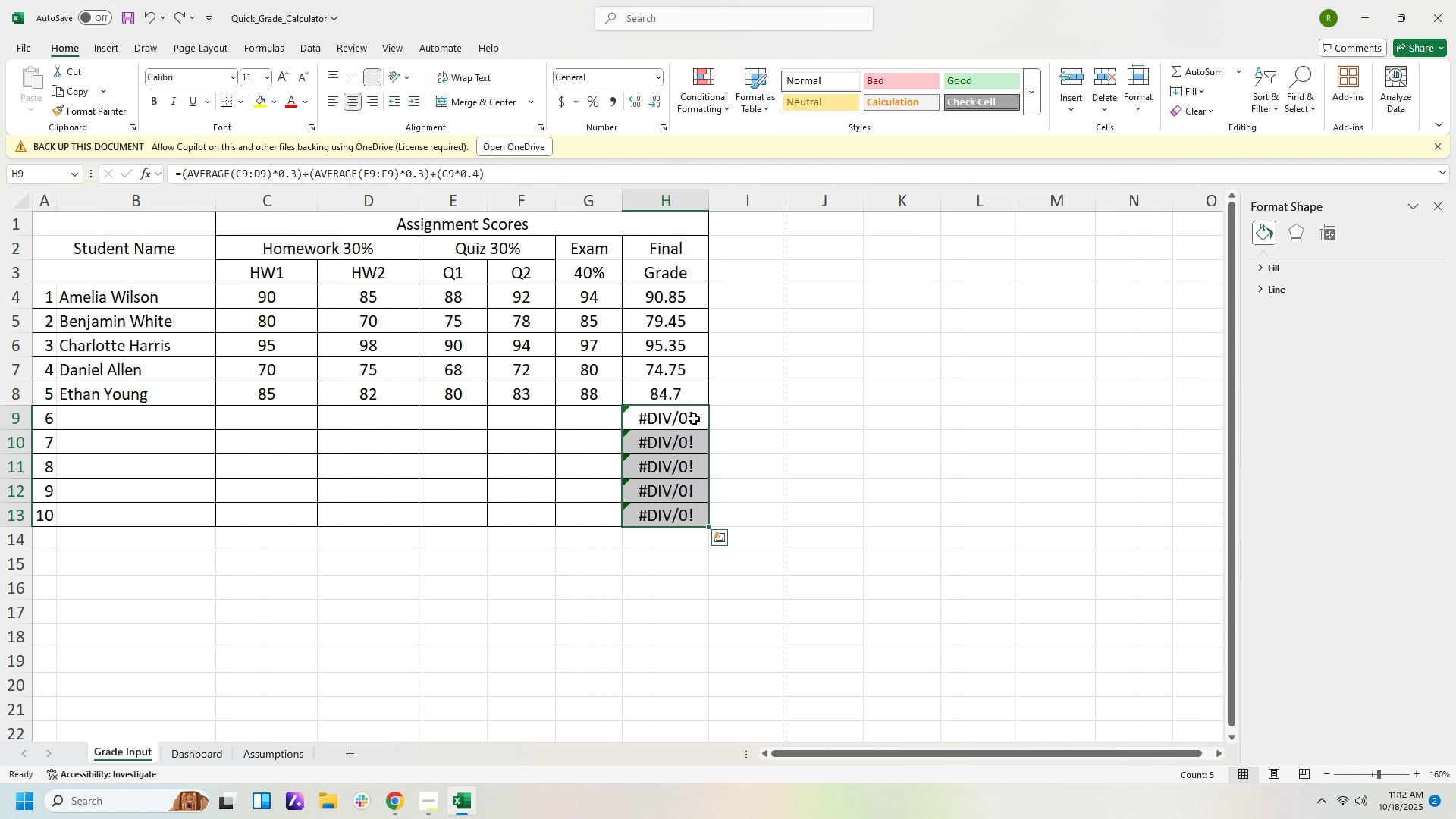 
key(Control+Z)
 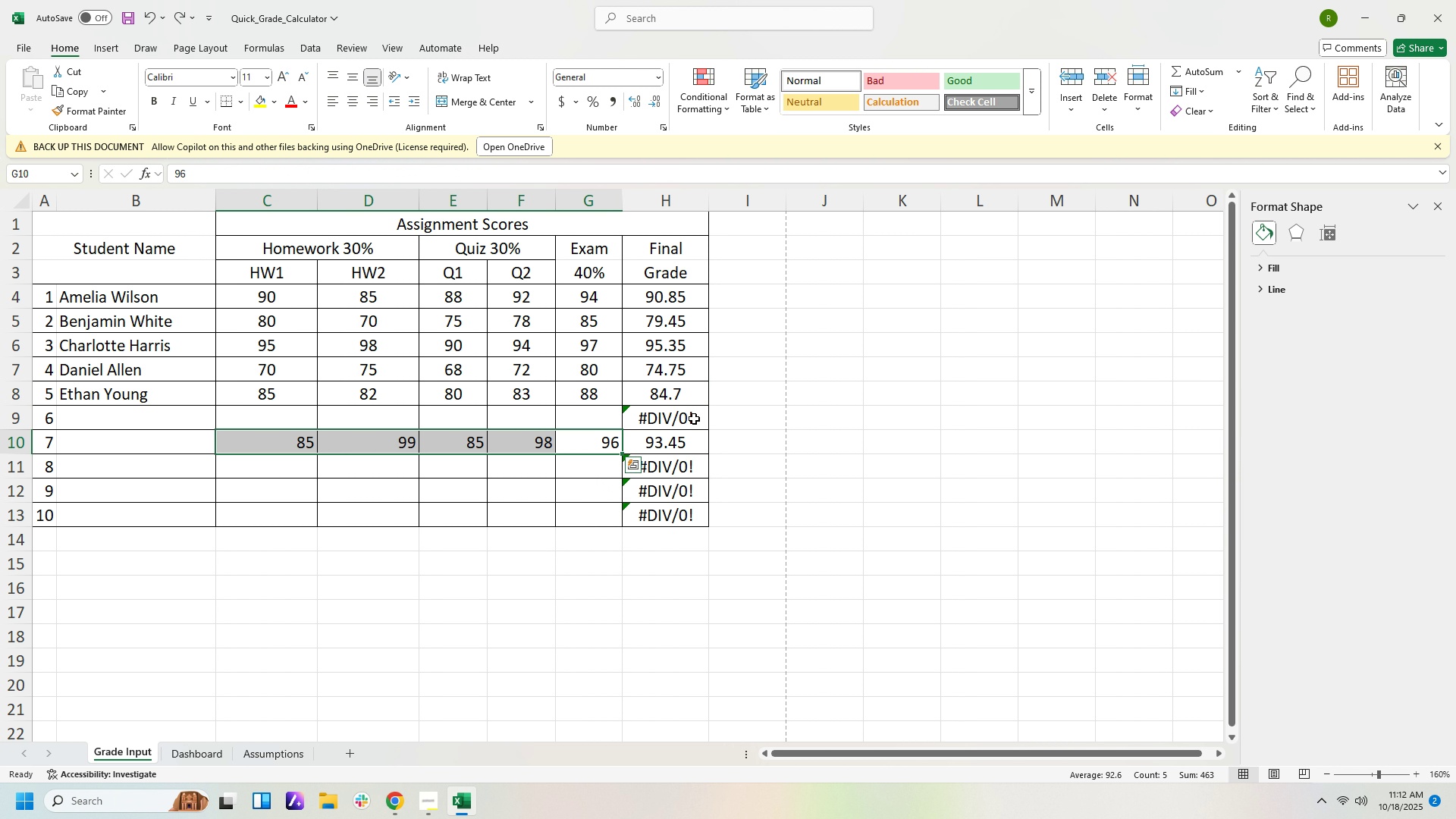 
key(Control+Z)
 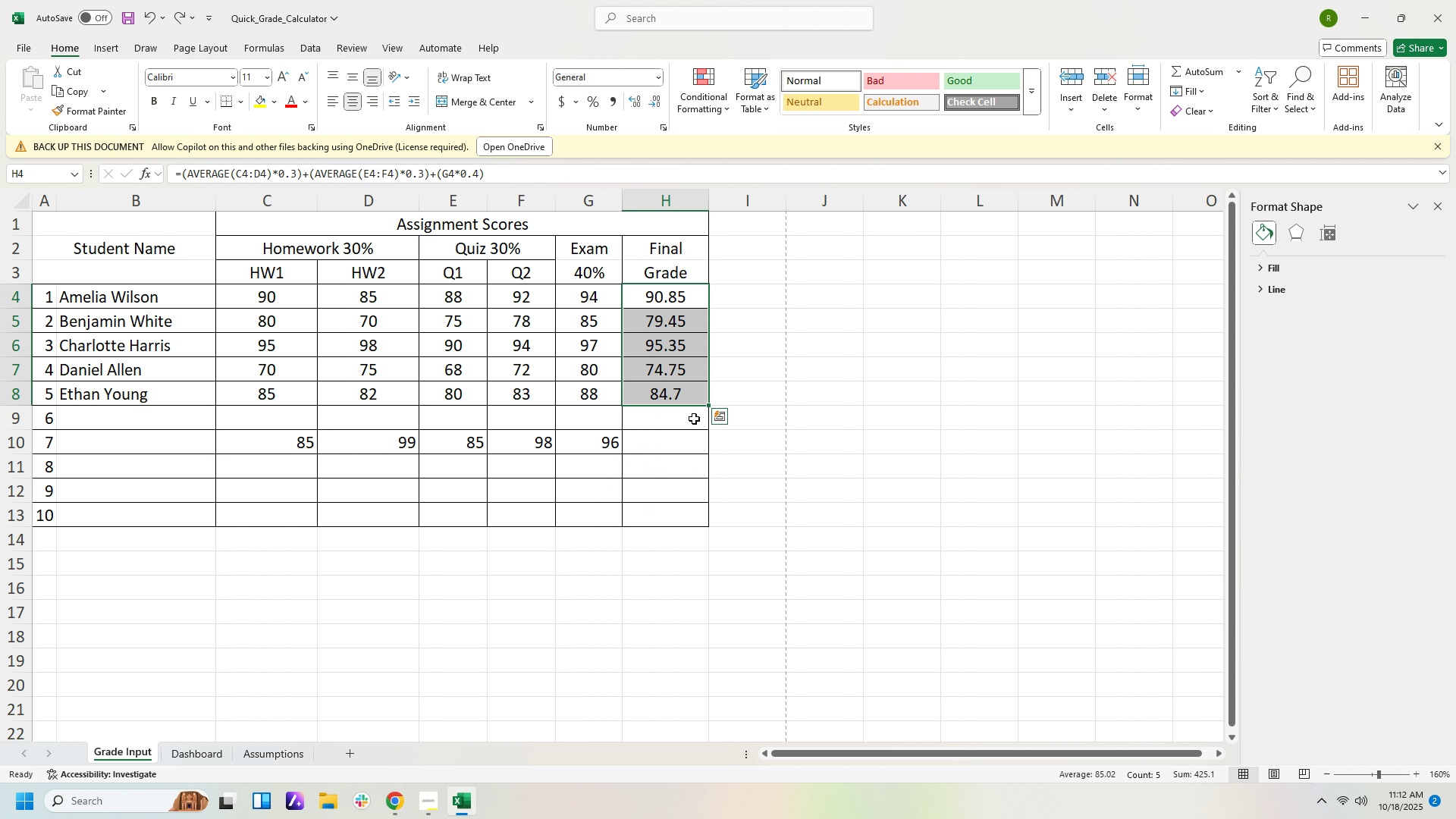 
key(Control+Z)
 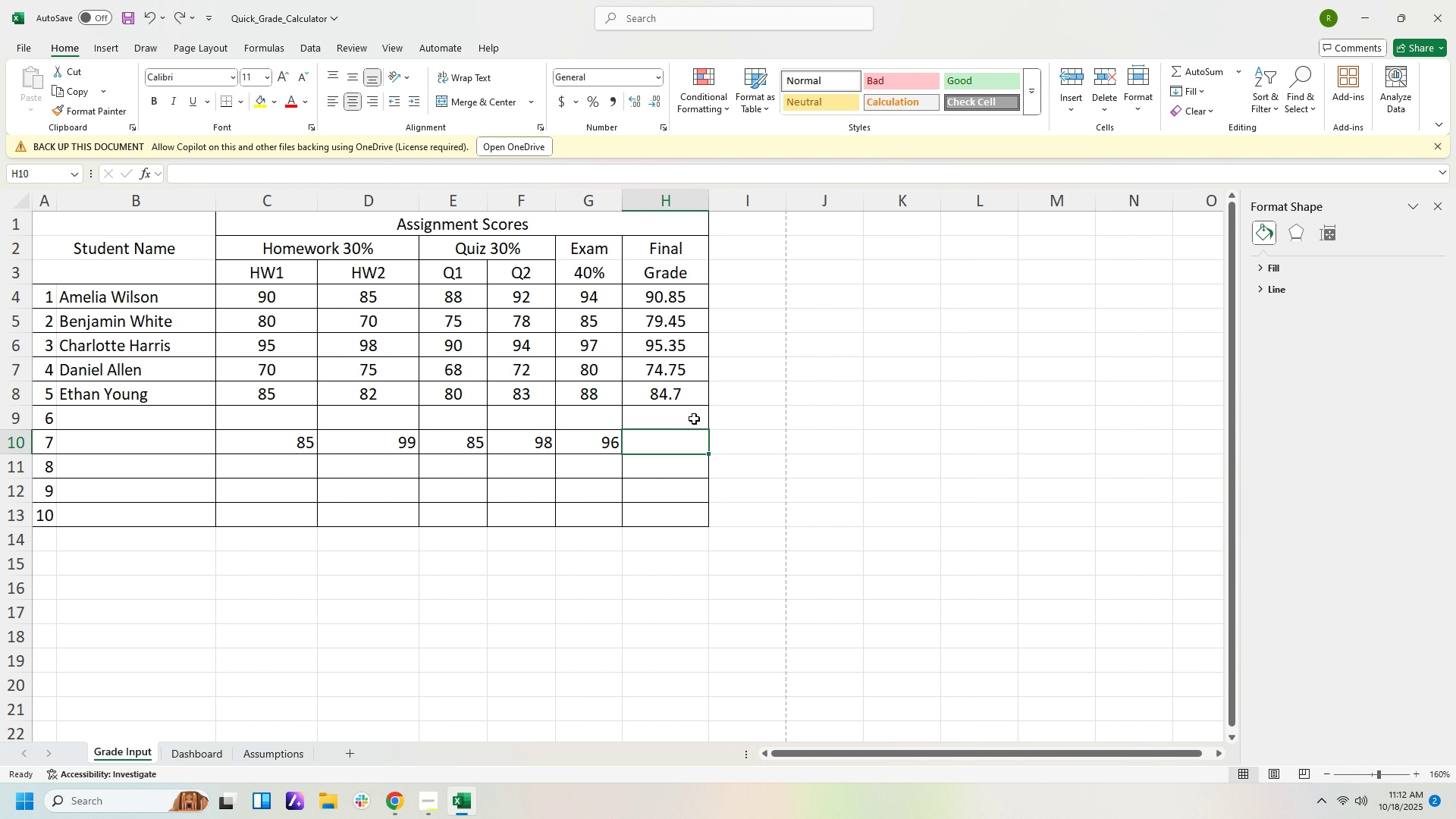 
key(Control+Z)
 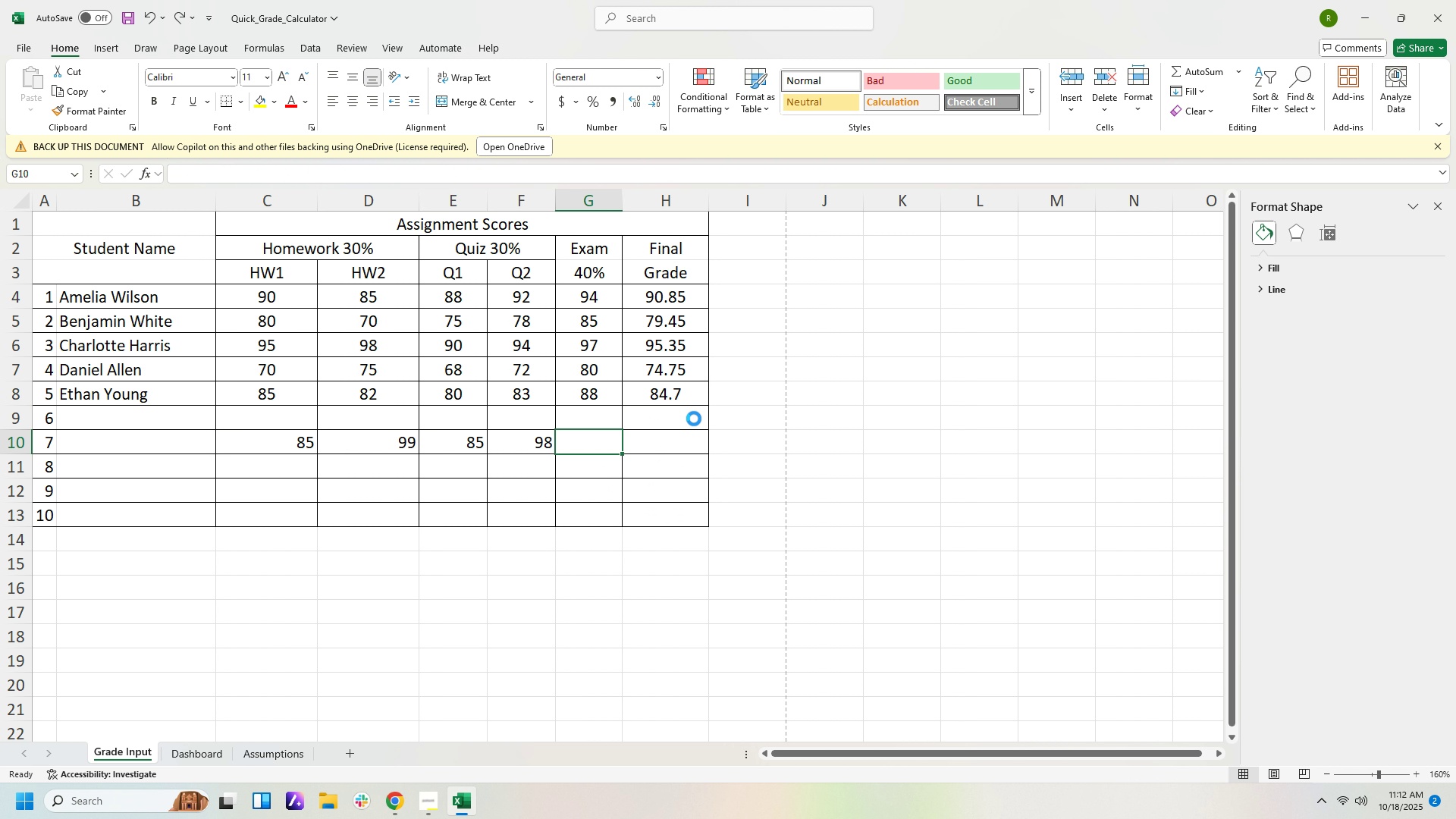 
key(Control+Z)
 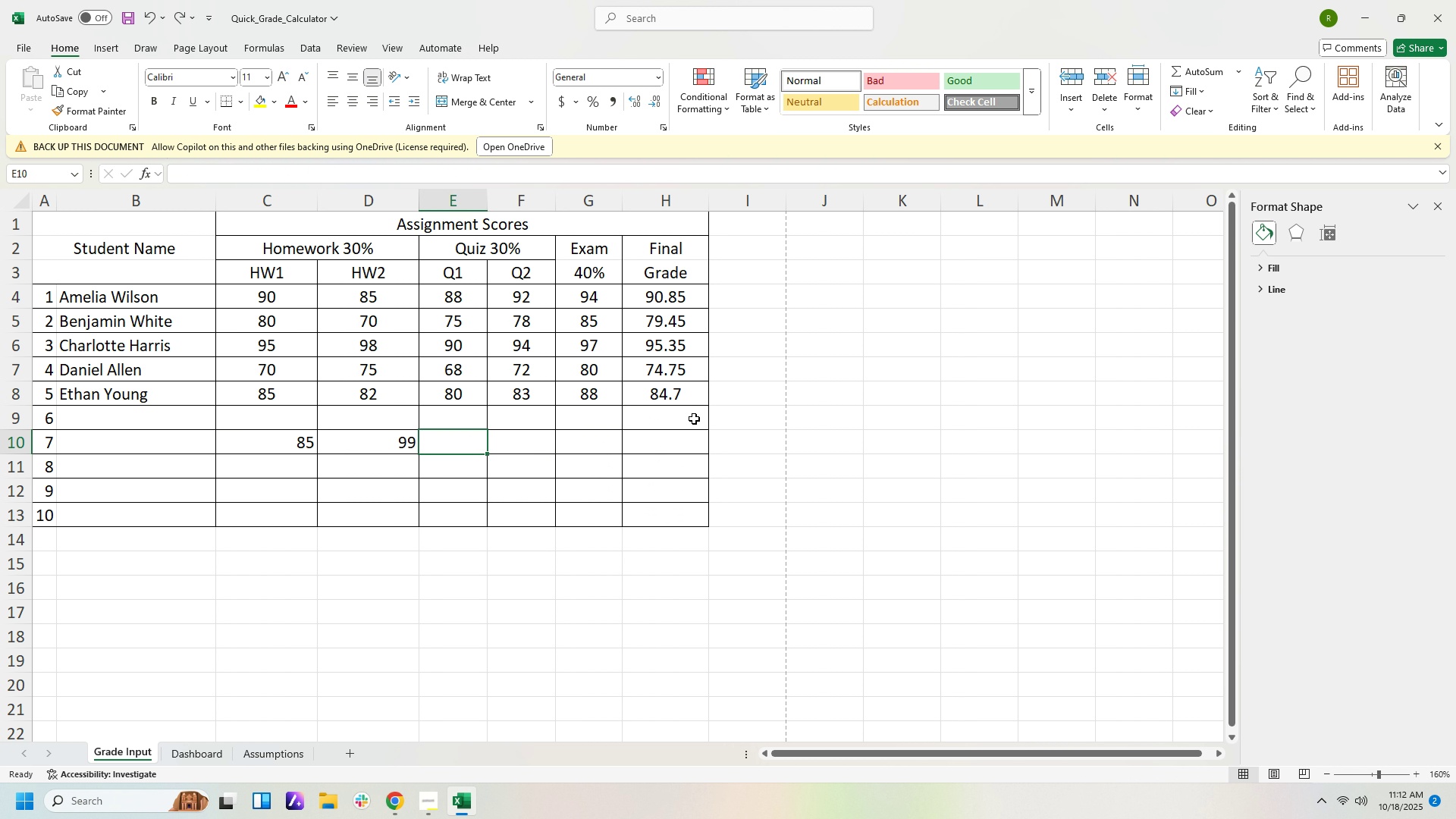 
key(Control+Z)
 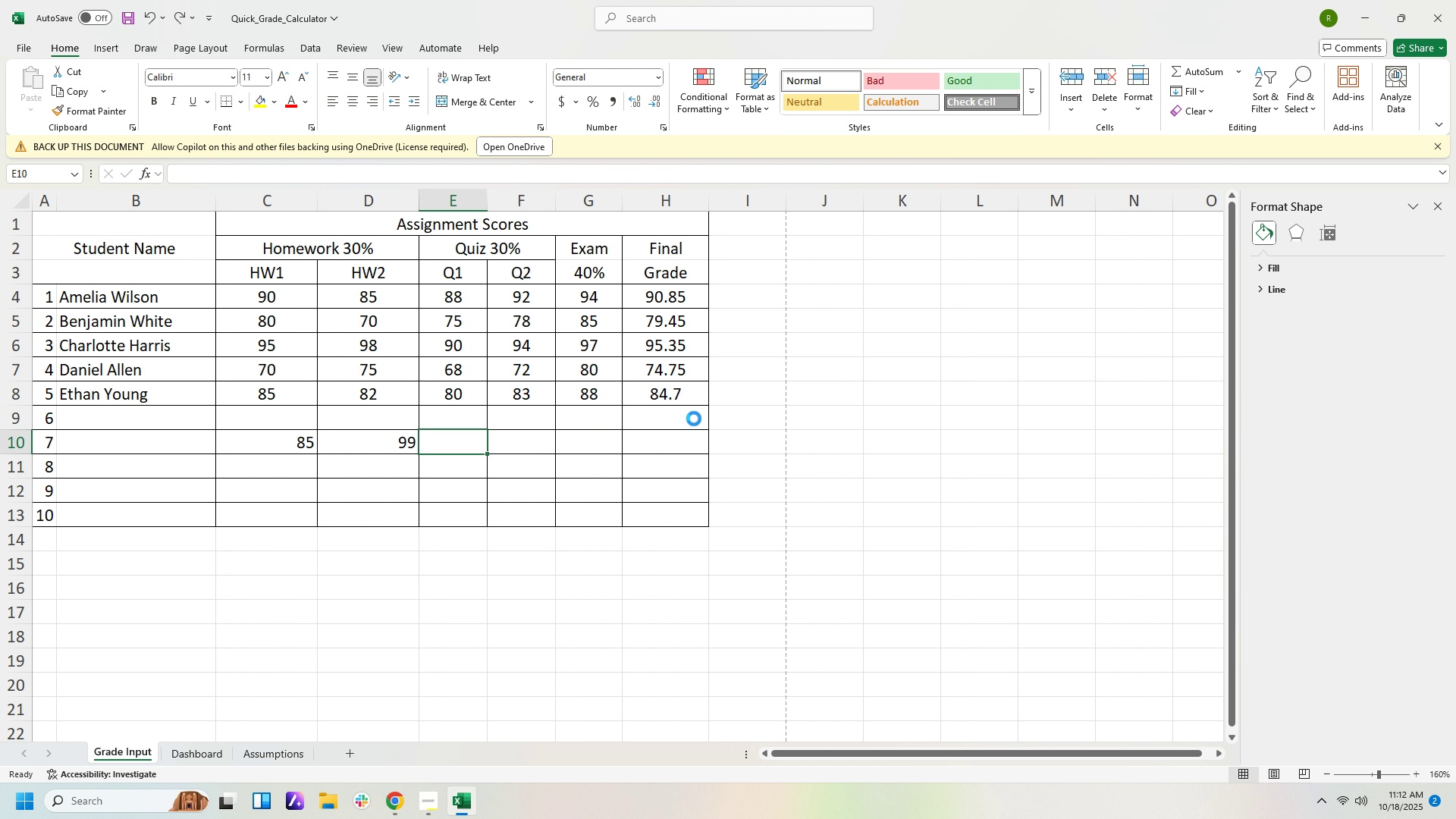 
key(Control+Z)
 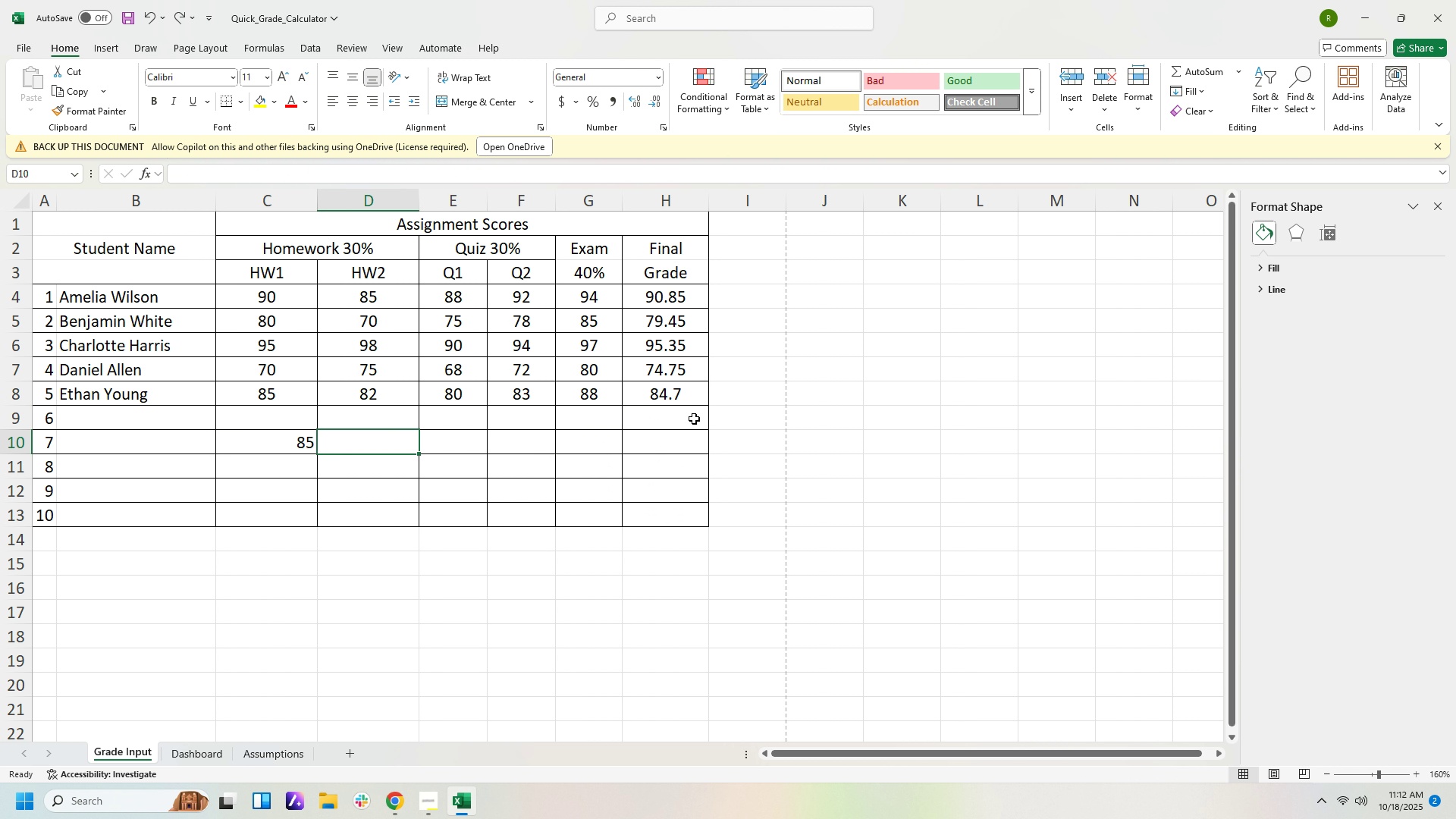 
key(Control+Z)
 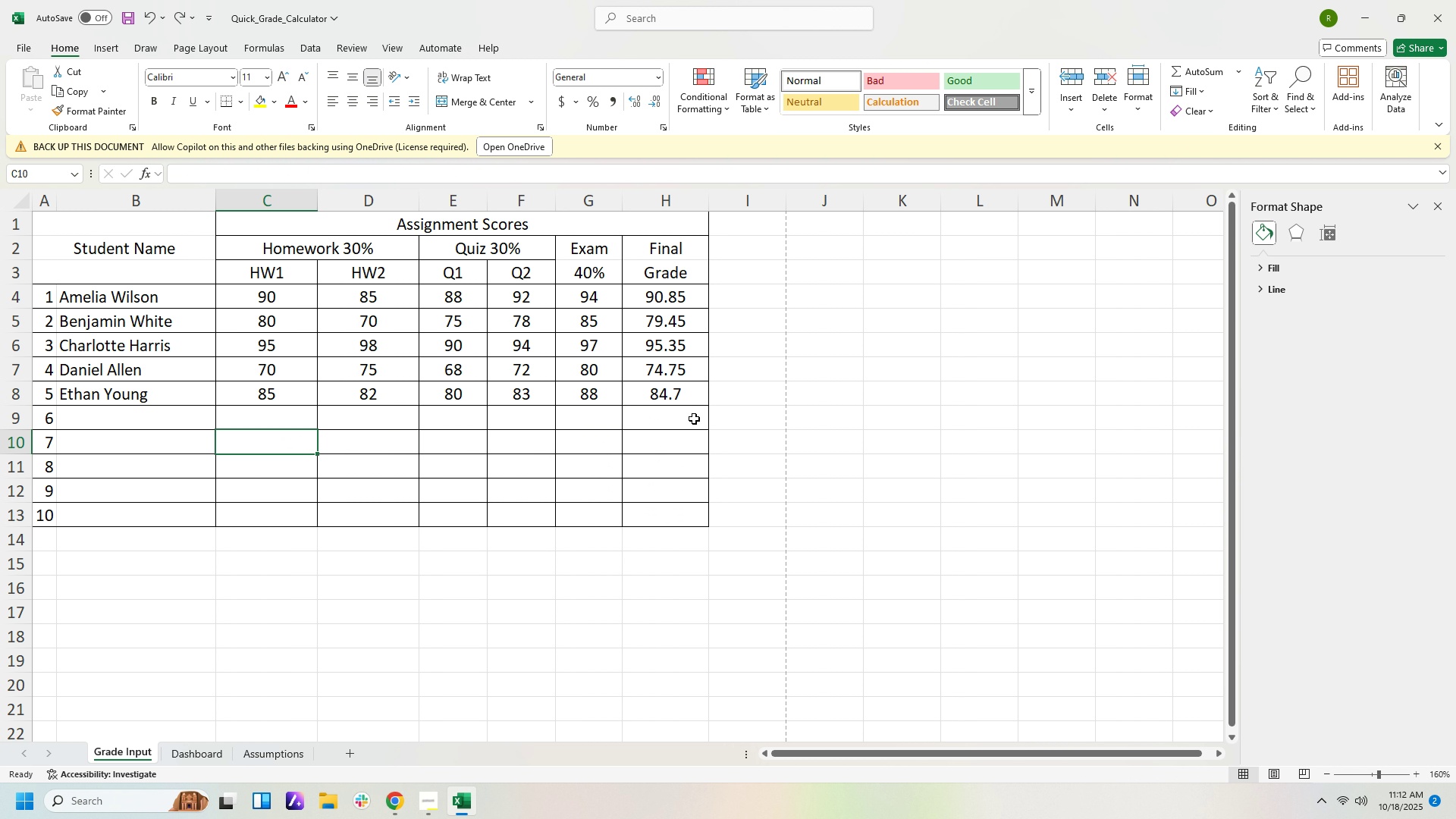 
key(Control+Z)
 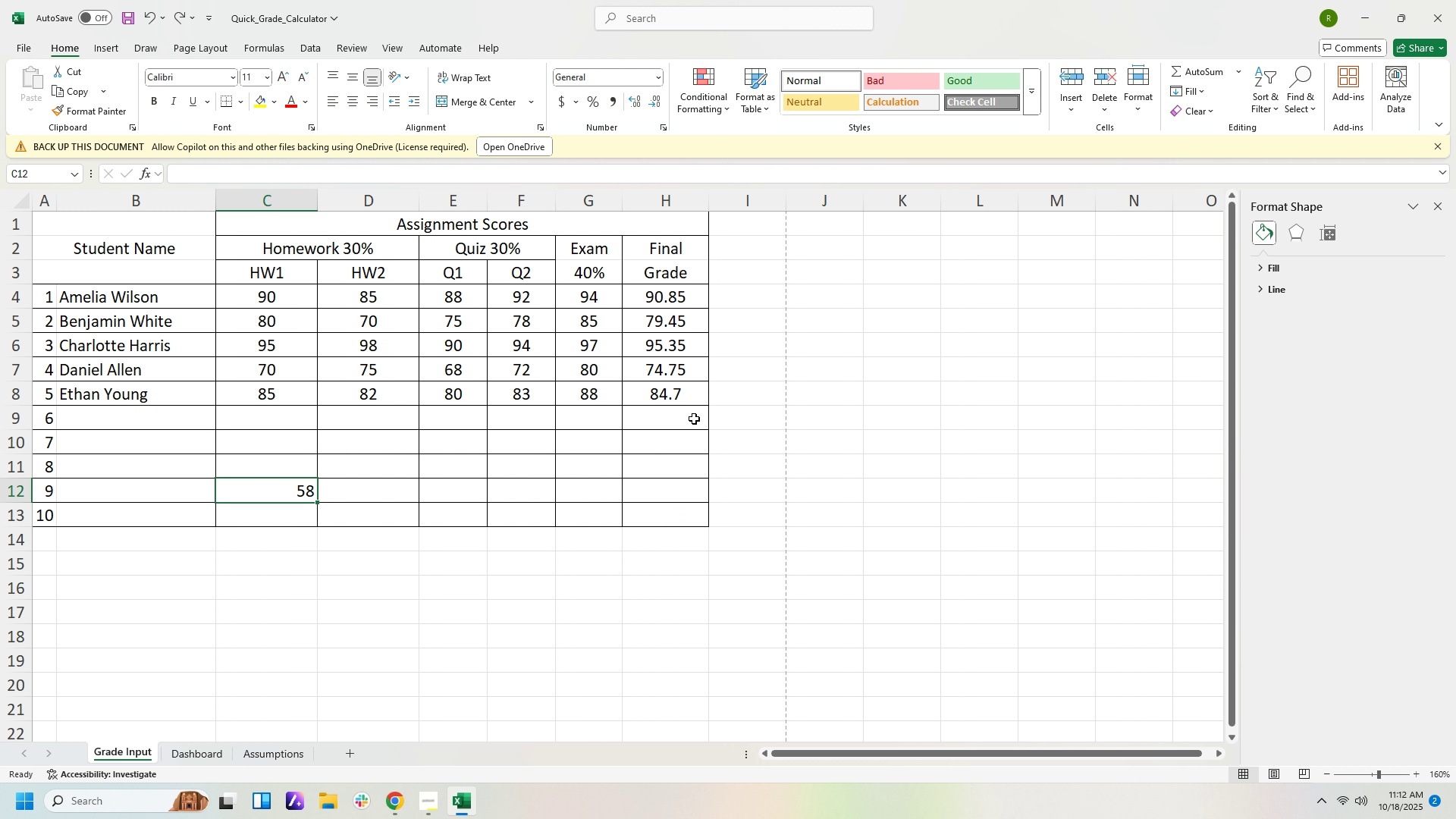 
key(Control+Z)
 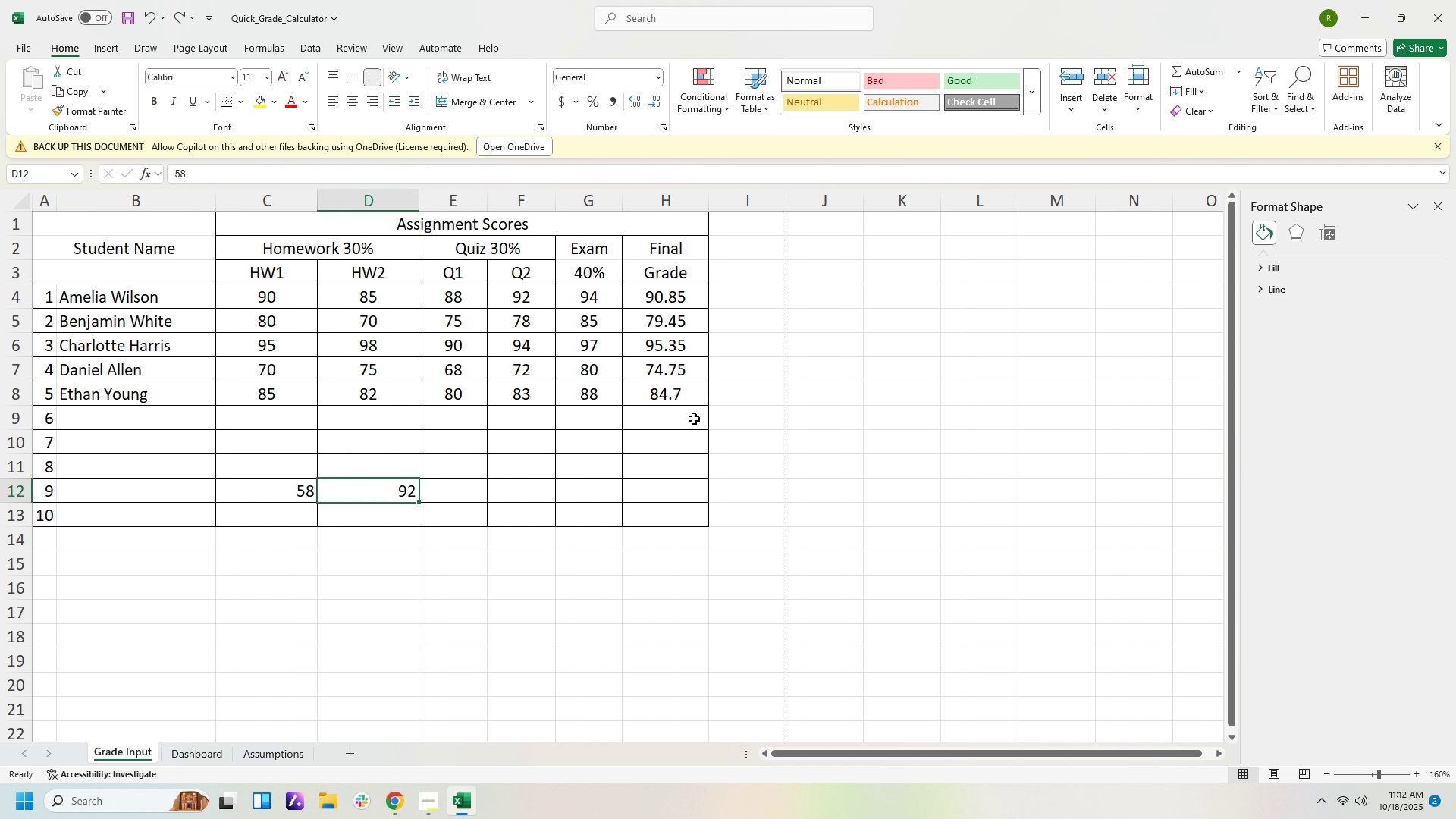 
key(Control+Z)
 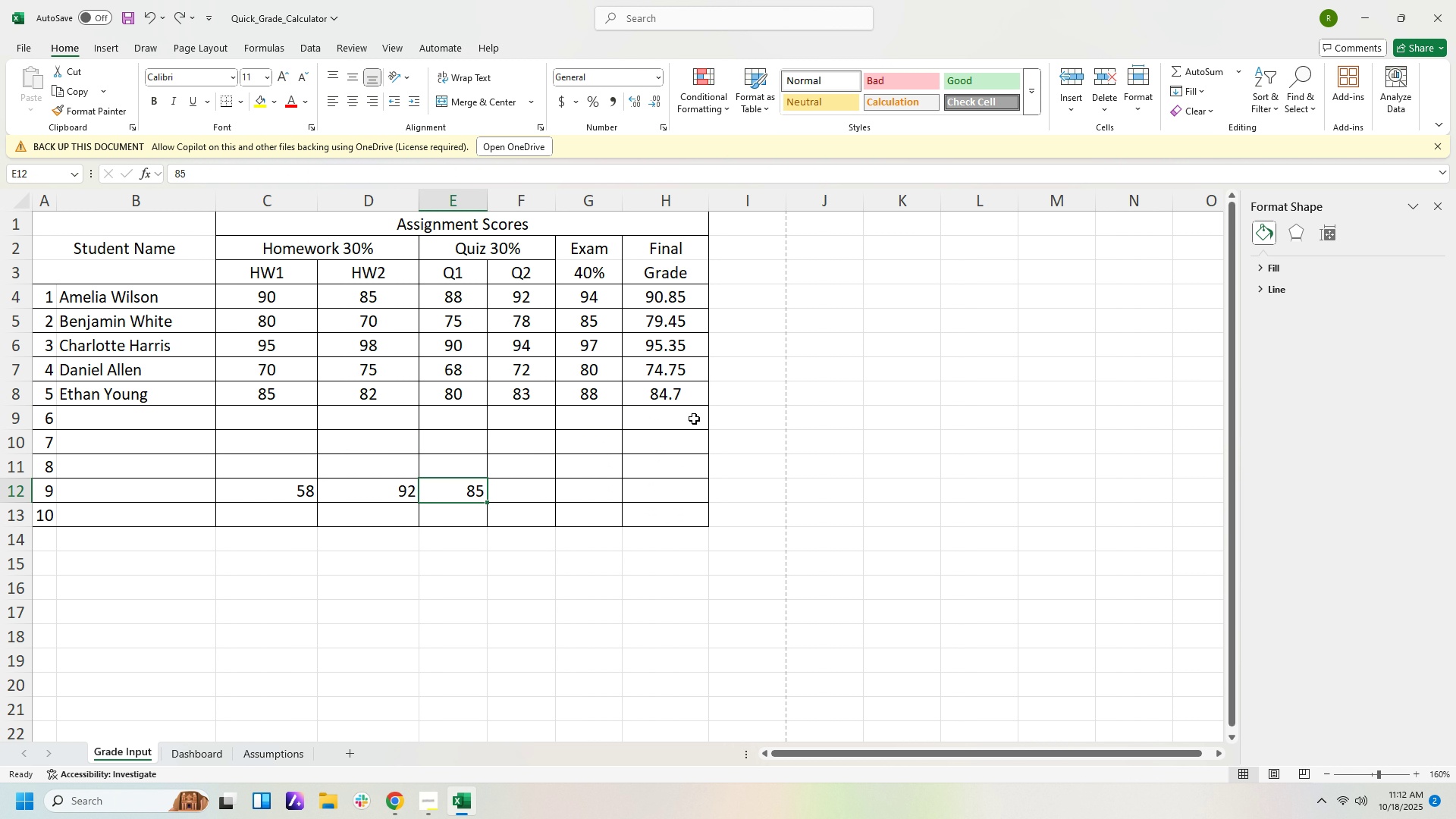 
key(Control+Z)
 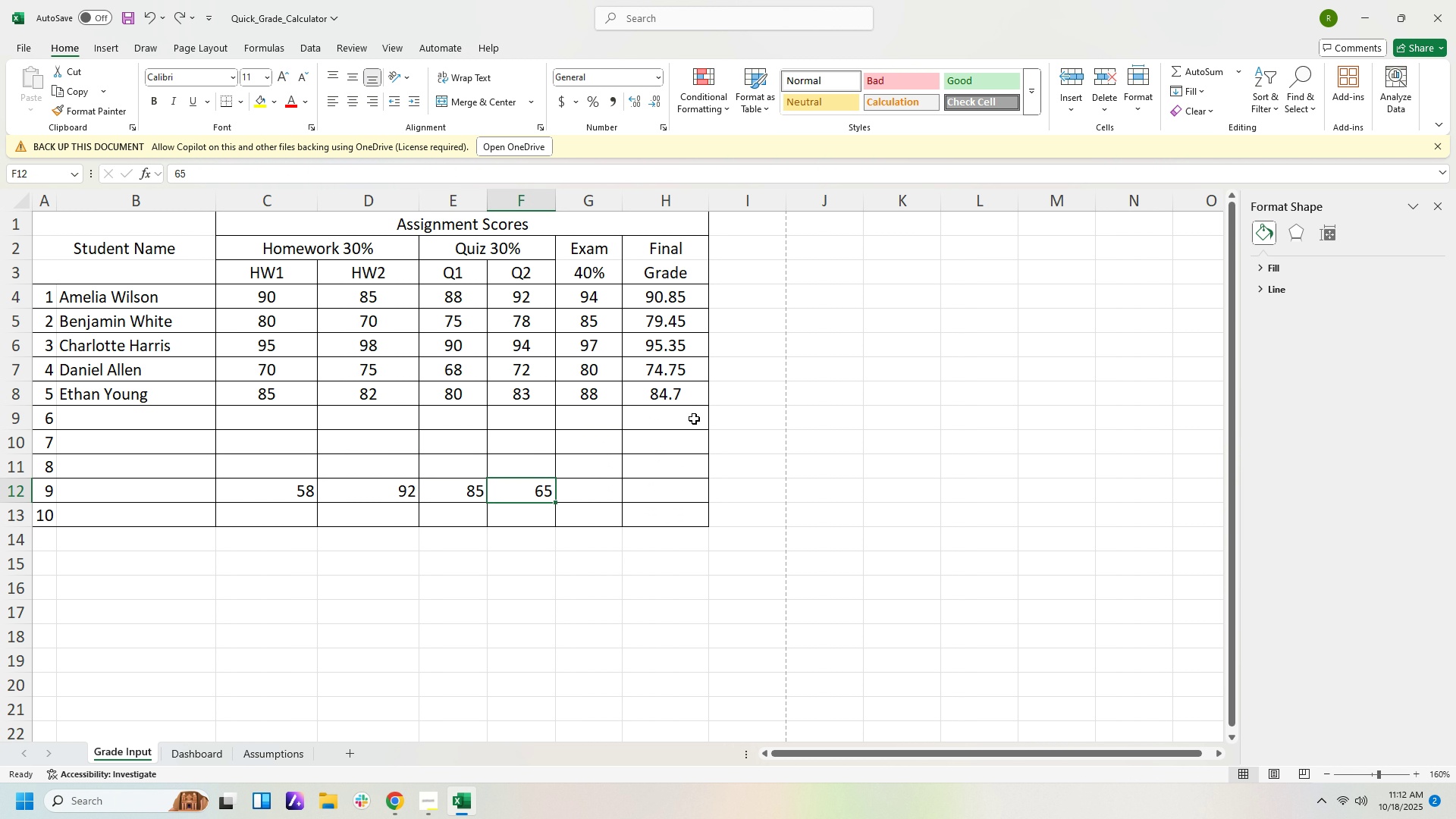 
key(Control+Z)
 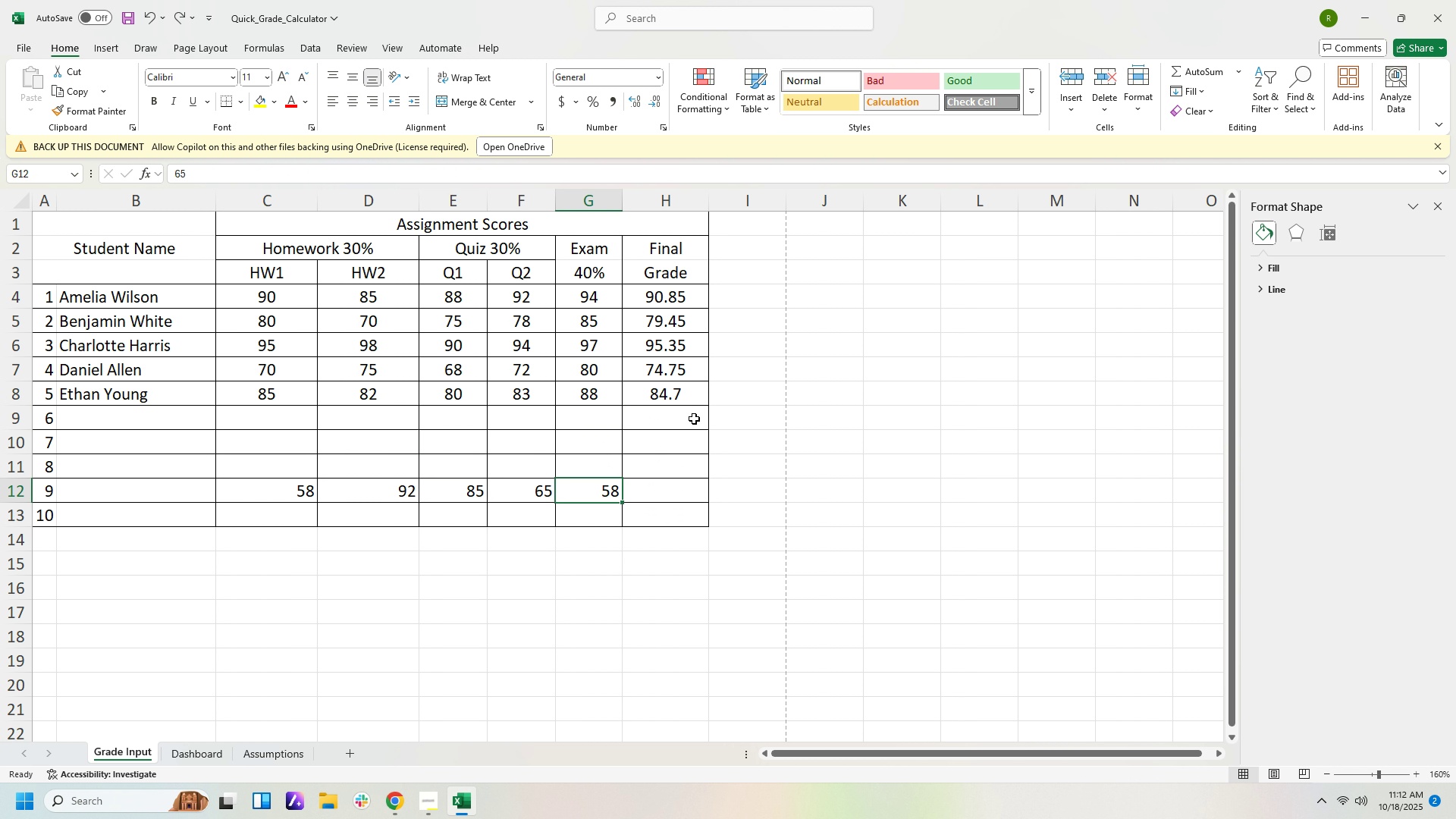 
key(Control+Z)
 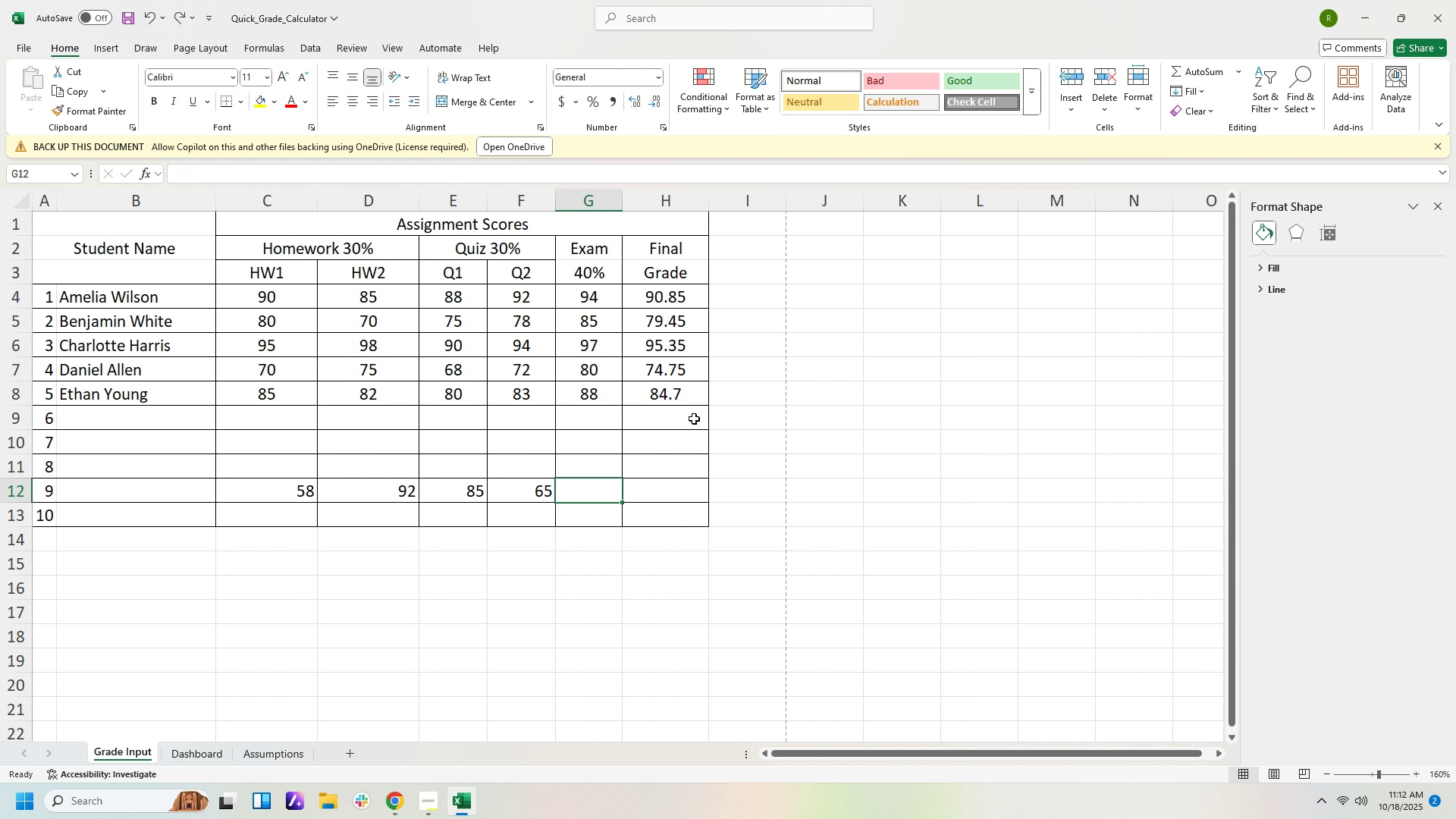 
key(Control+Z)
 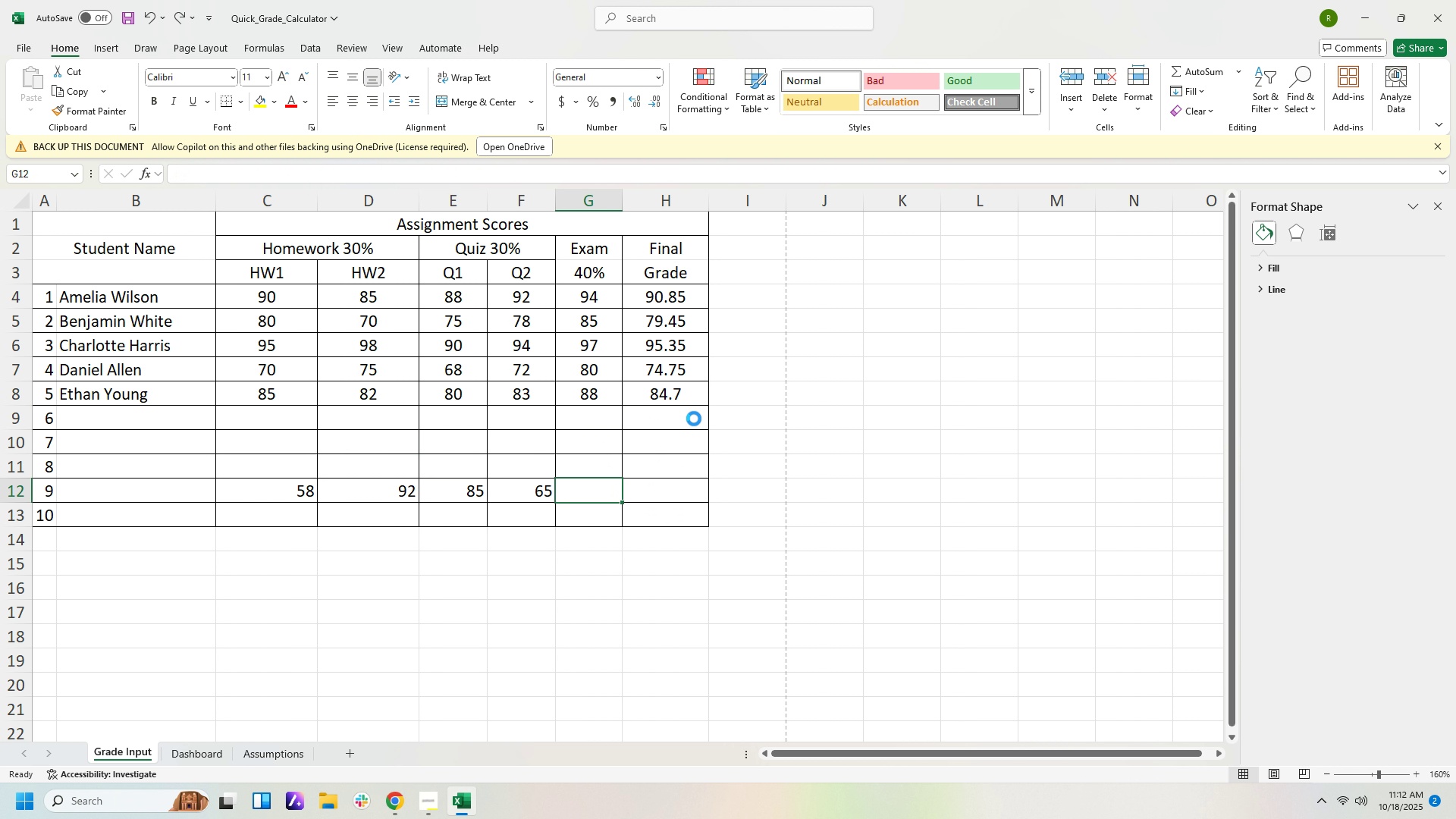 
key(Control+Z)
 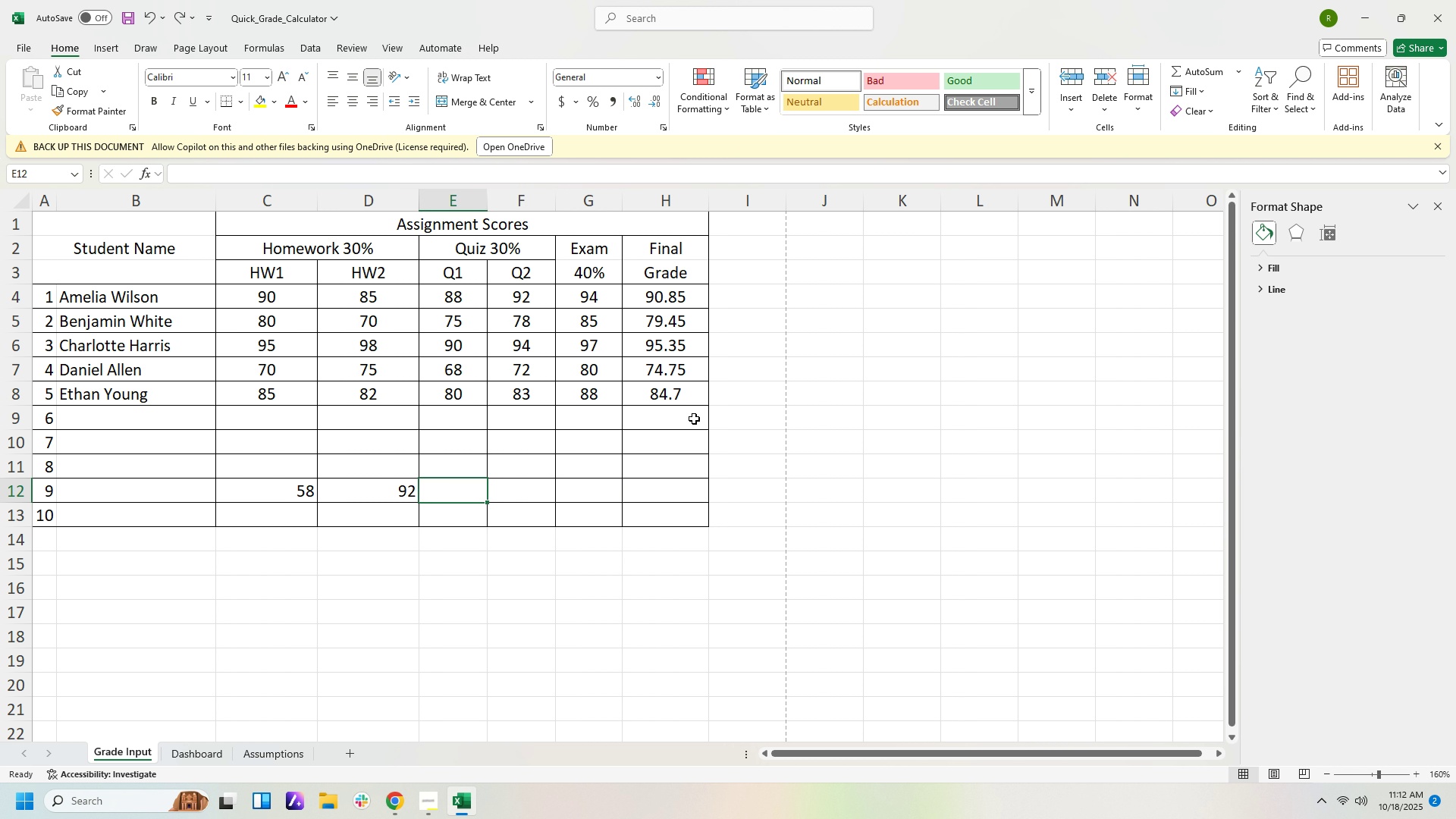 
key(Control+Z)
 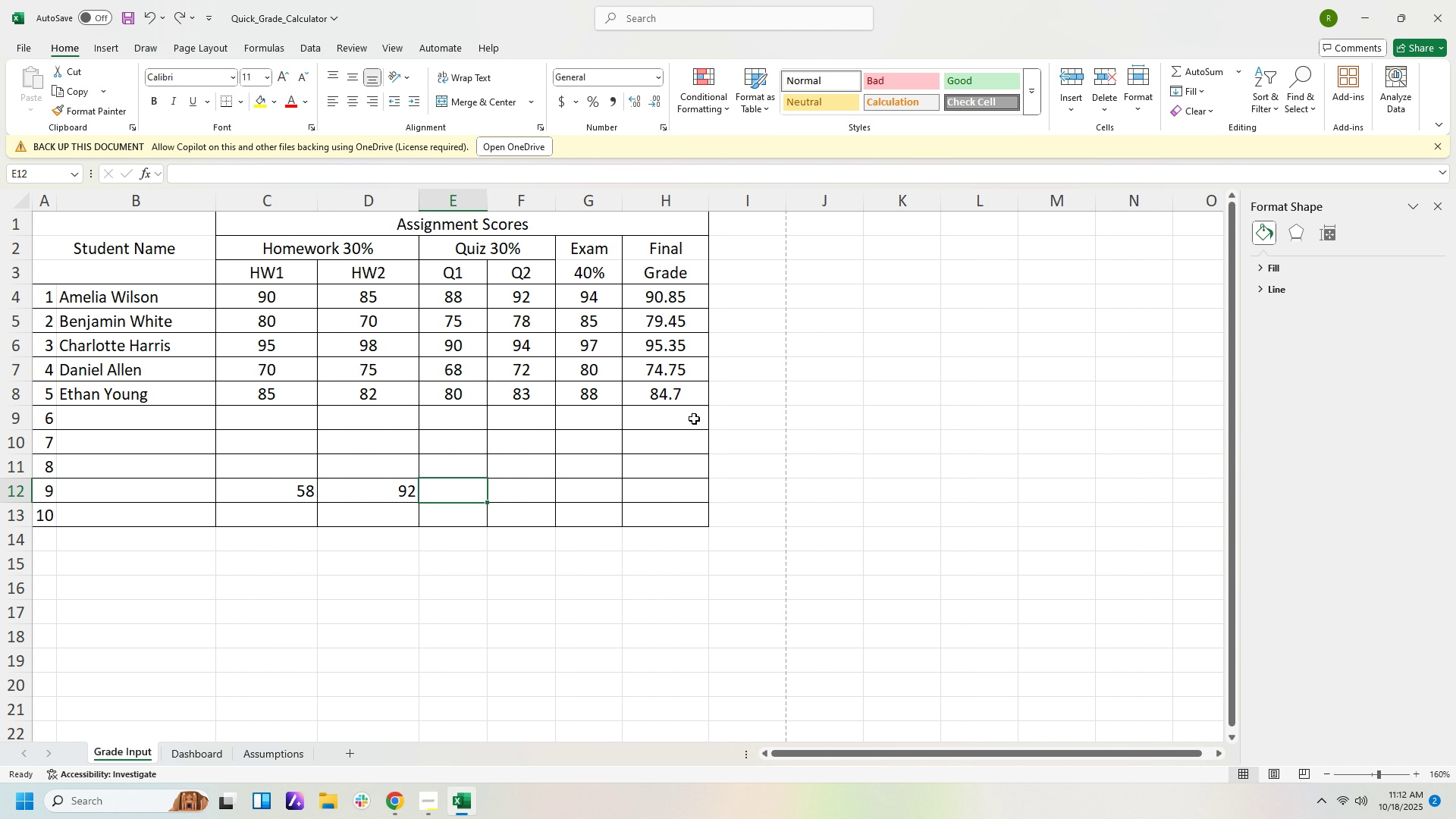 
key(Control+Z)
 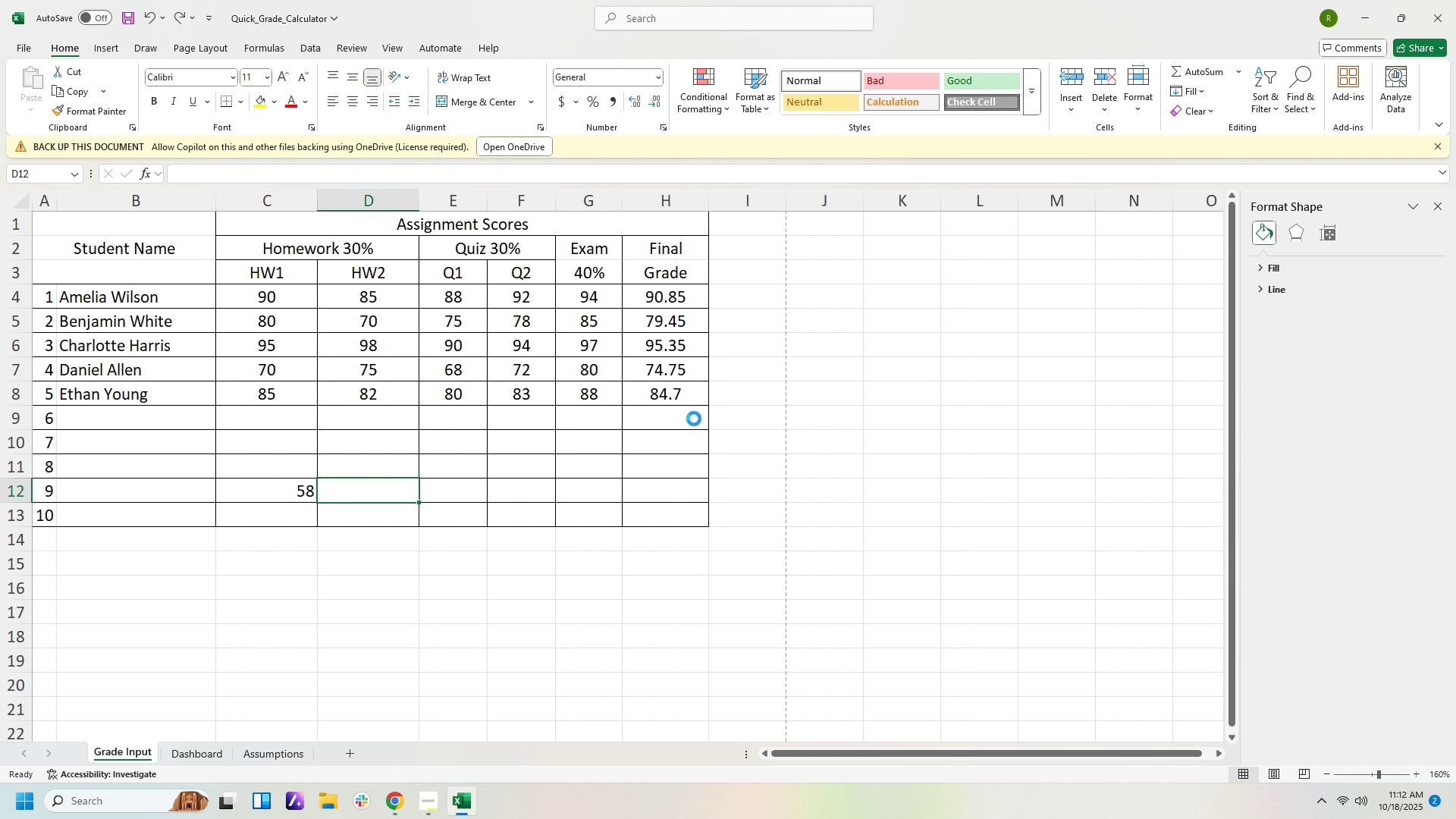 
key(Control+Z)
 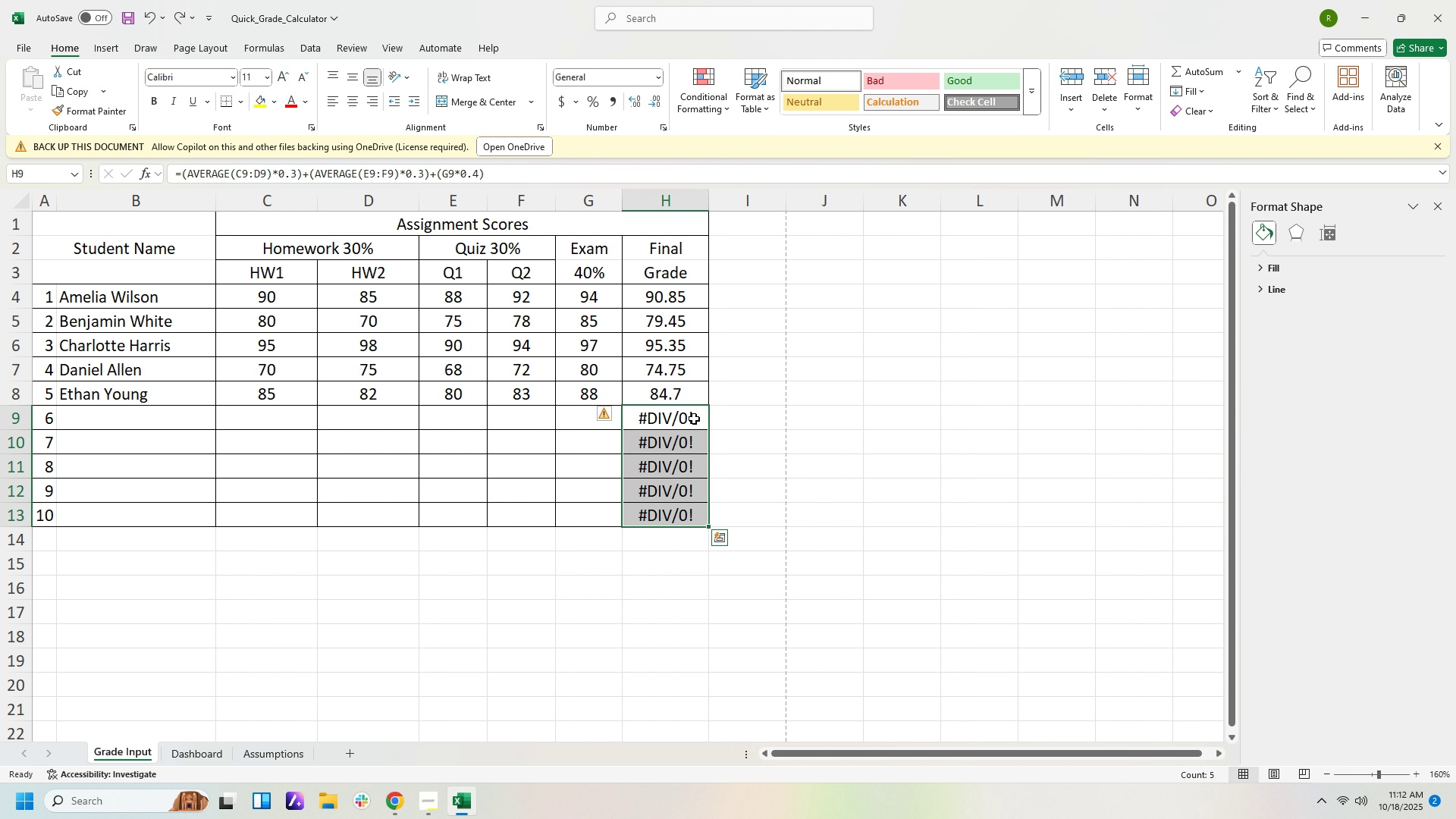 
key(Control+Z)
 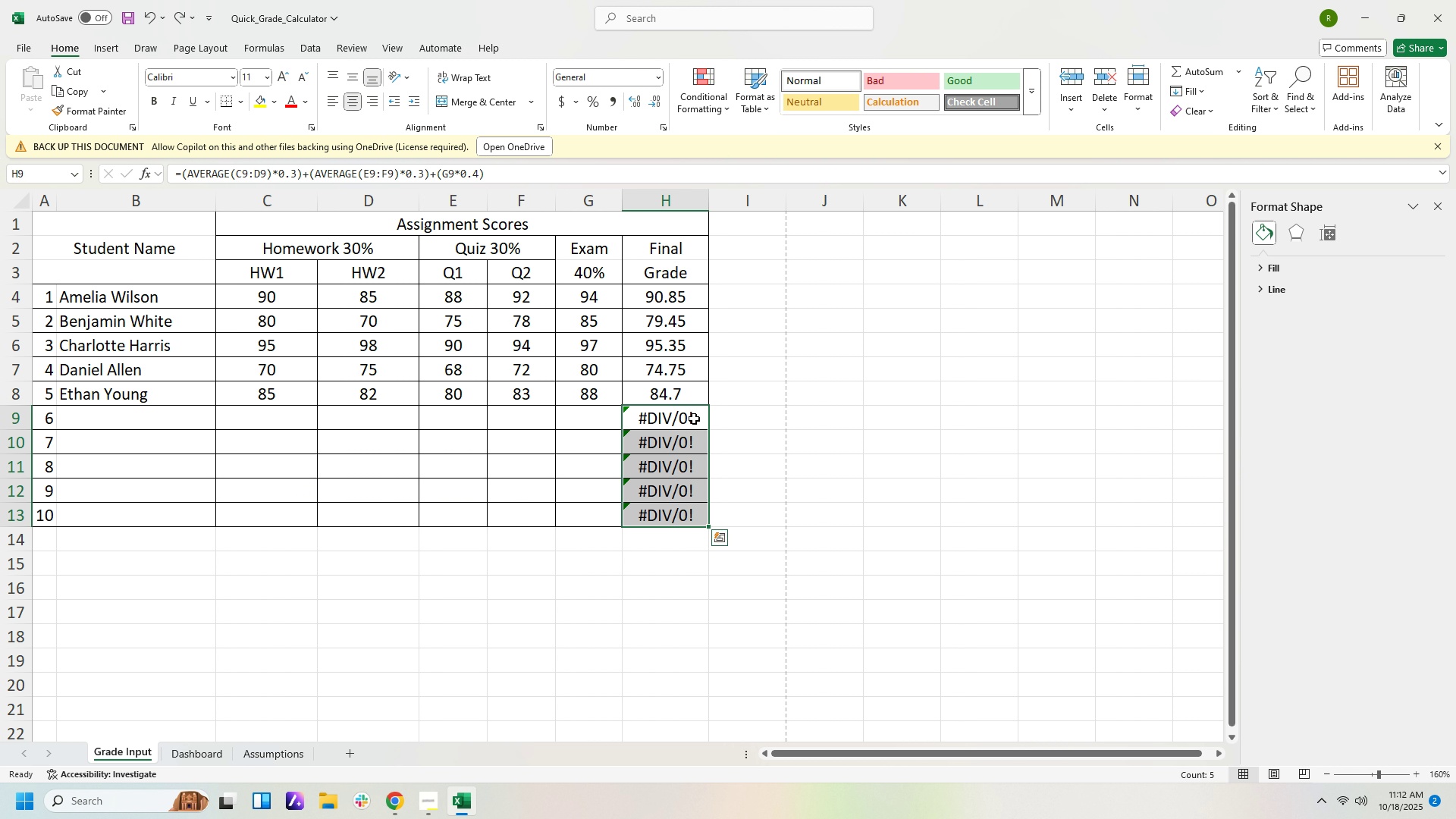 
key(Control+Z)
 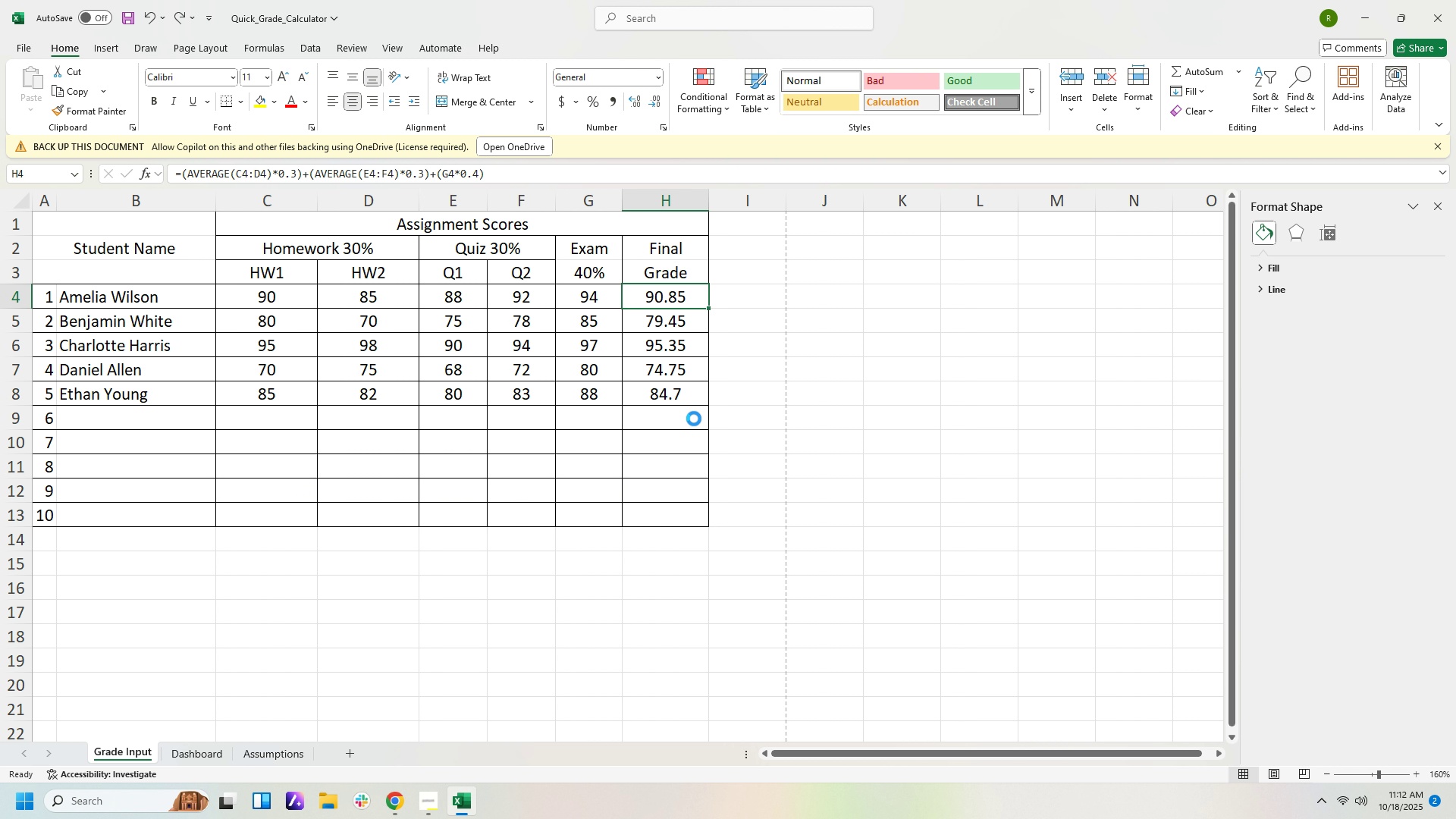 
key(Control+Z)
 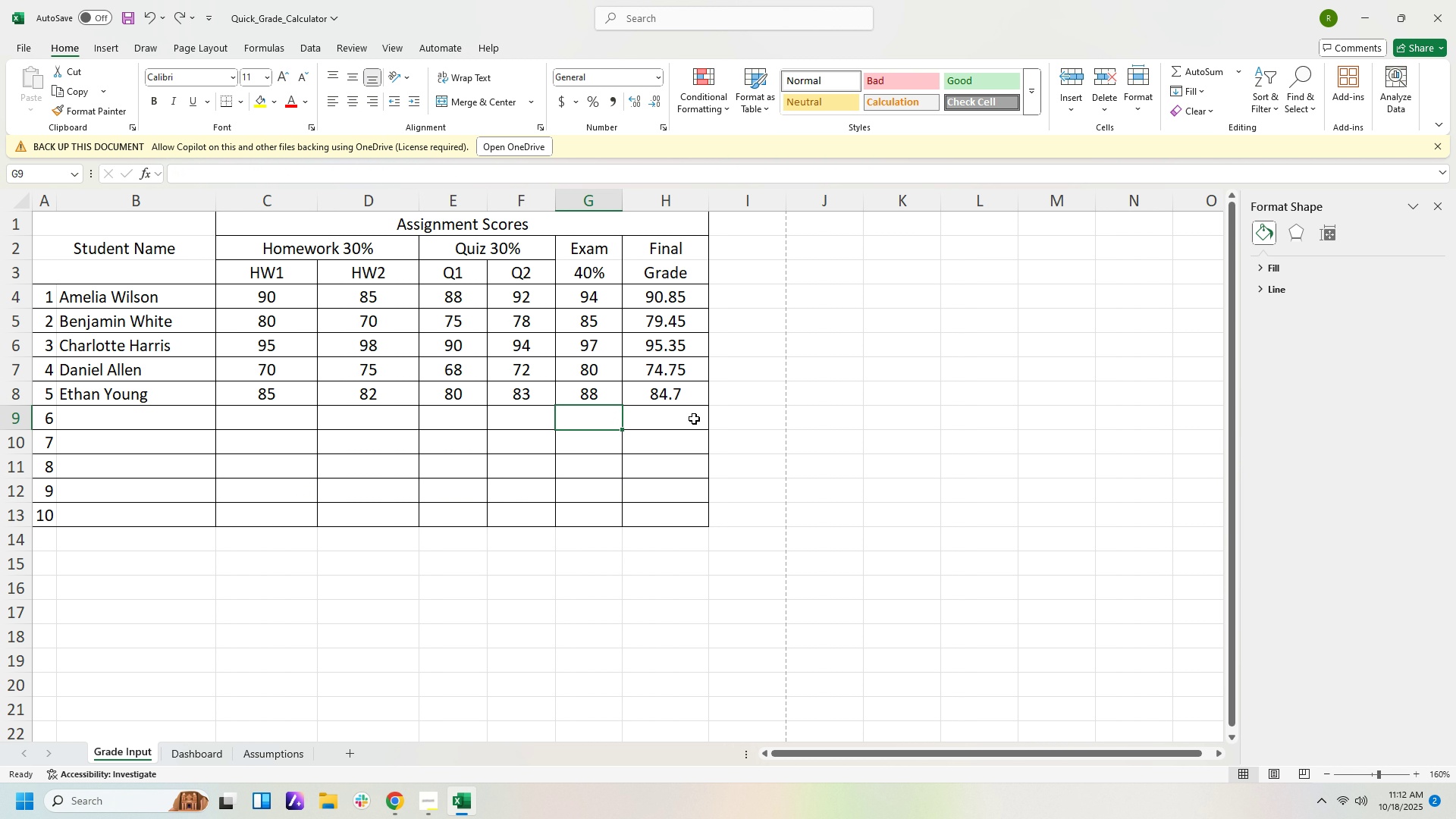 
key(Control+Z)
 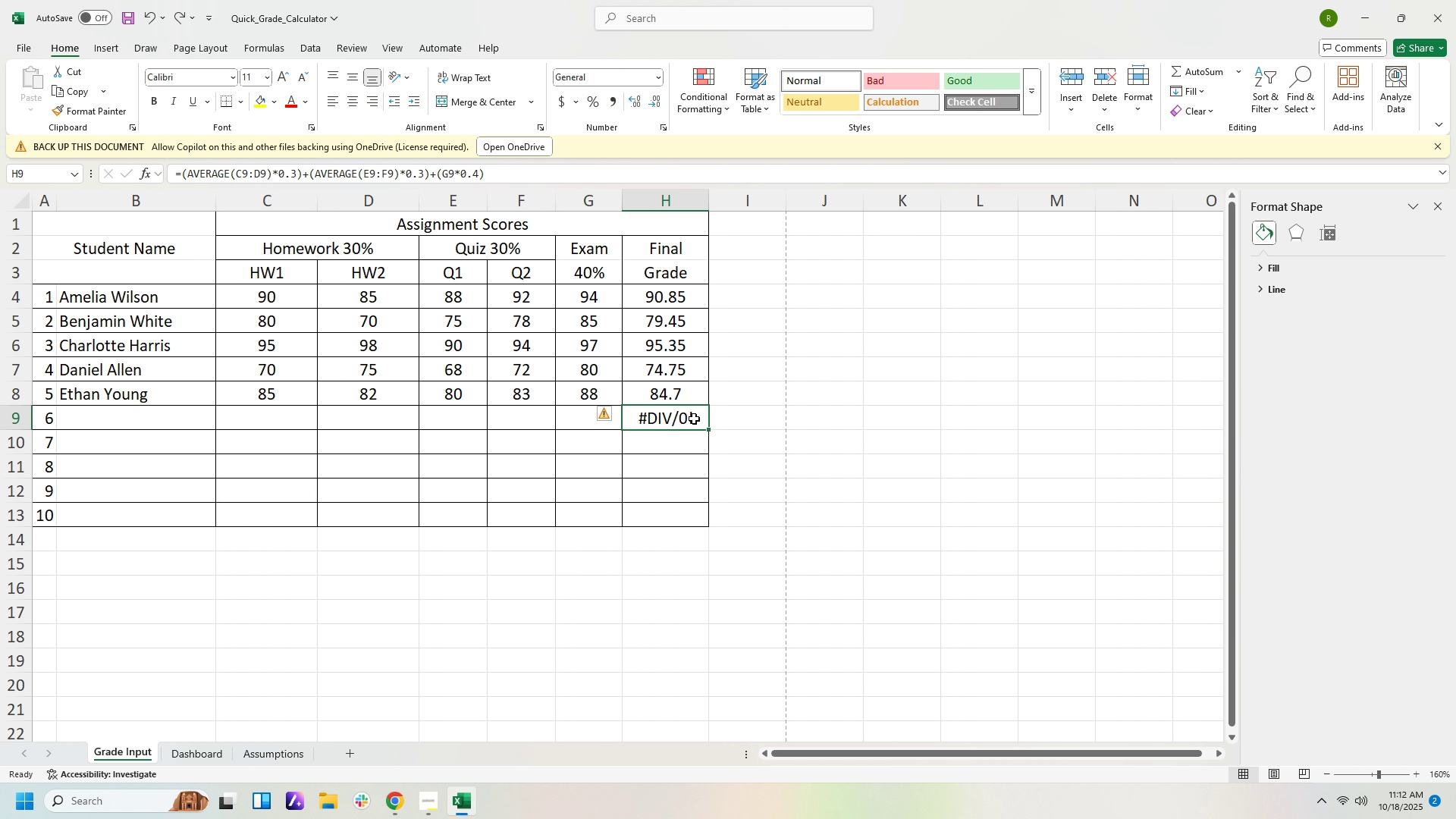 
key(Control+Z)
 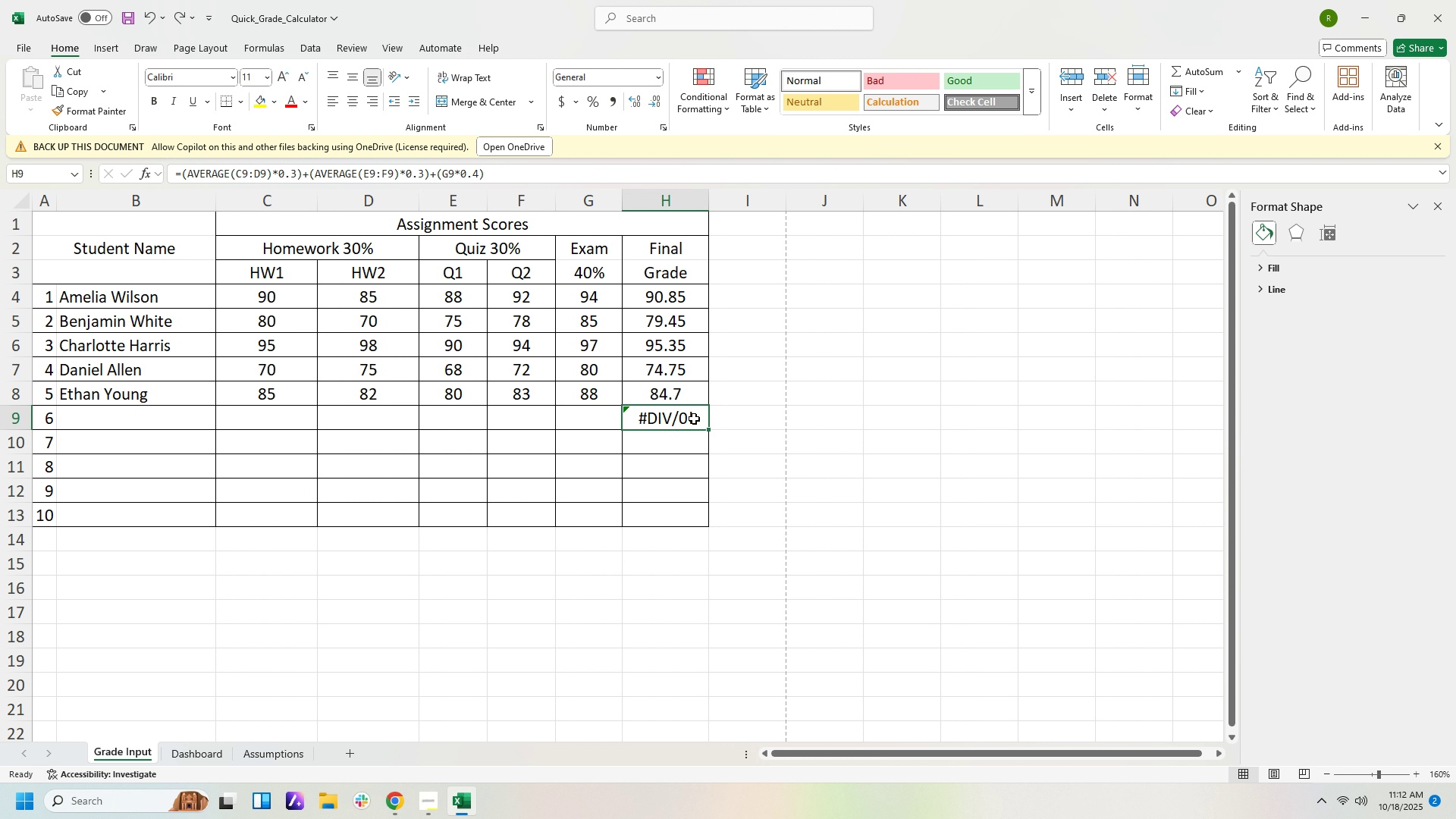 
key(Control+Z)
 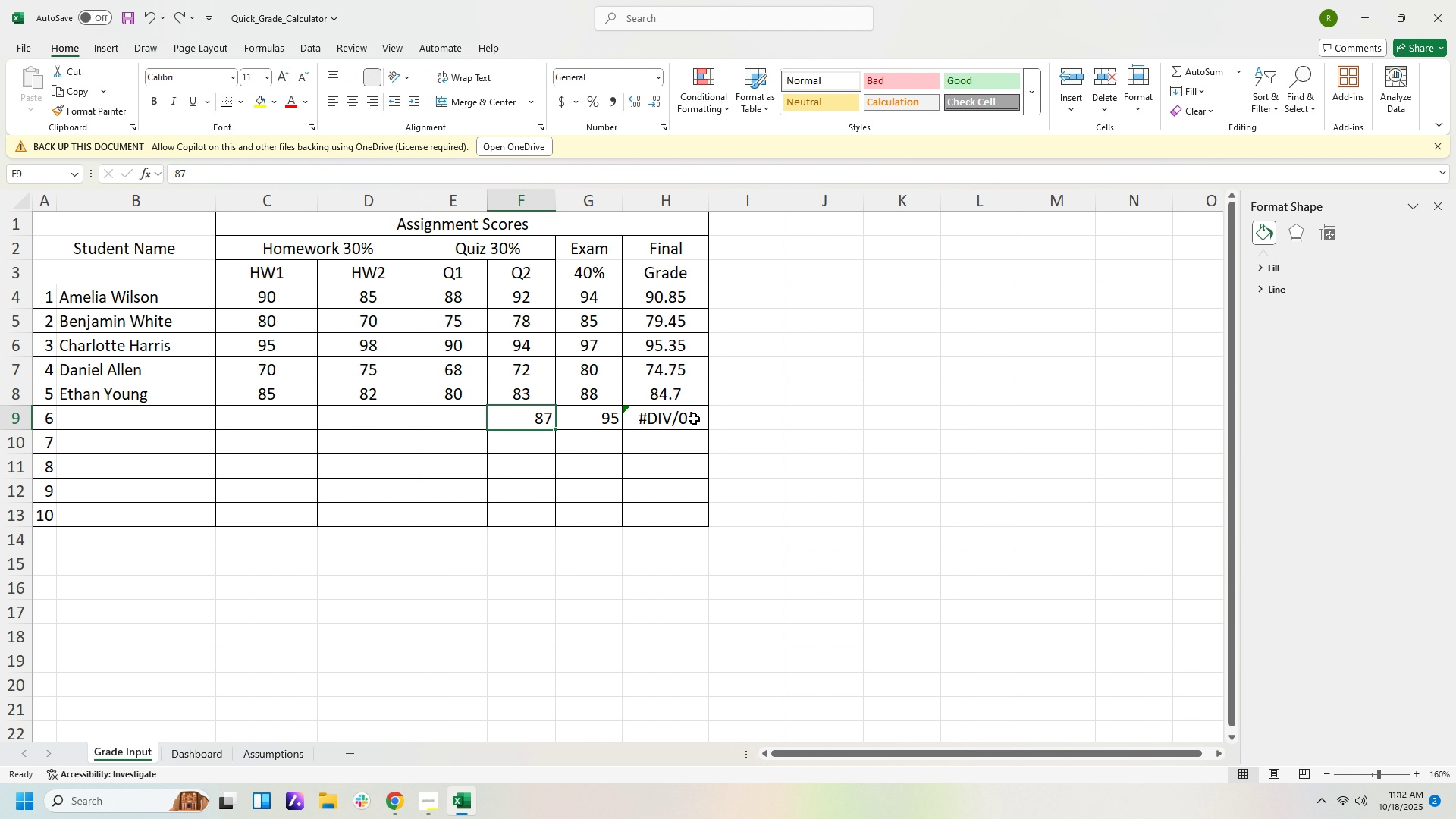 
key(Control+Z)
 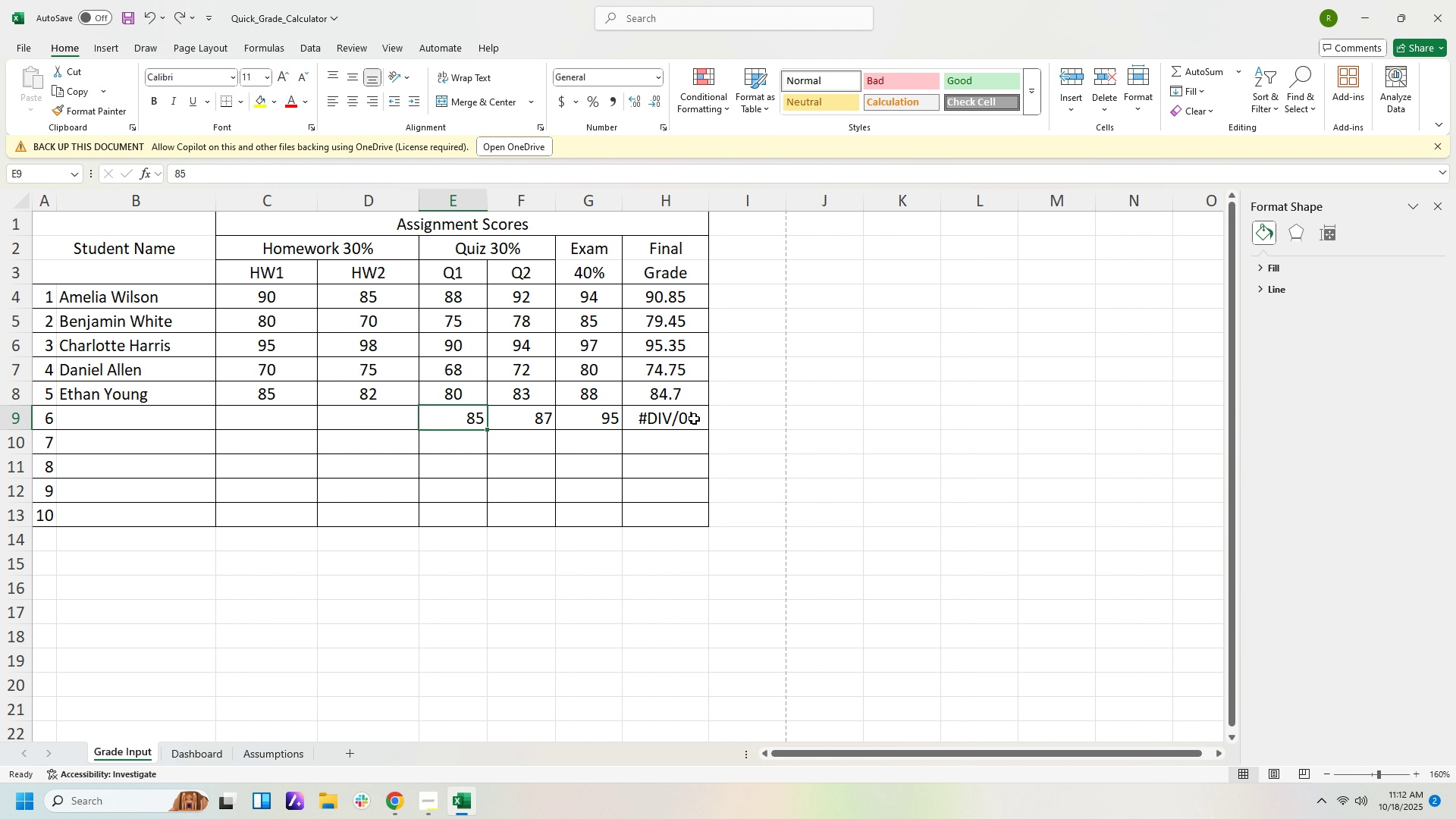 
key(Control+Z)
 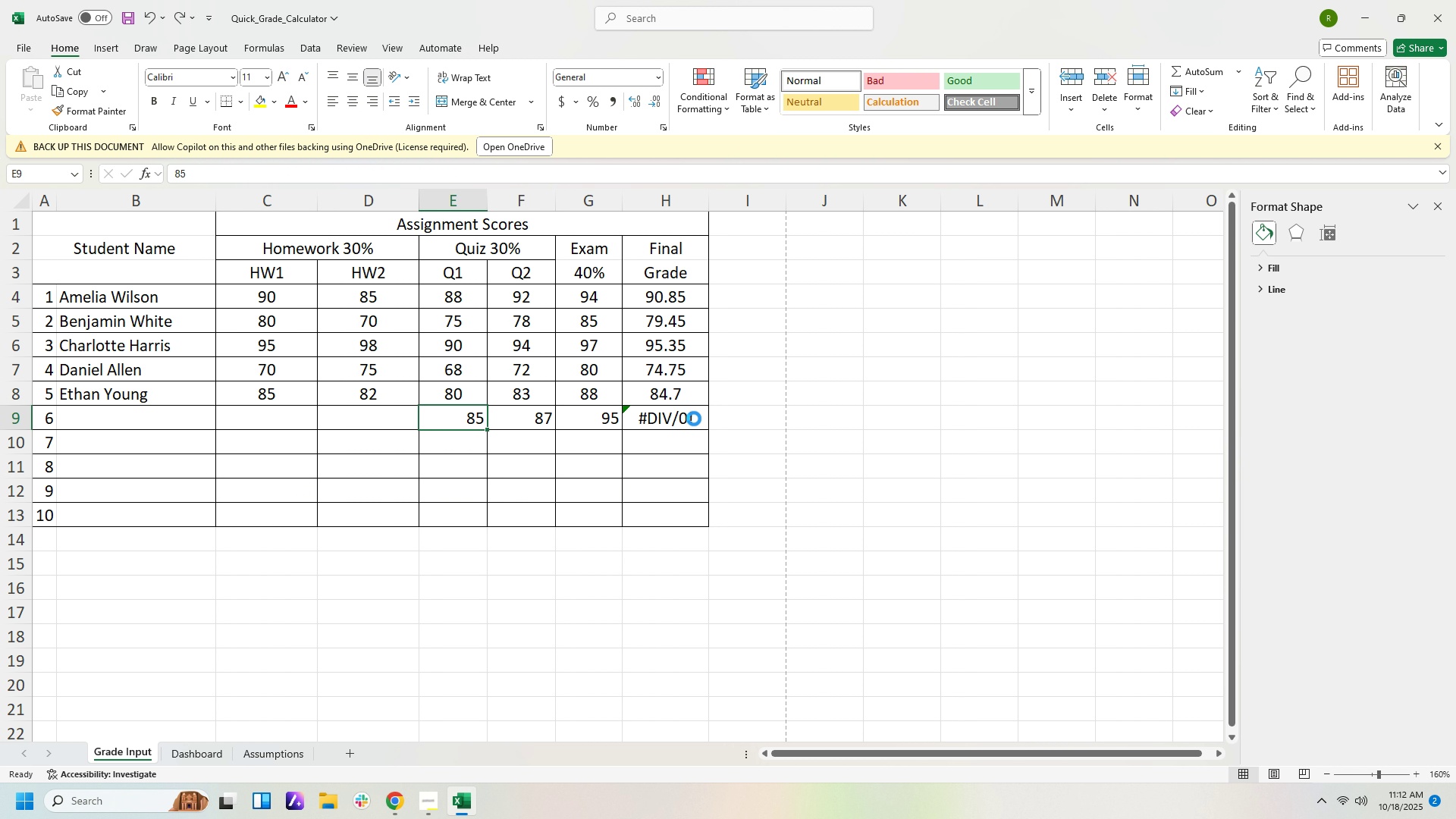 
key(Control+Z)
 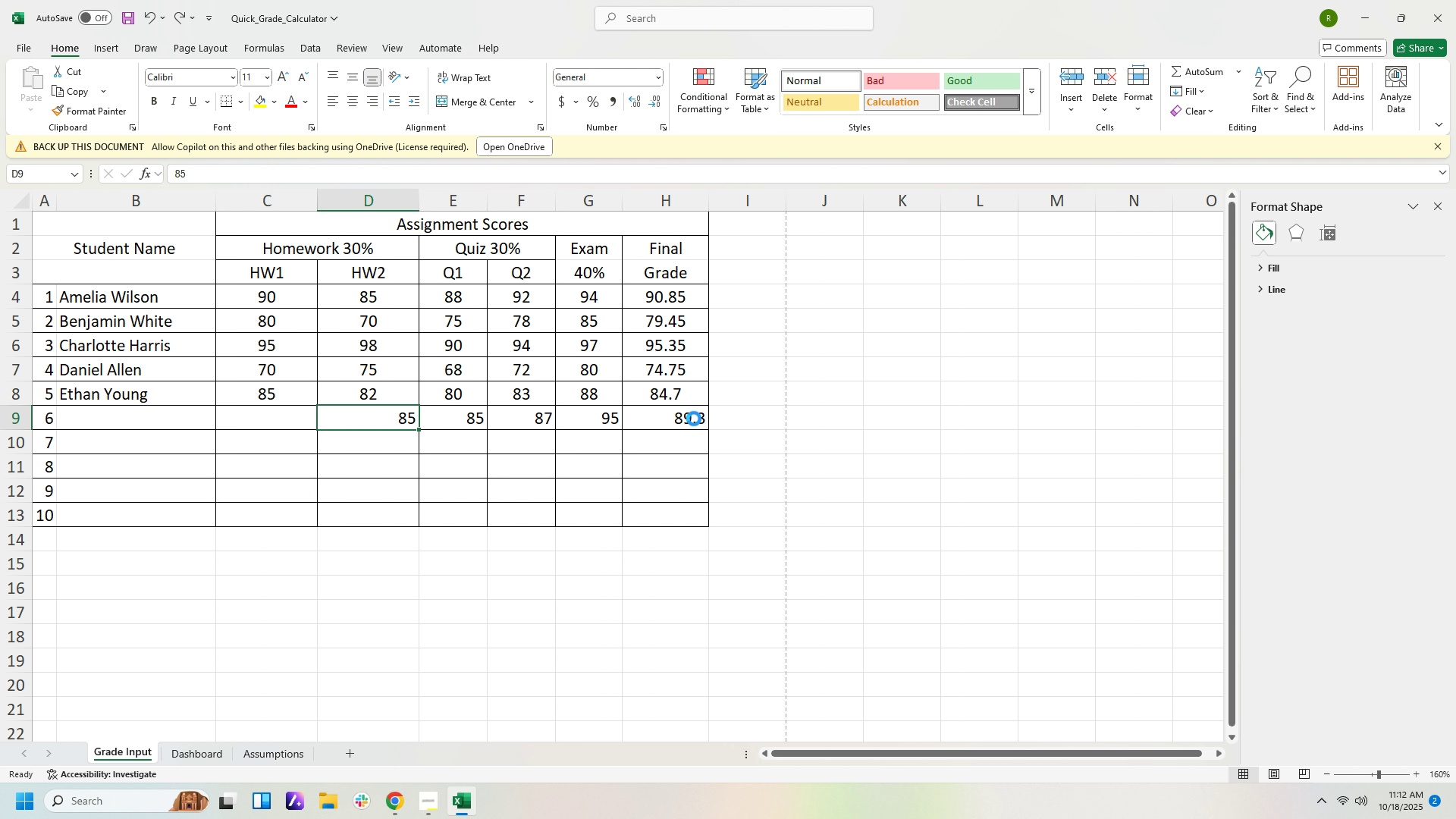 
key(Control+Z)
 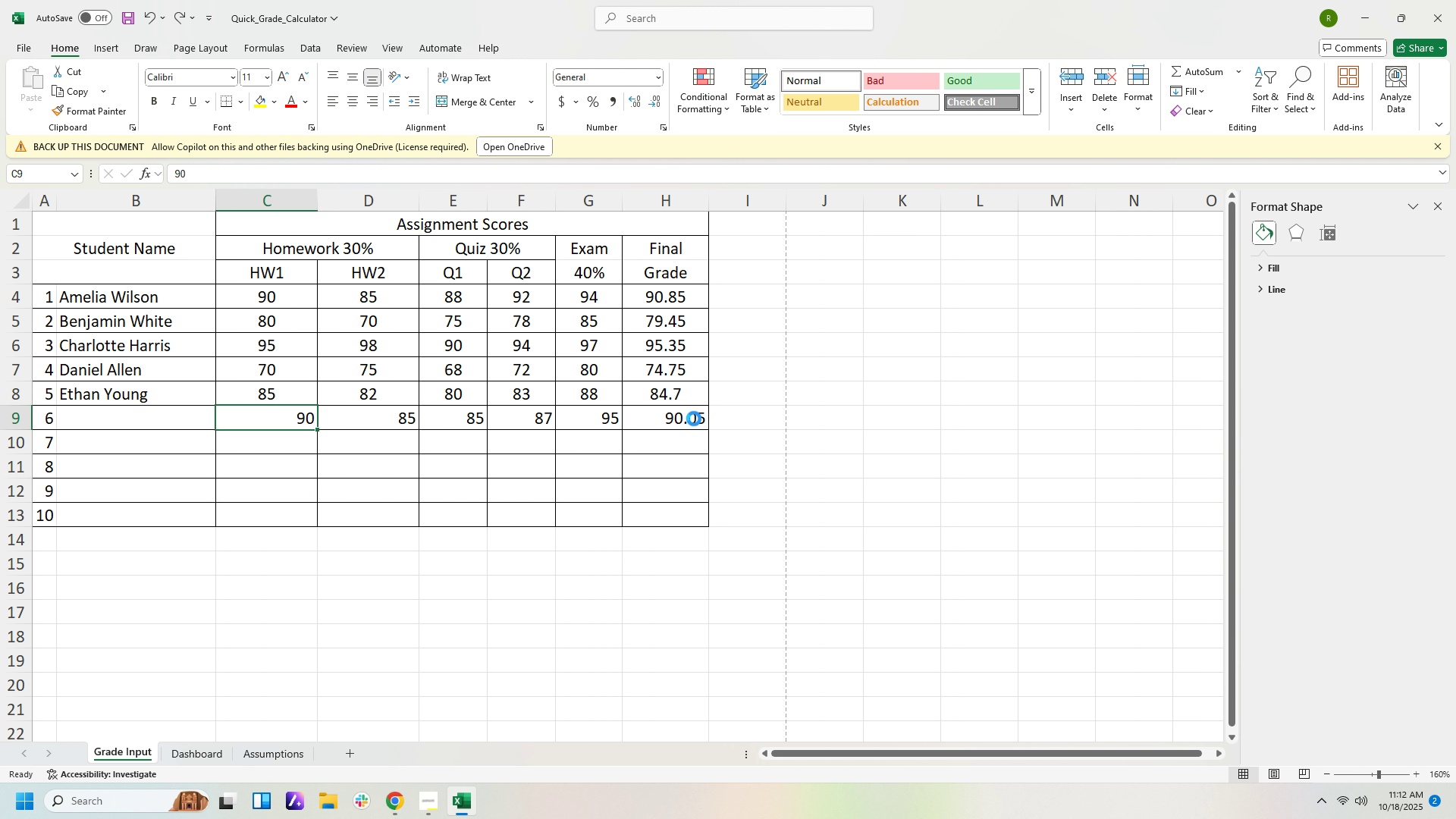 
key(Control+Z)
 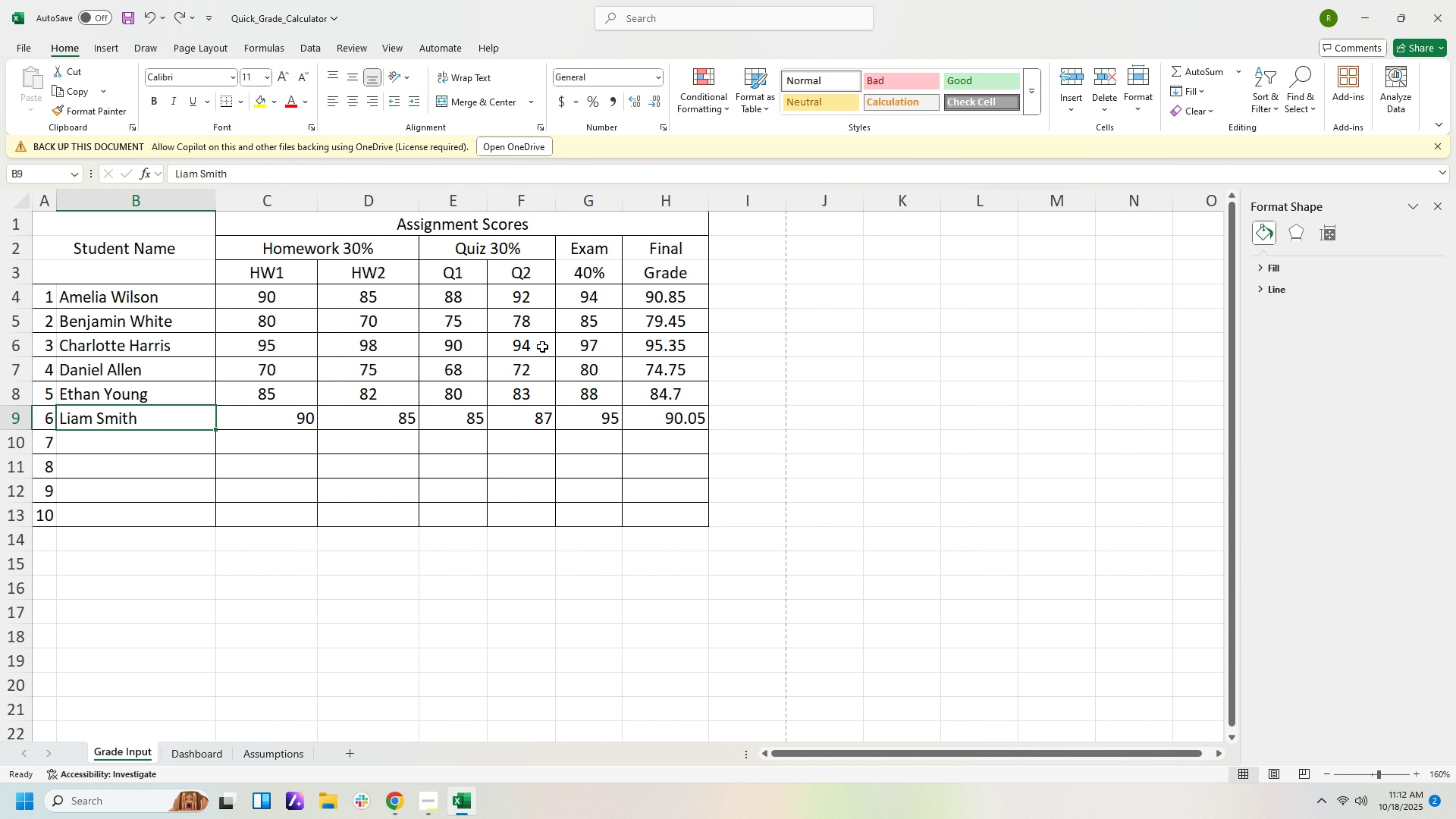 
left_click_drag(start_coordinate=[575, 414], to_coordinate=[130, 421])
 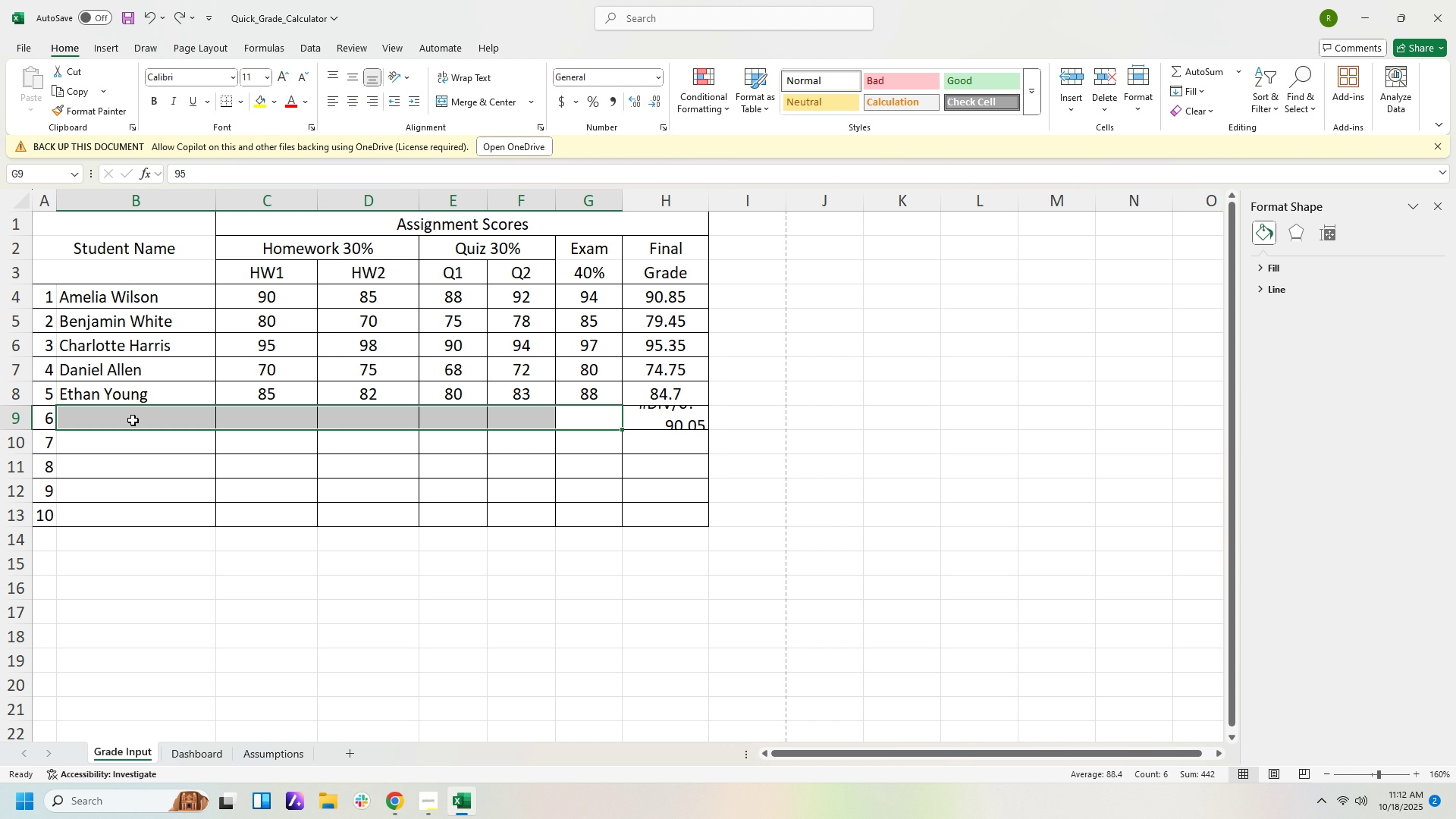 
key(Delete)
 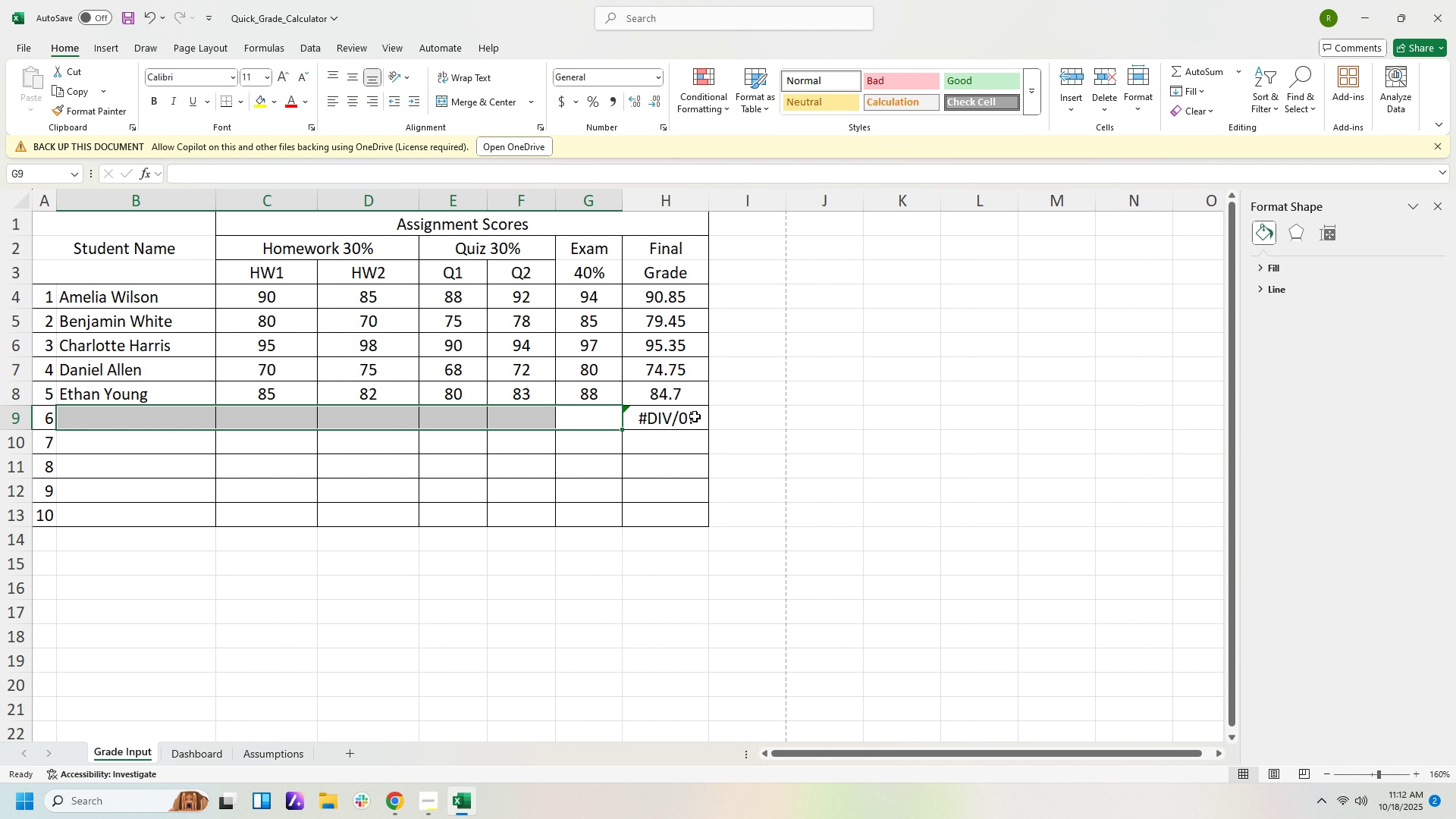 
key(Control+ControlLeft)
 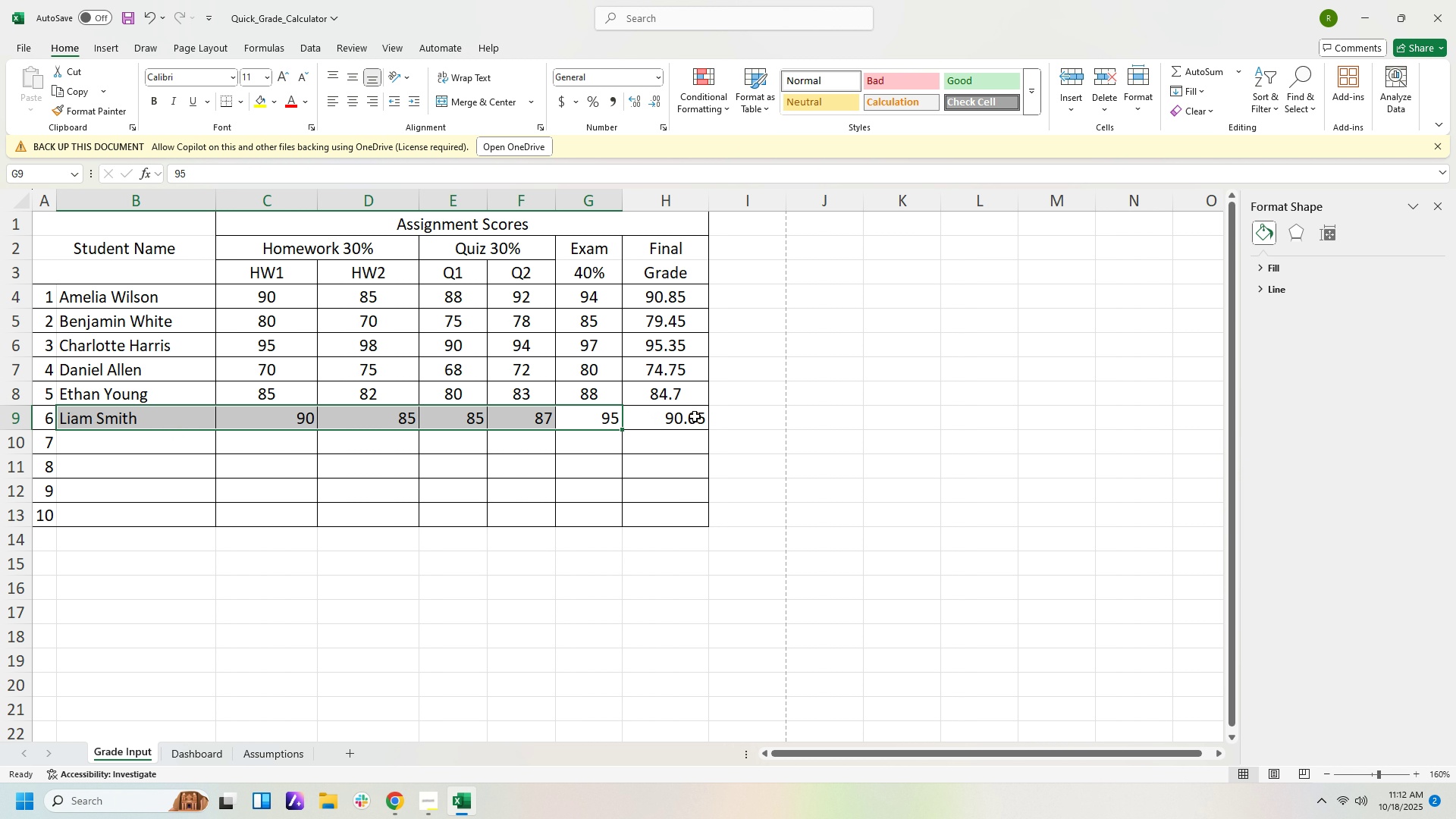 
key(Control+Z)
 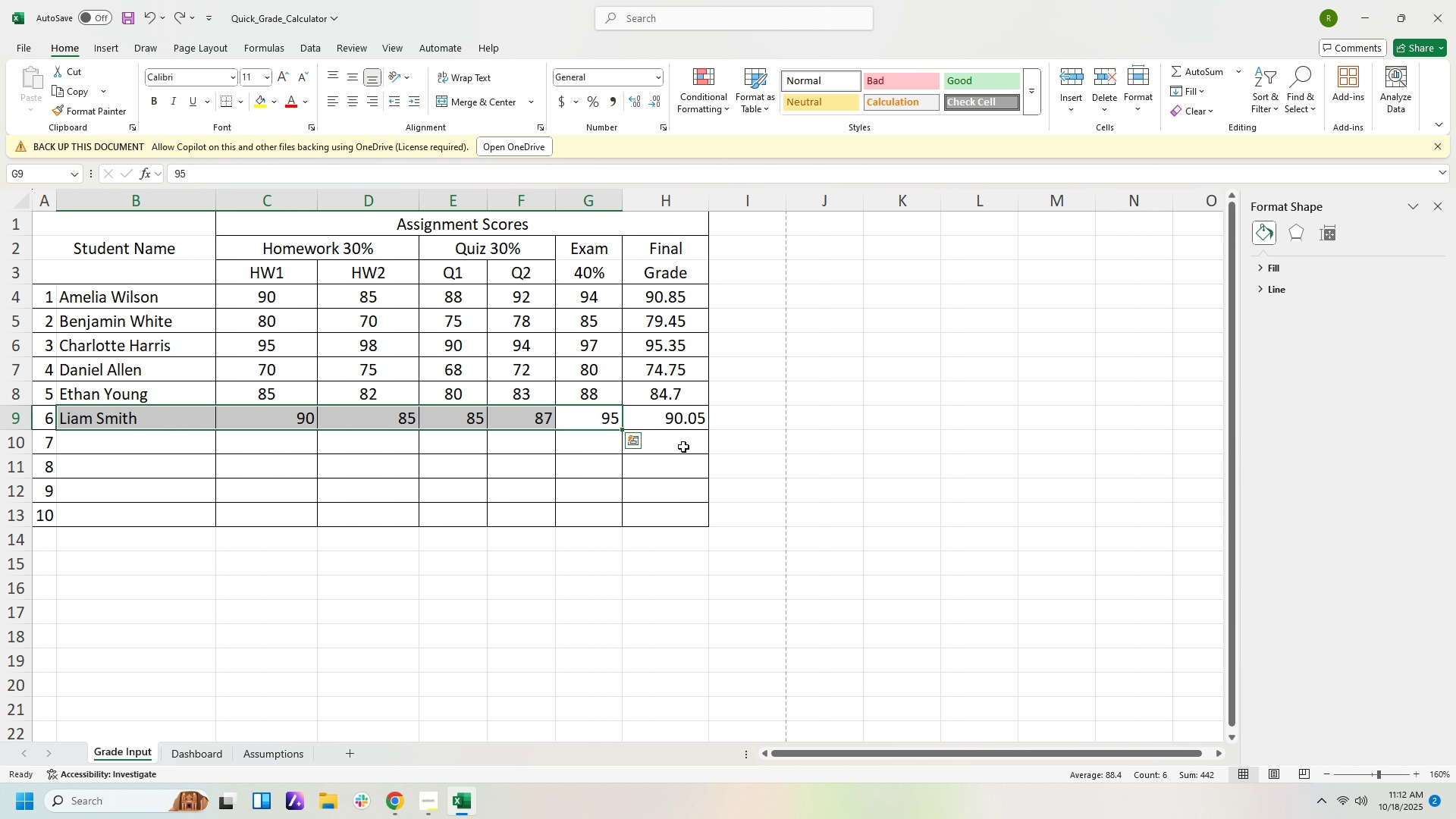 
key(Control+Z)
 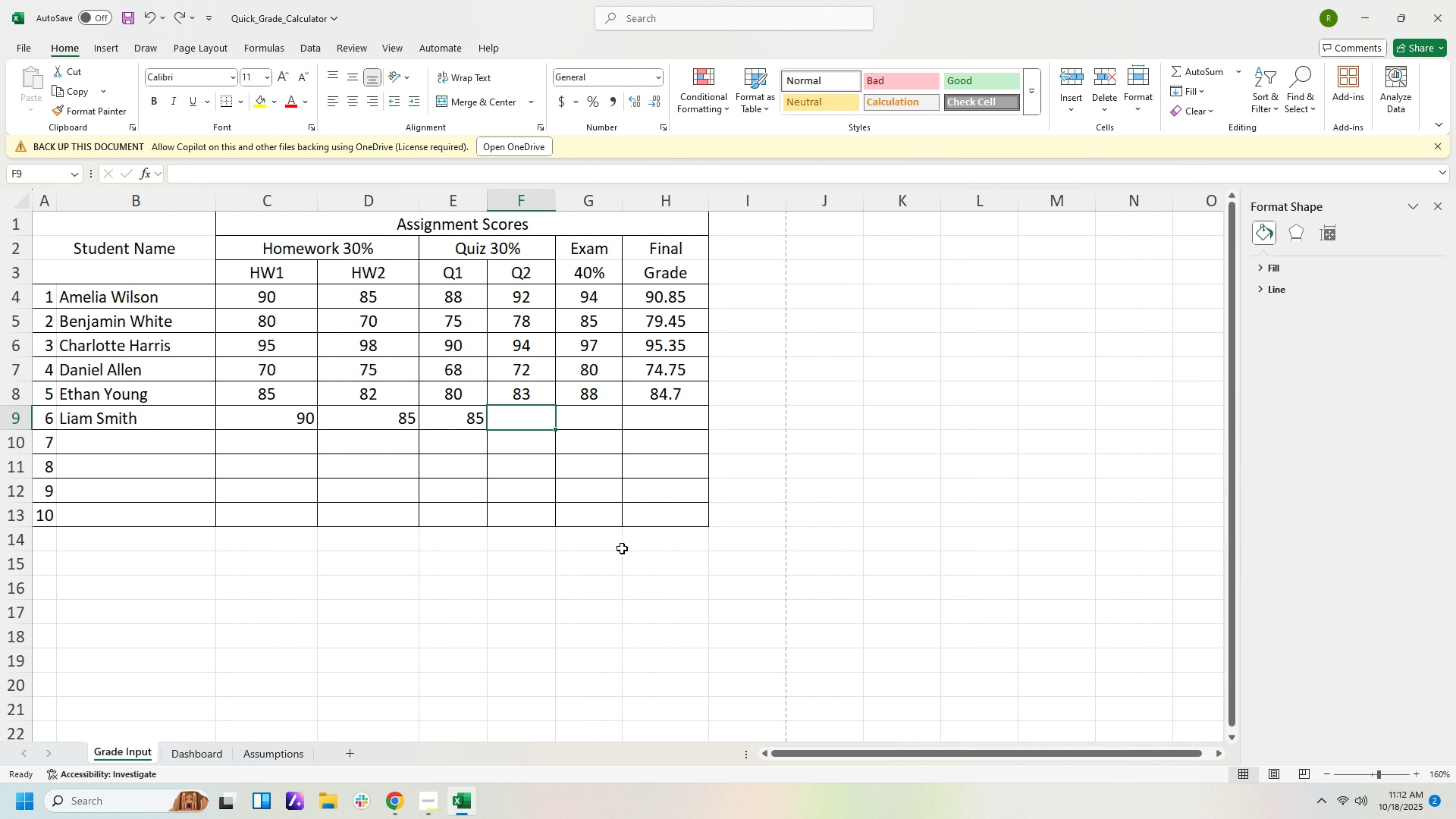 
key(Control+Z)
 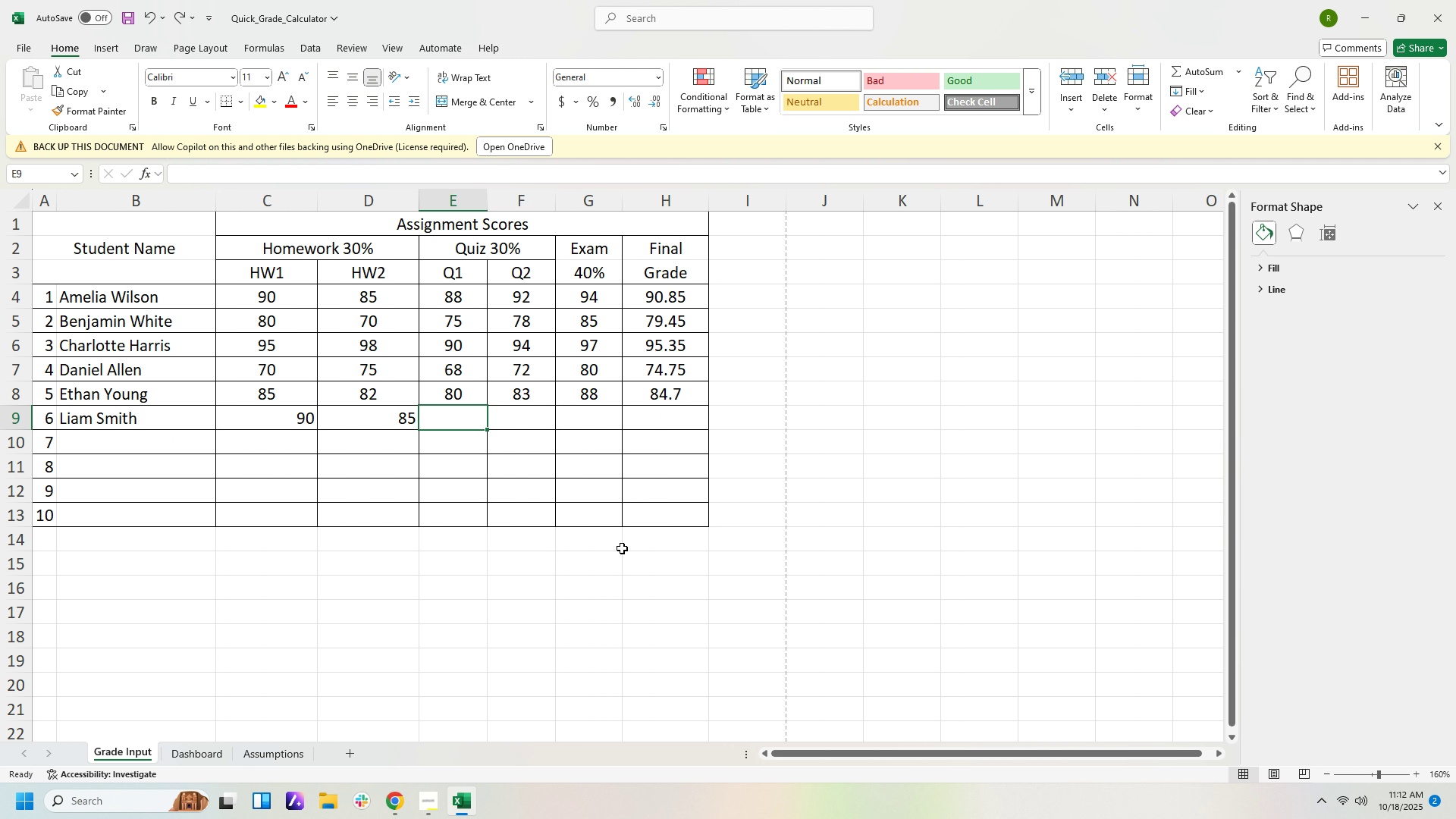 
key(Control+Z)
 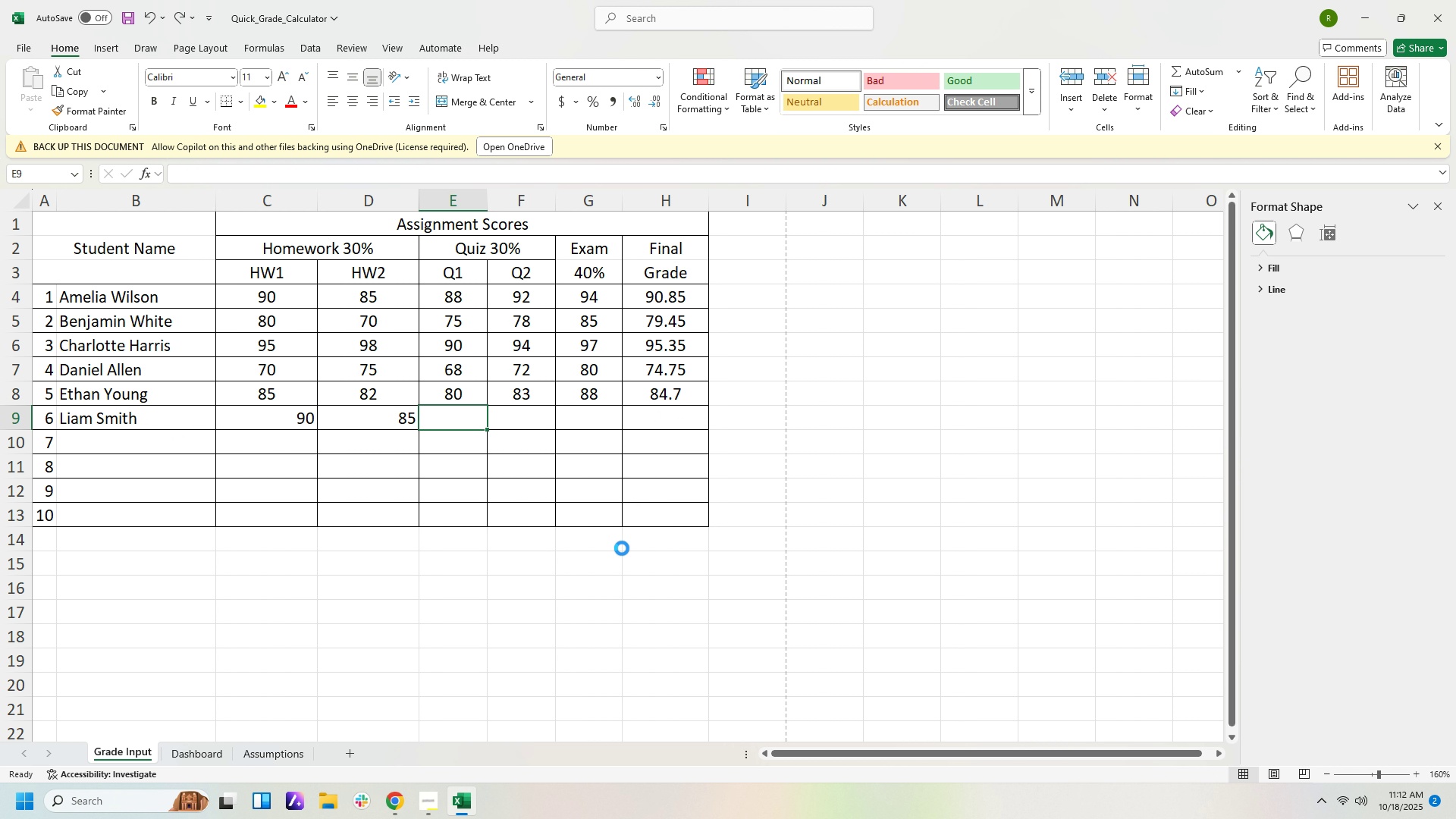 
key(Control+Z)
 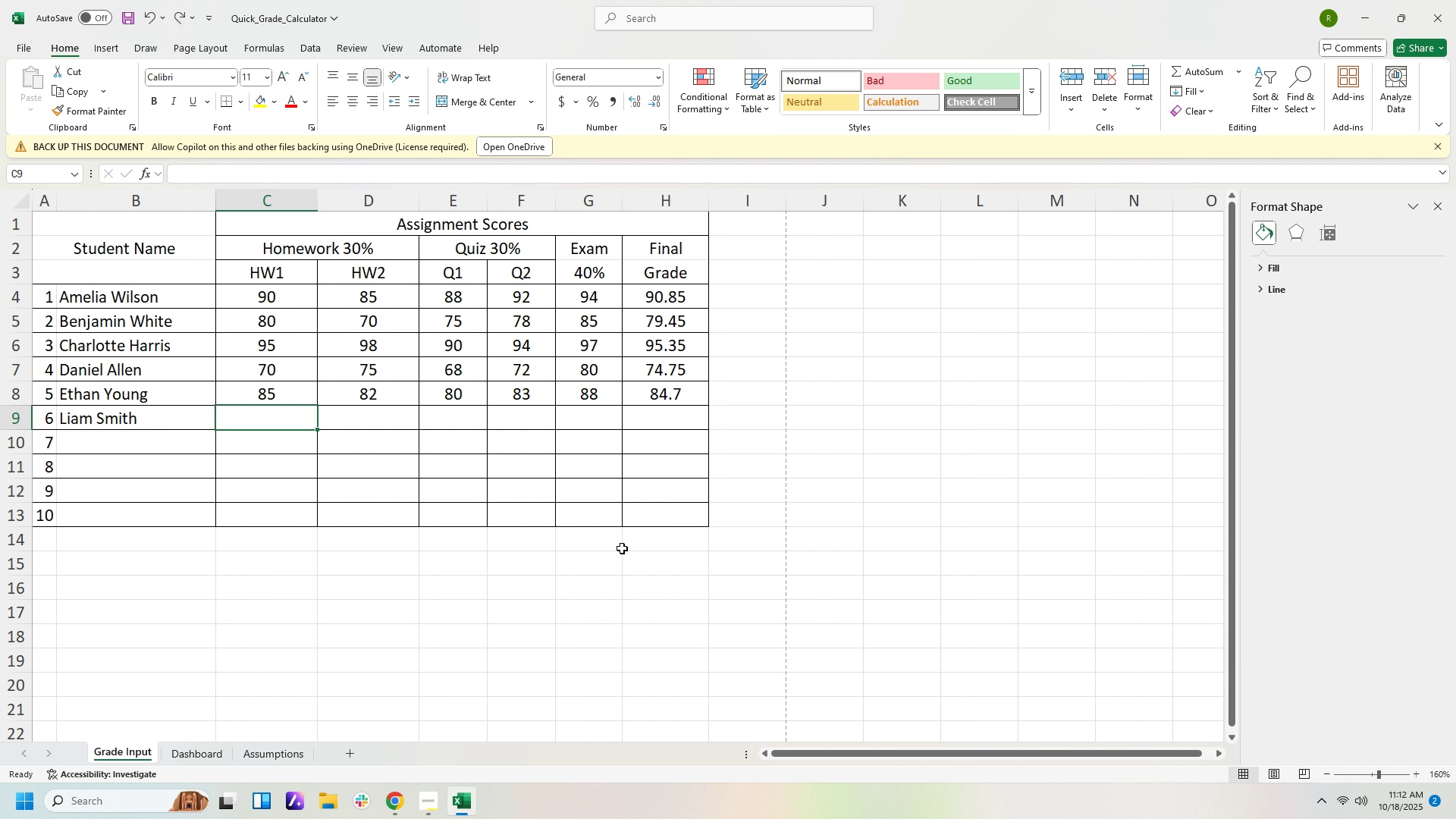 
key(Control+Z)
 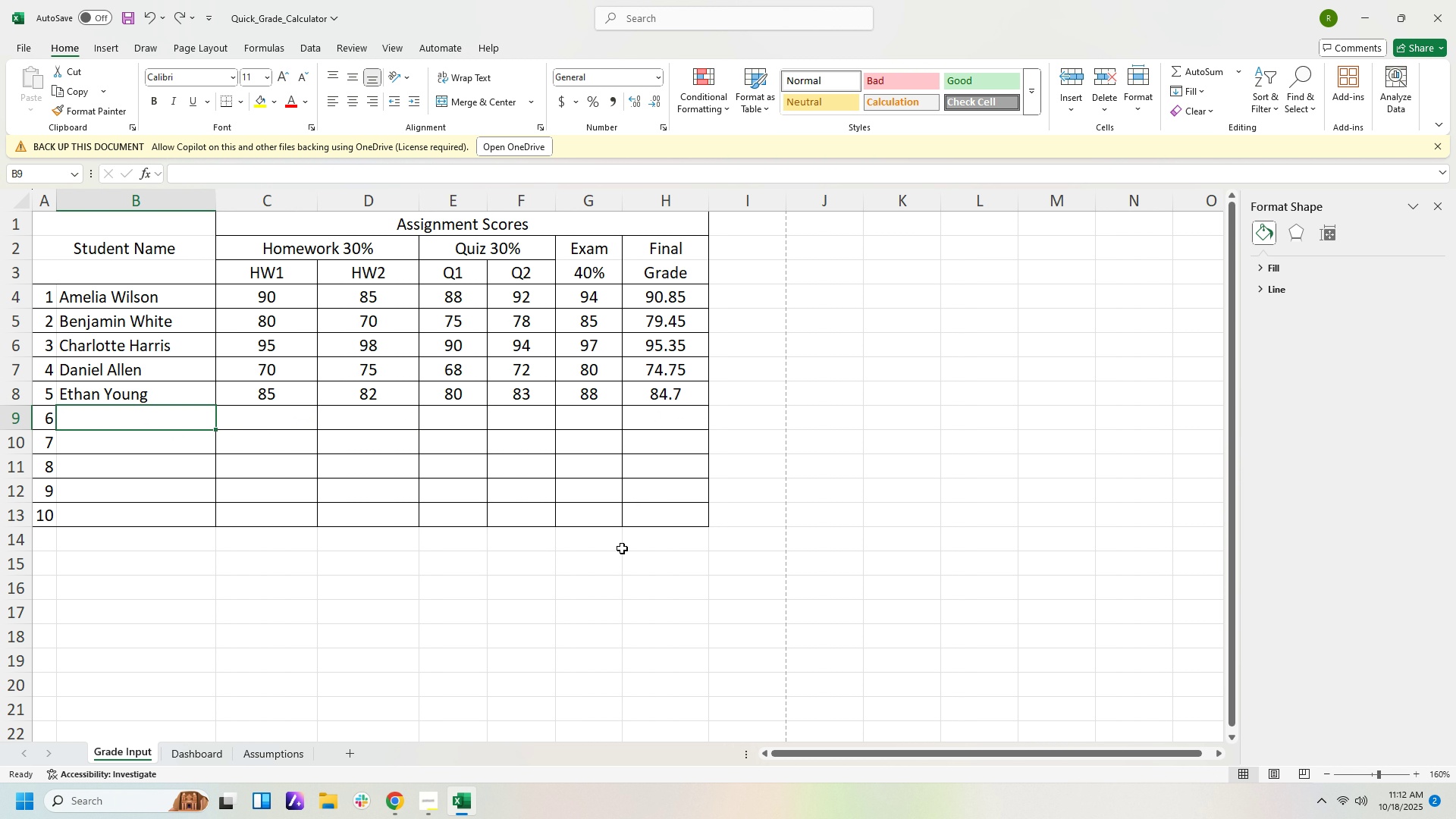 
key(Control+Z)
 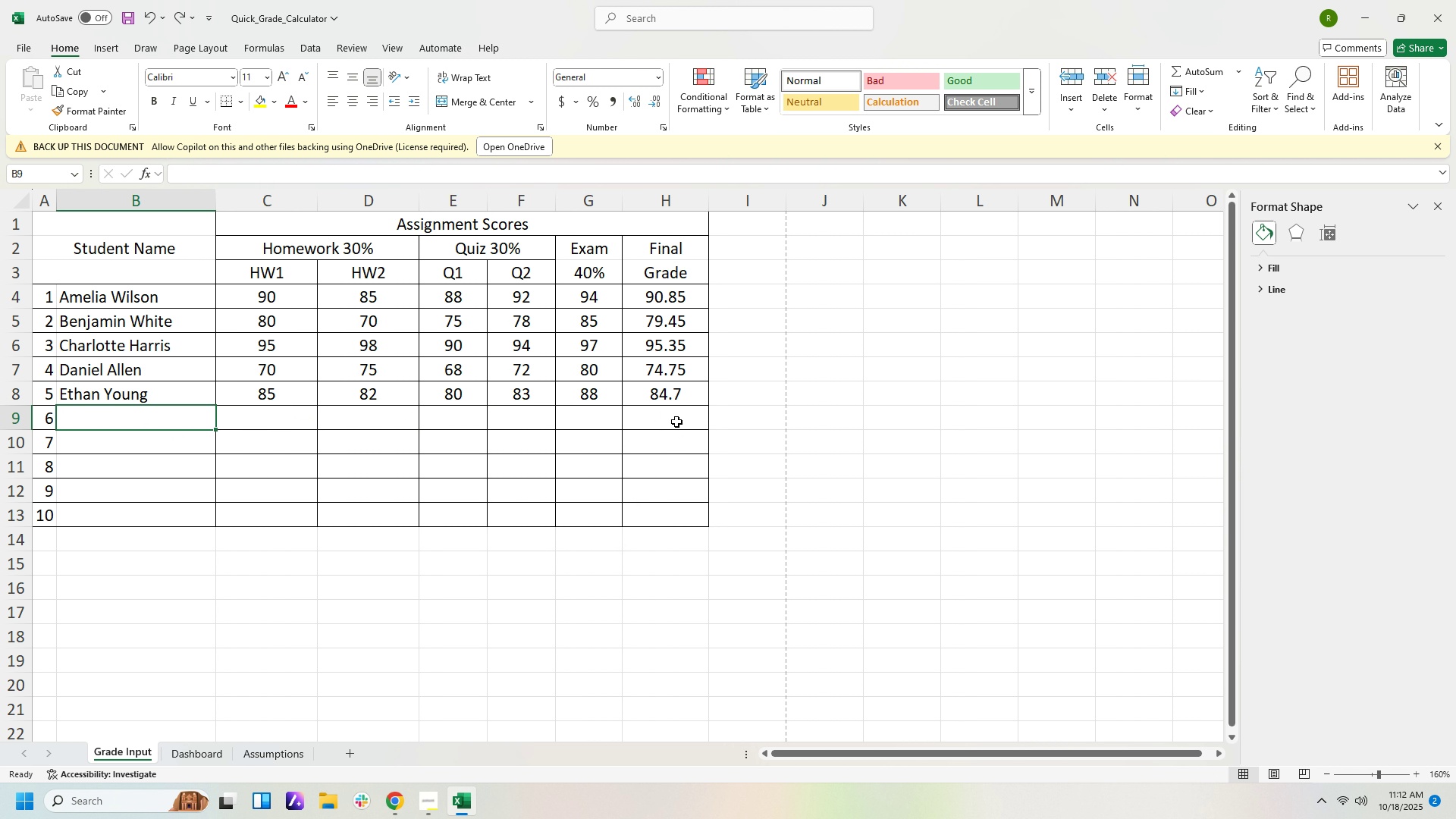 
left_click([676, 421])
 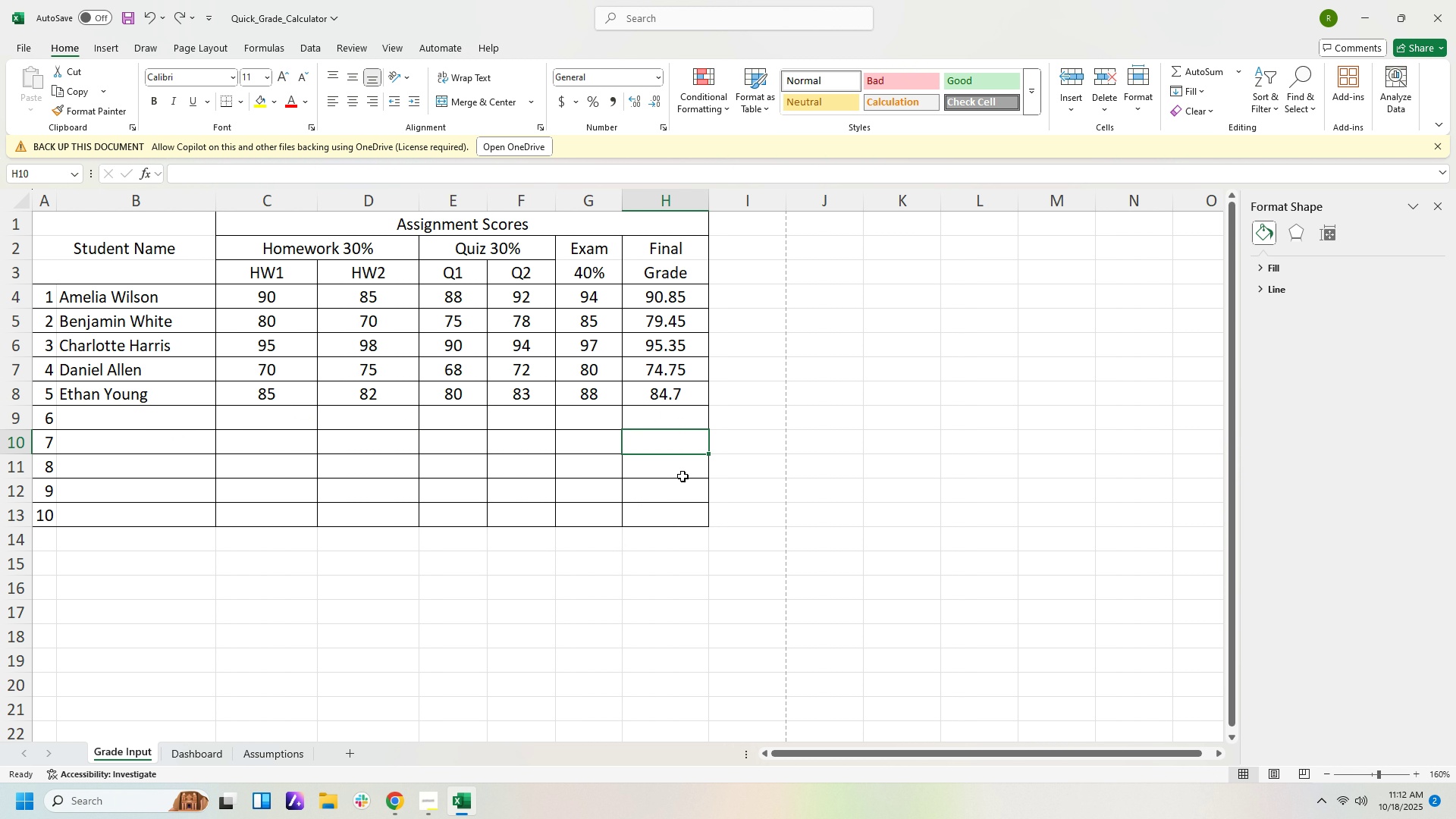 
double_click([682, 476])
 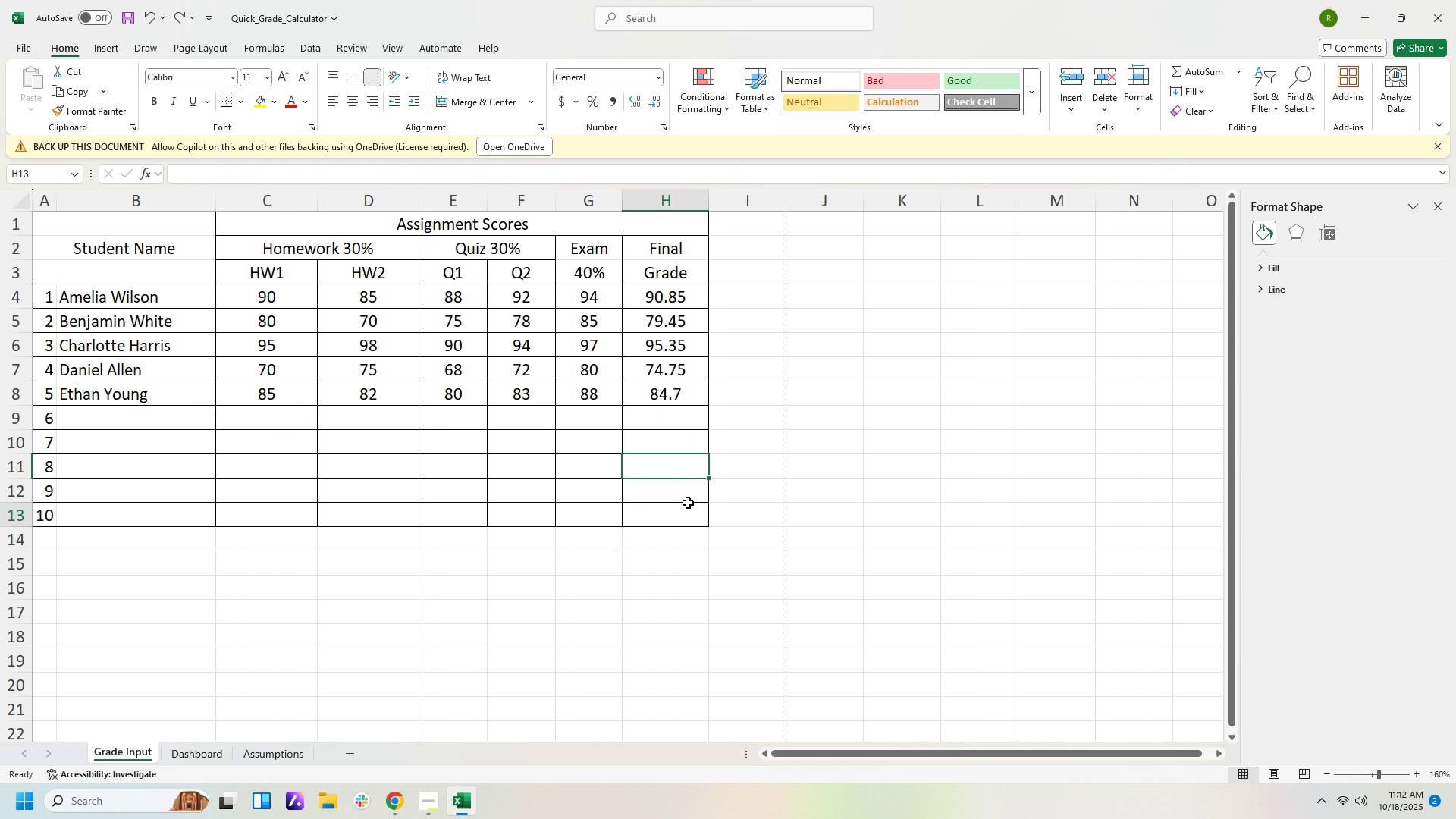 
triple_click([688, 503])
 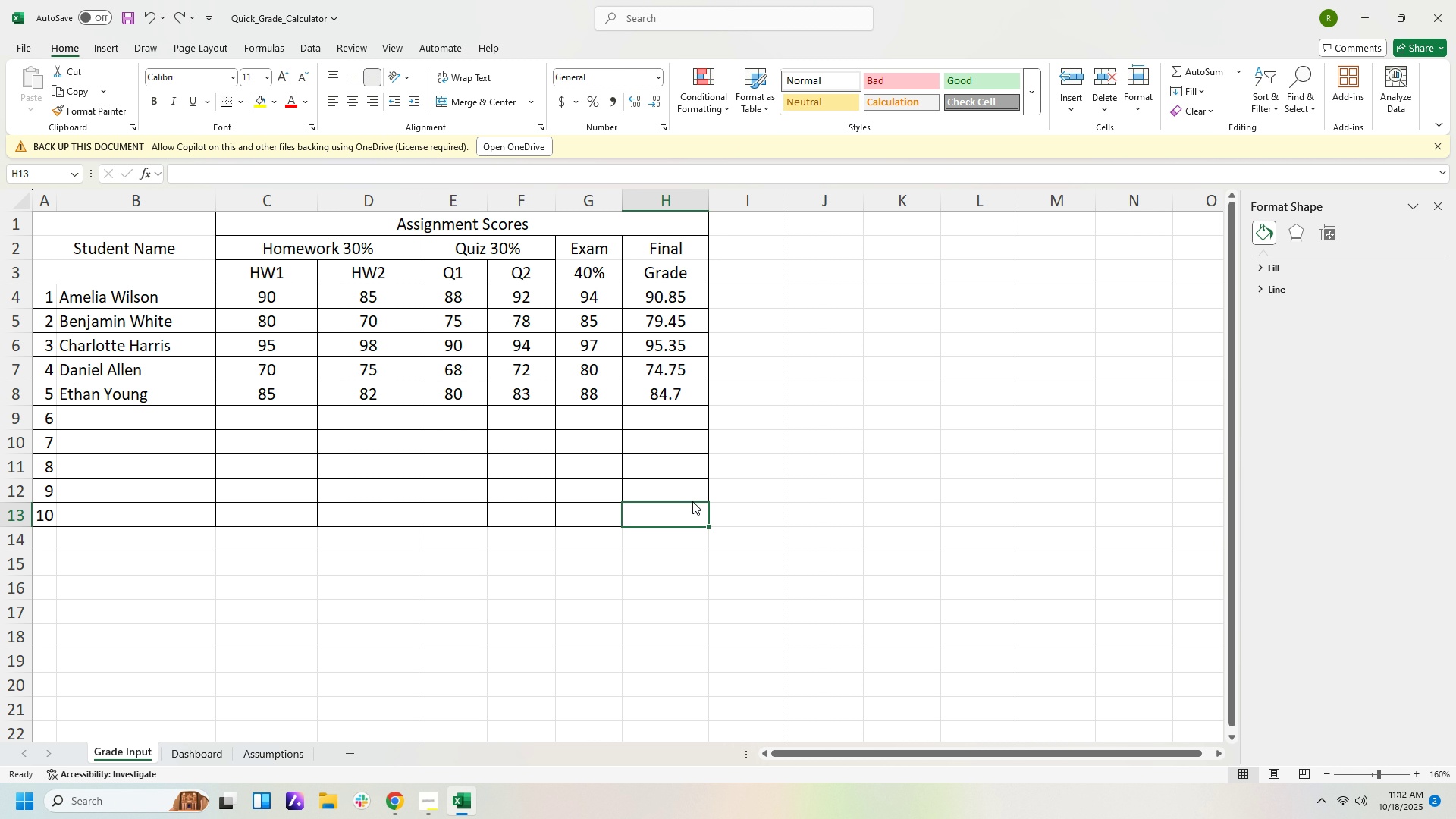 
left_click([692, 501])
 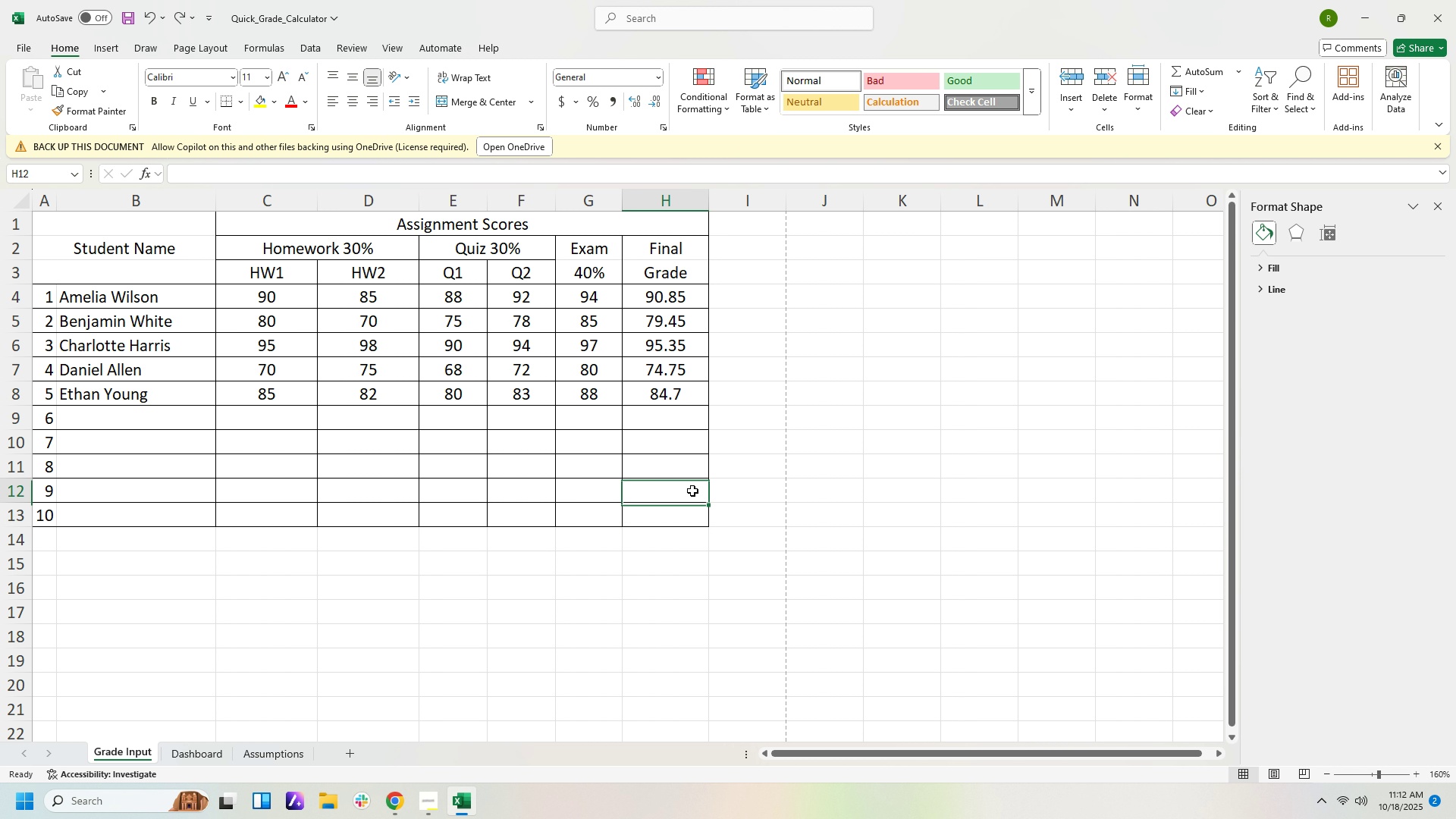 
left_click([692, 491])
 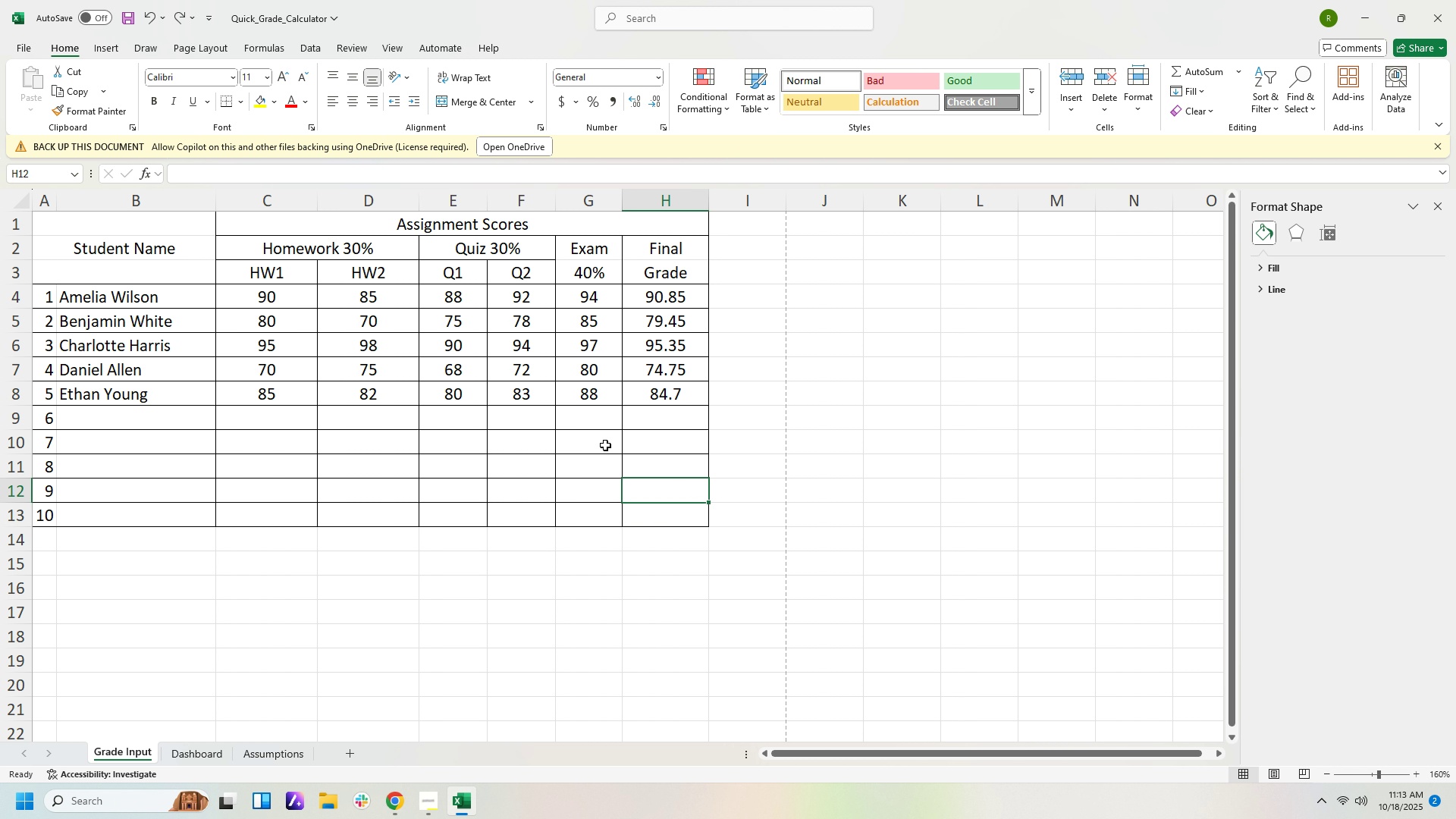 
left_click([308, 413])
 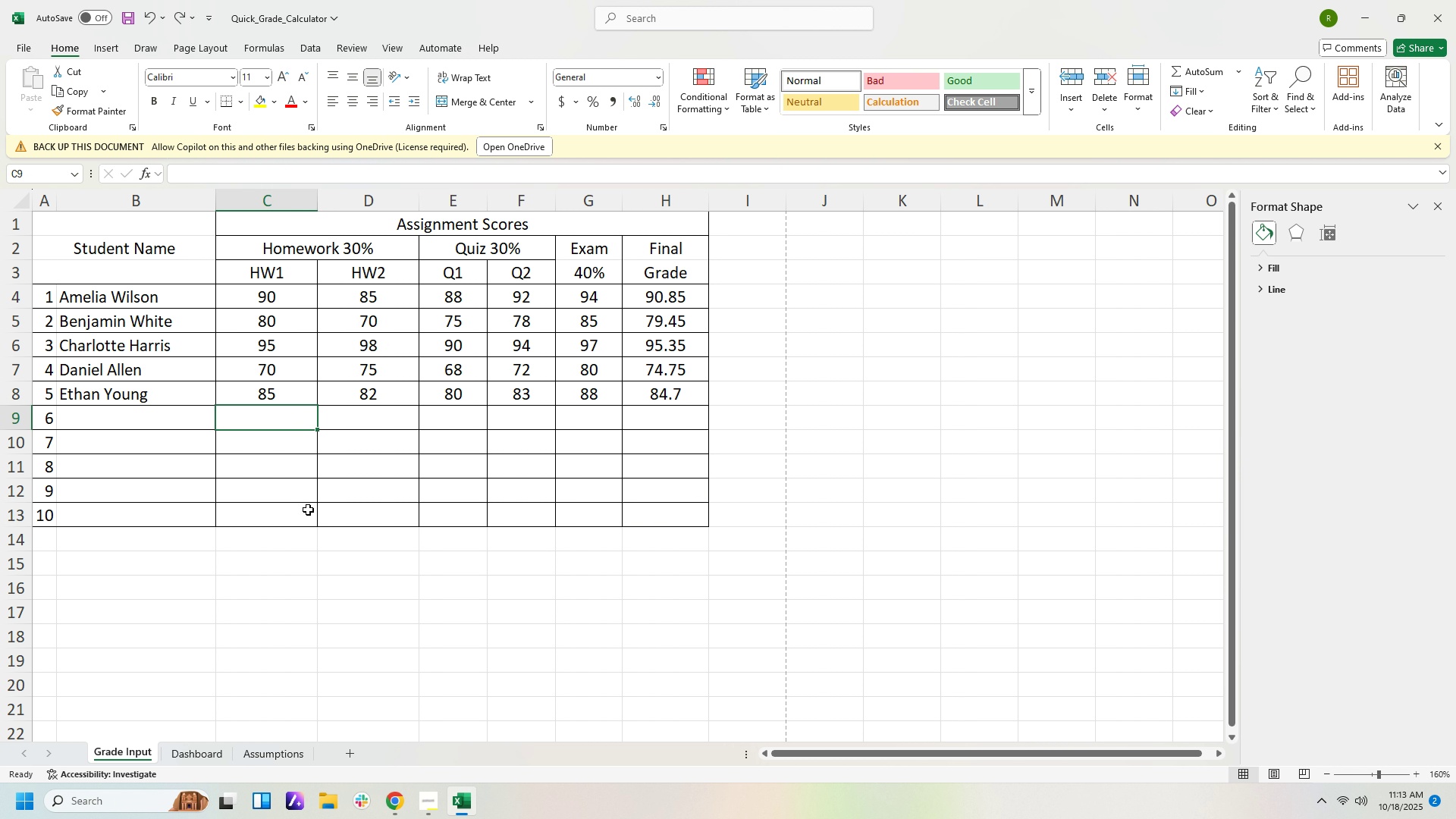 
left_click([298, 516])
 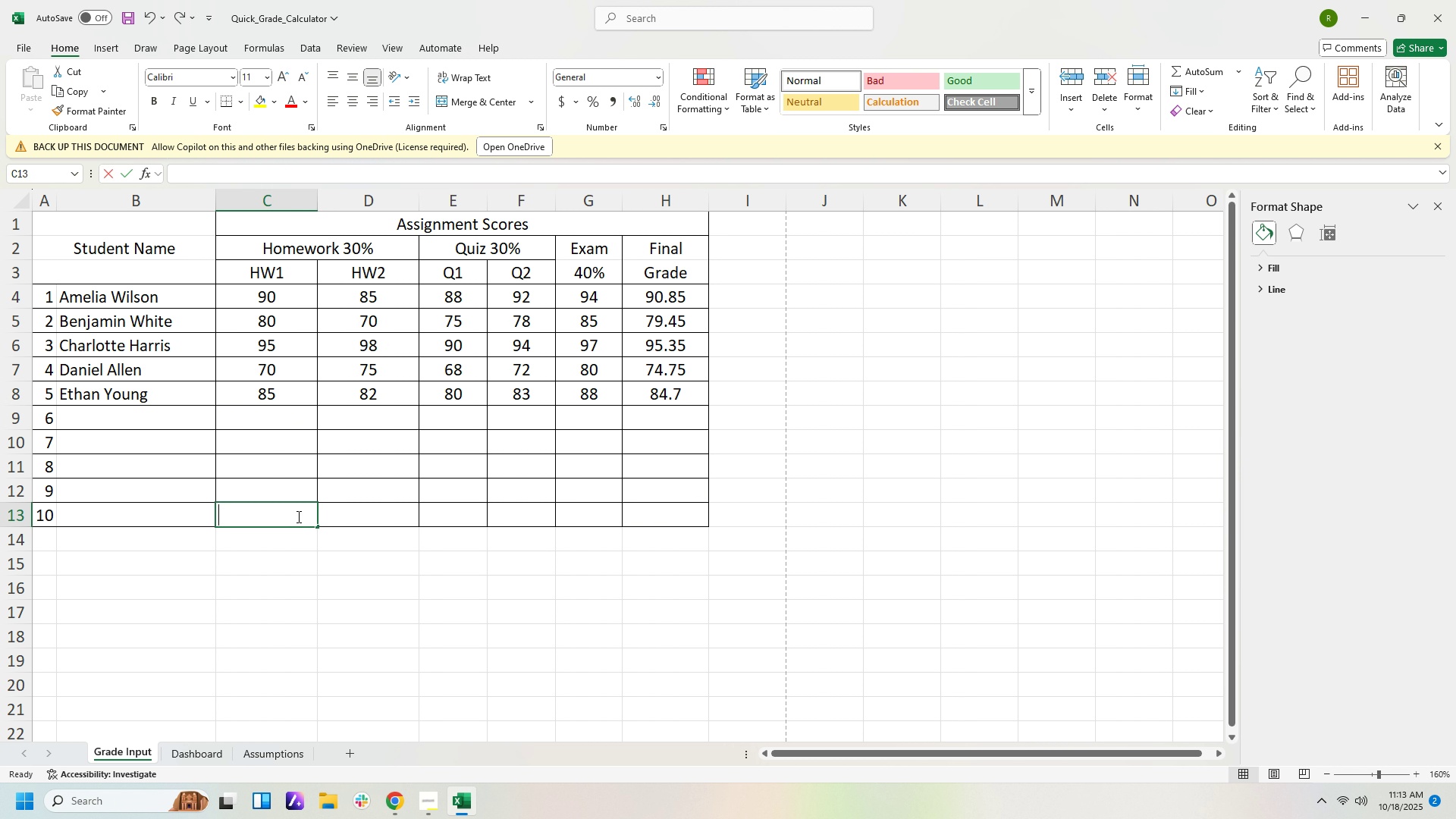 
key(Numpad8)
 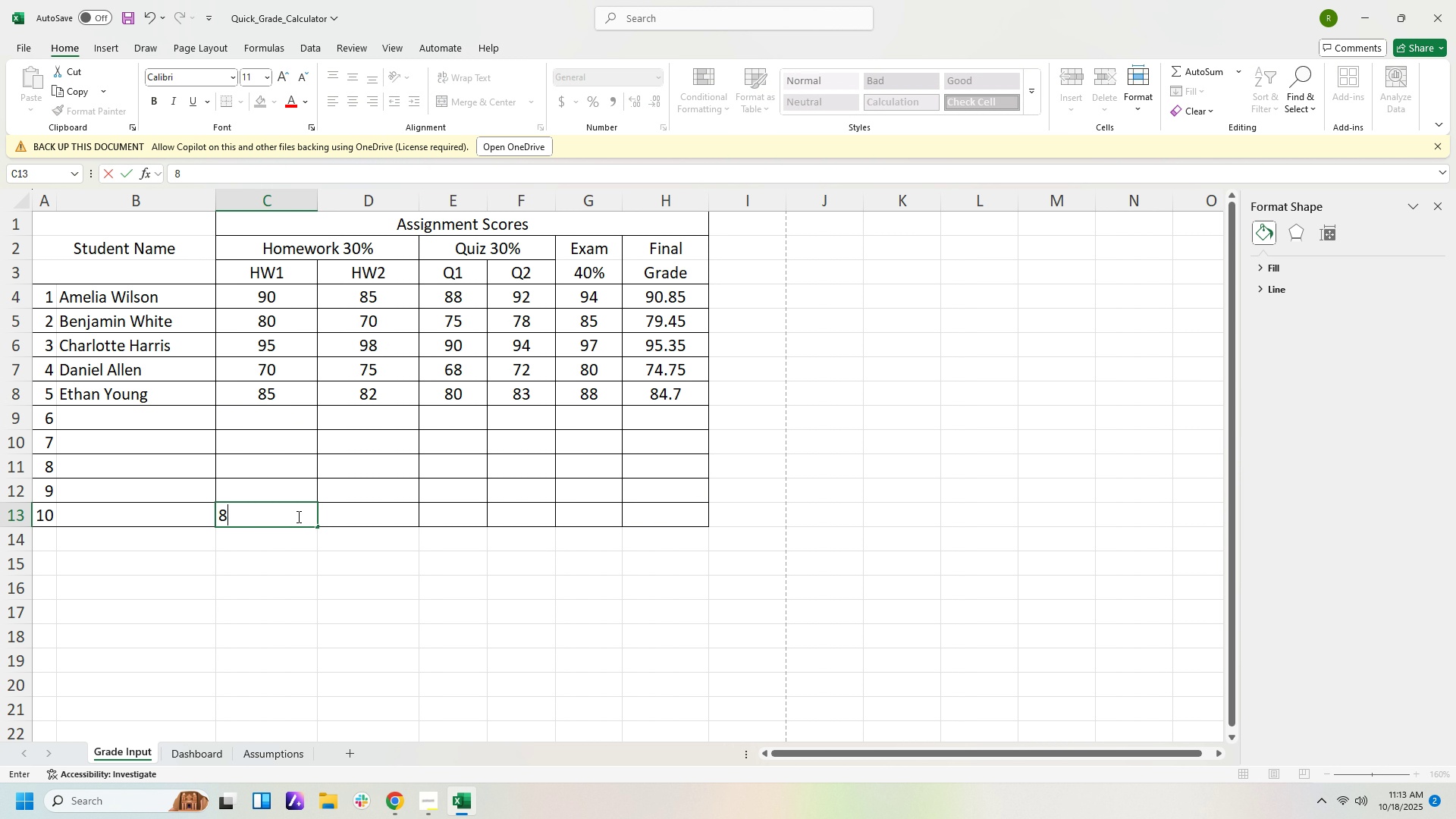 
key(Numpad5)
 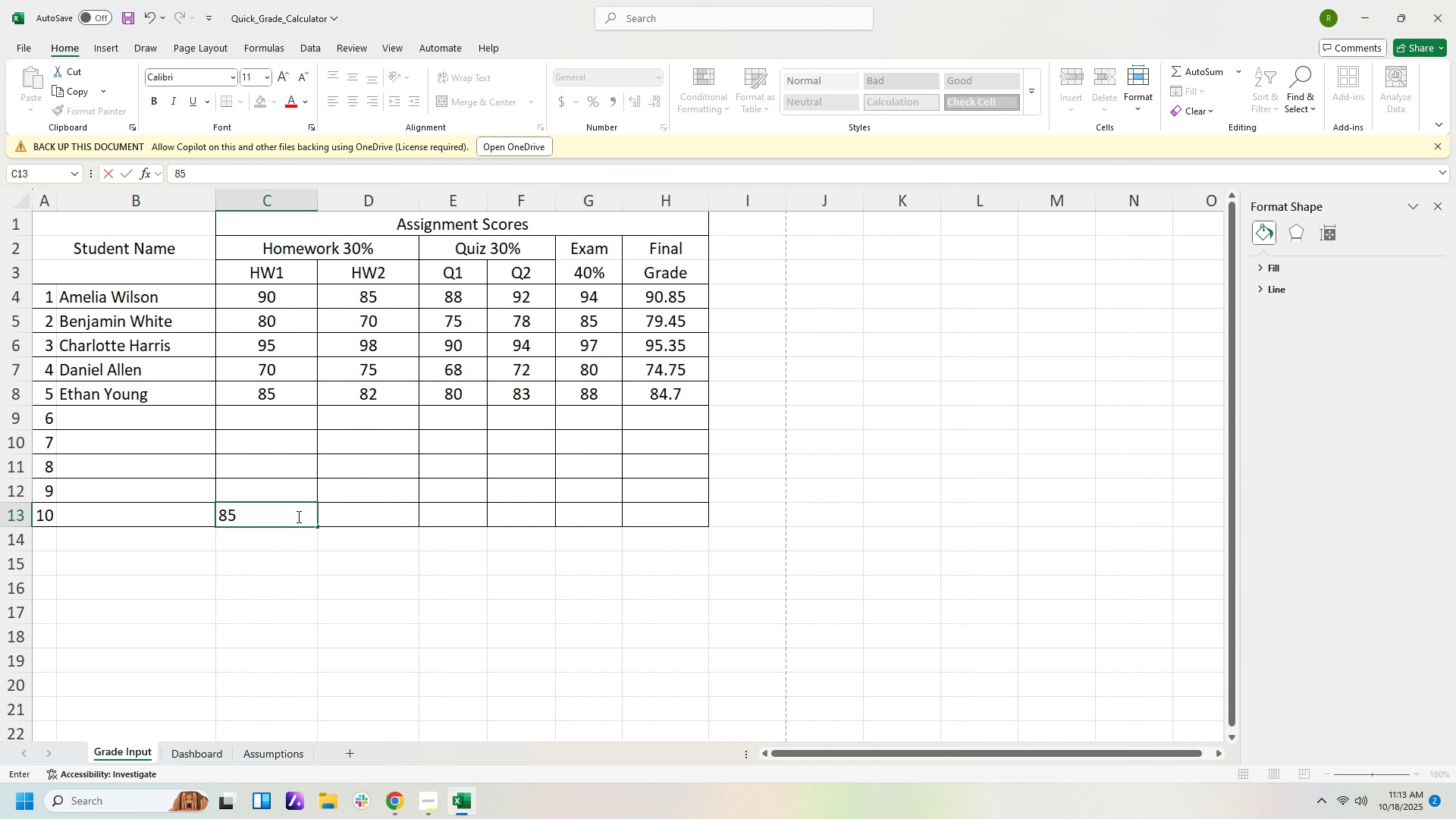 
key(ArrowRight)
 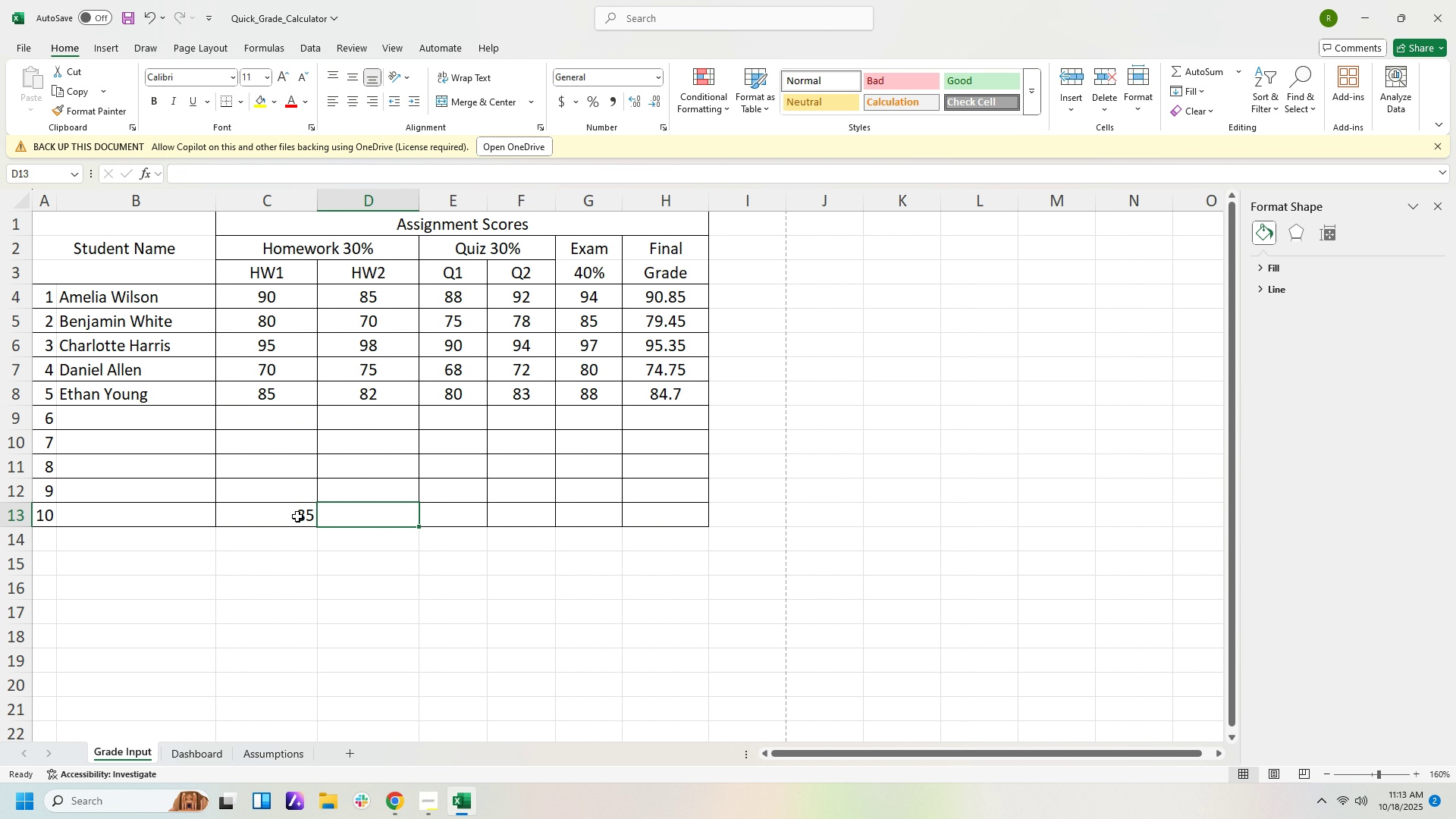 
key(Numpad8)
 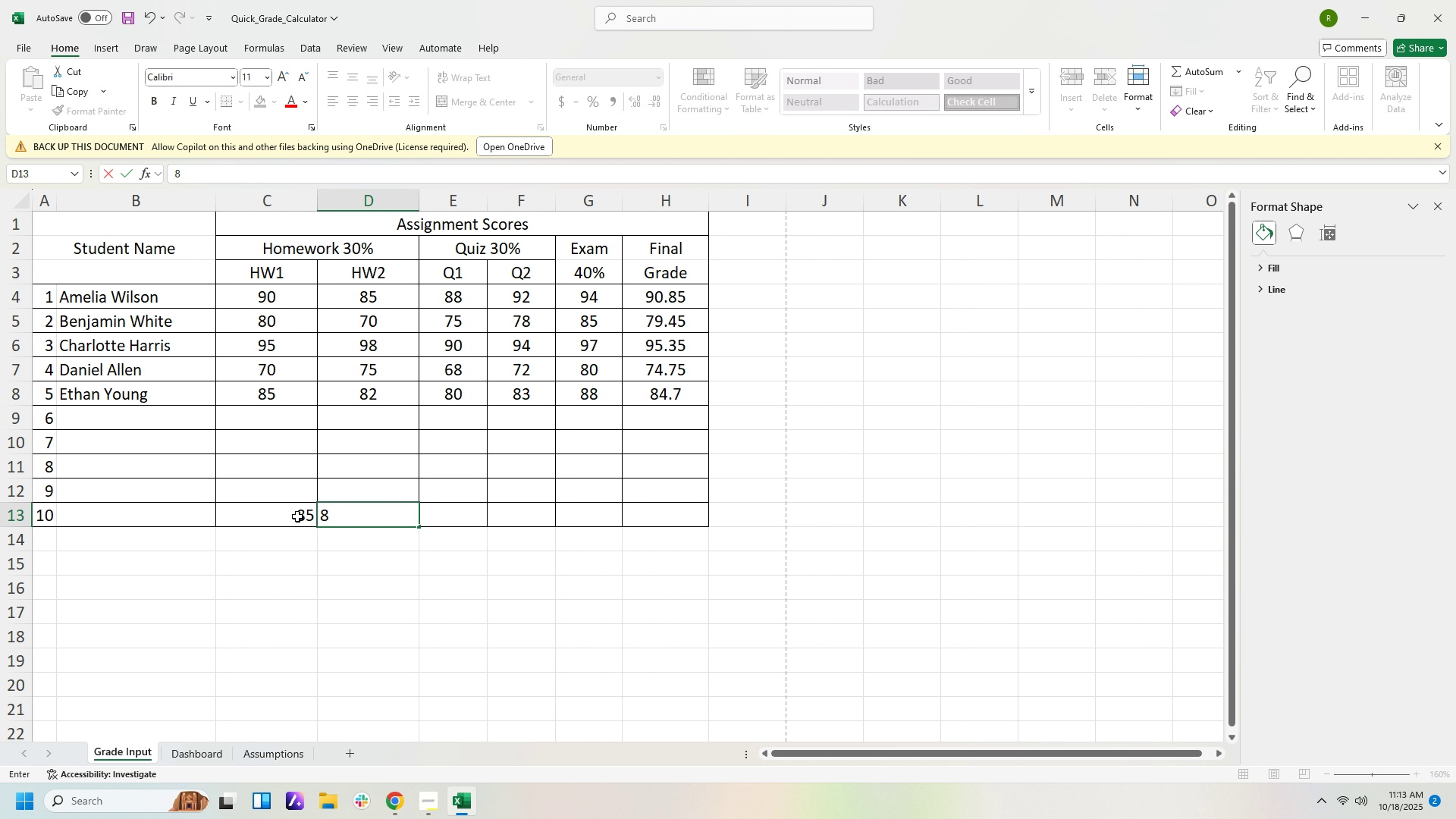 
key(Numpad5)
 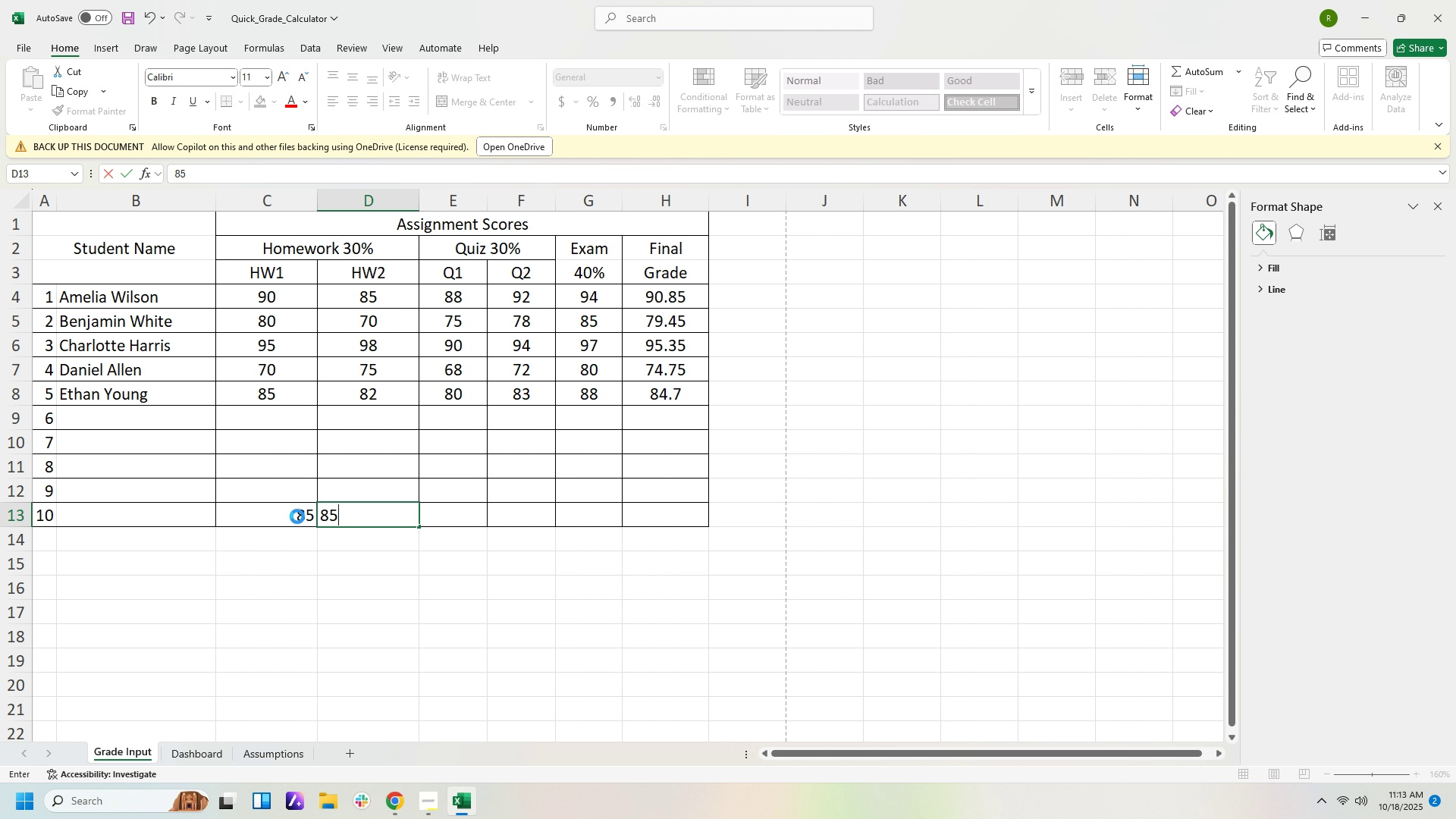 
key(ArrowRight)
 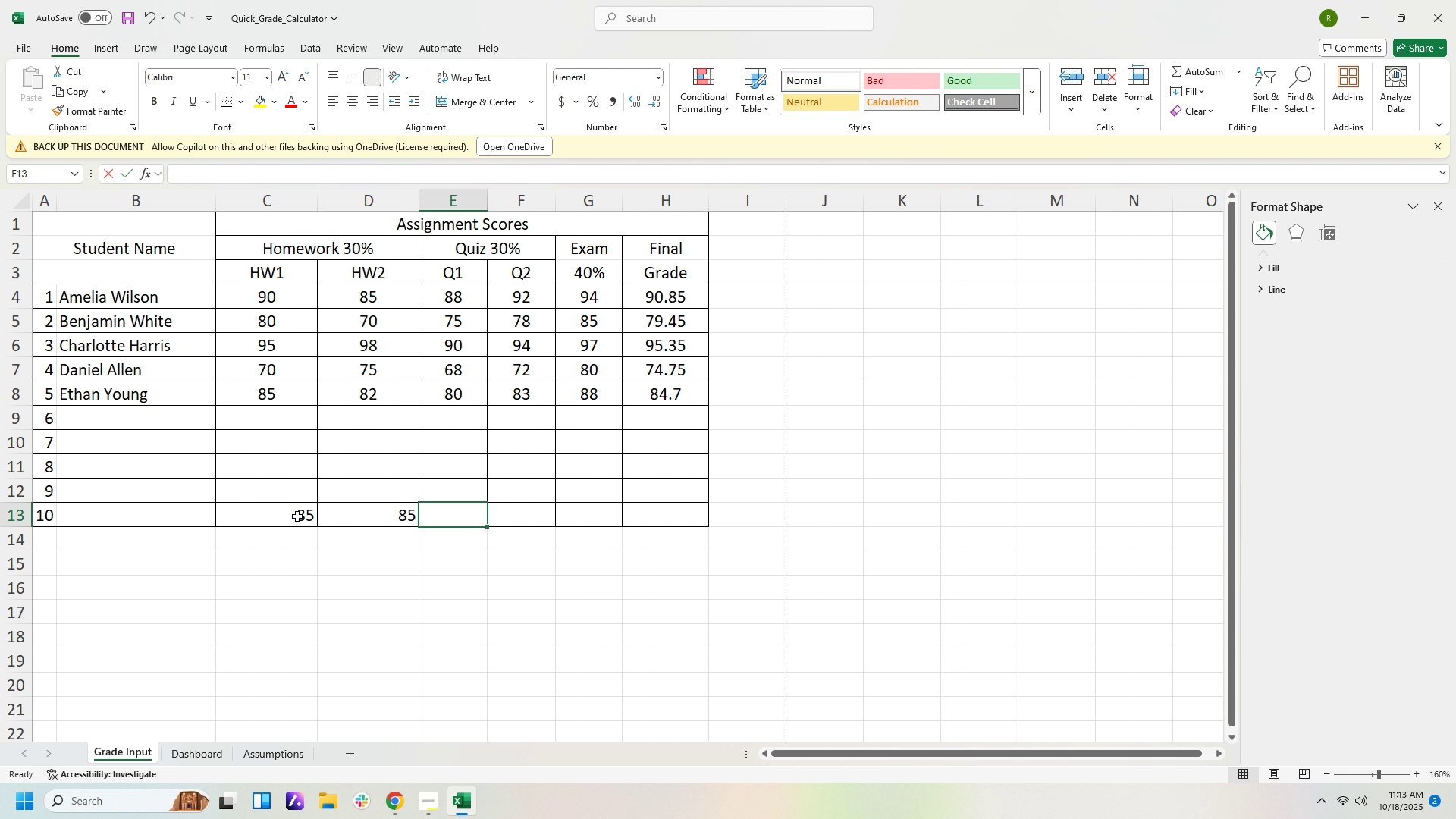 
key(Numpad8)
 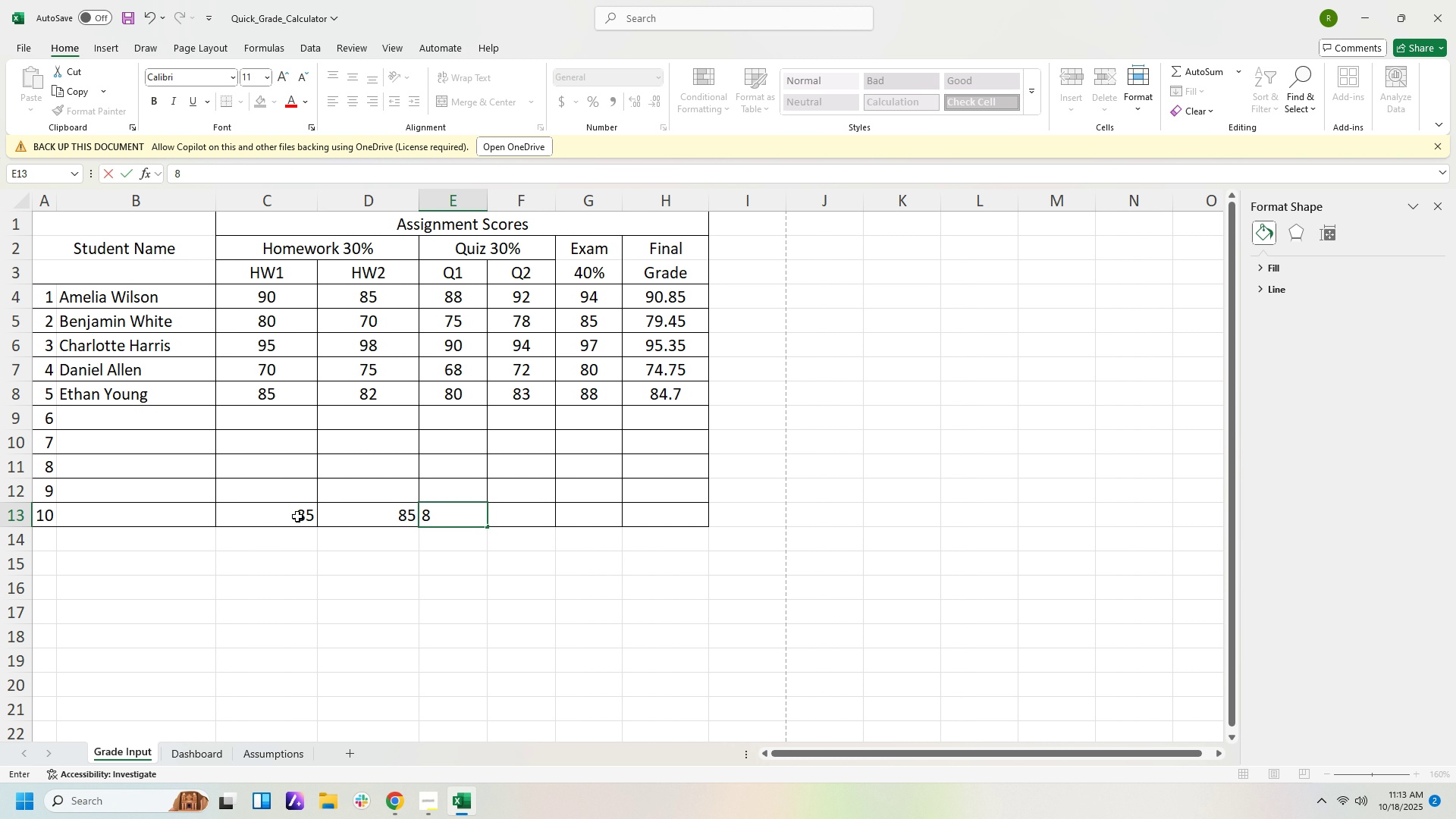 
key(Numpad5)
 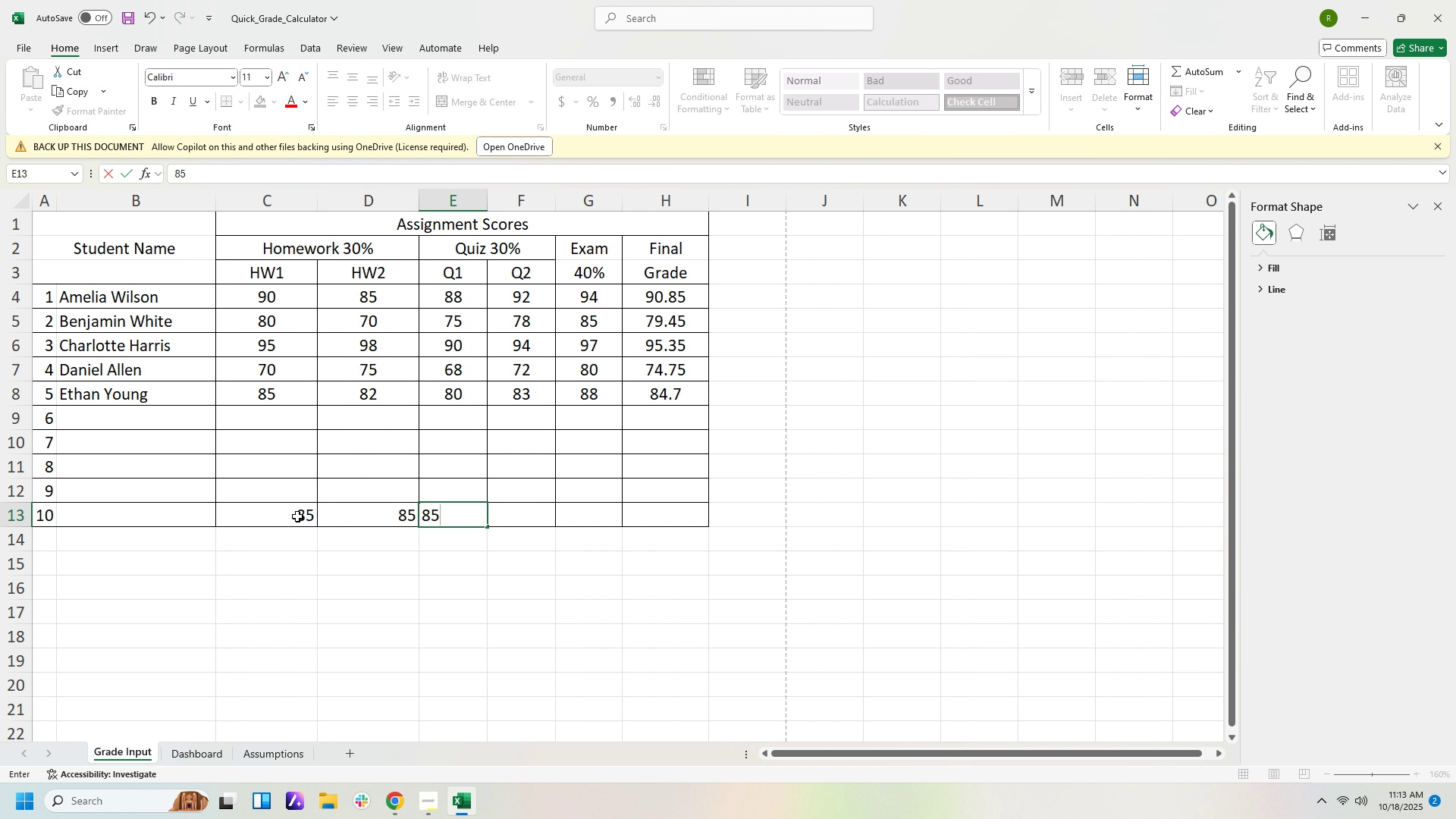 
key(ArrowRight)
 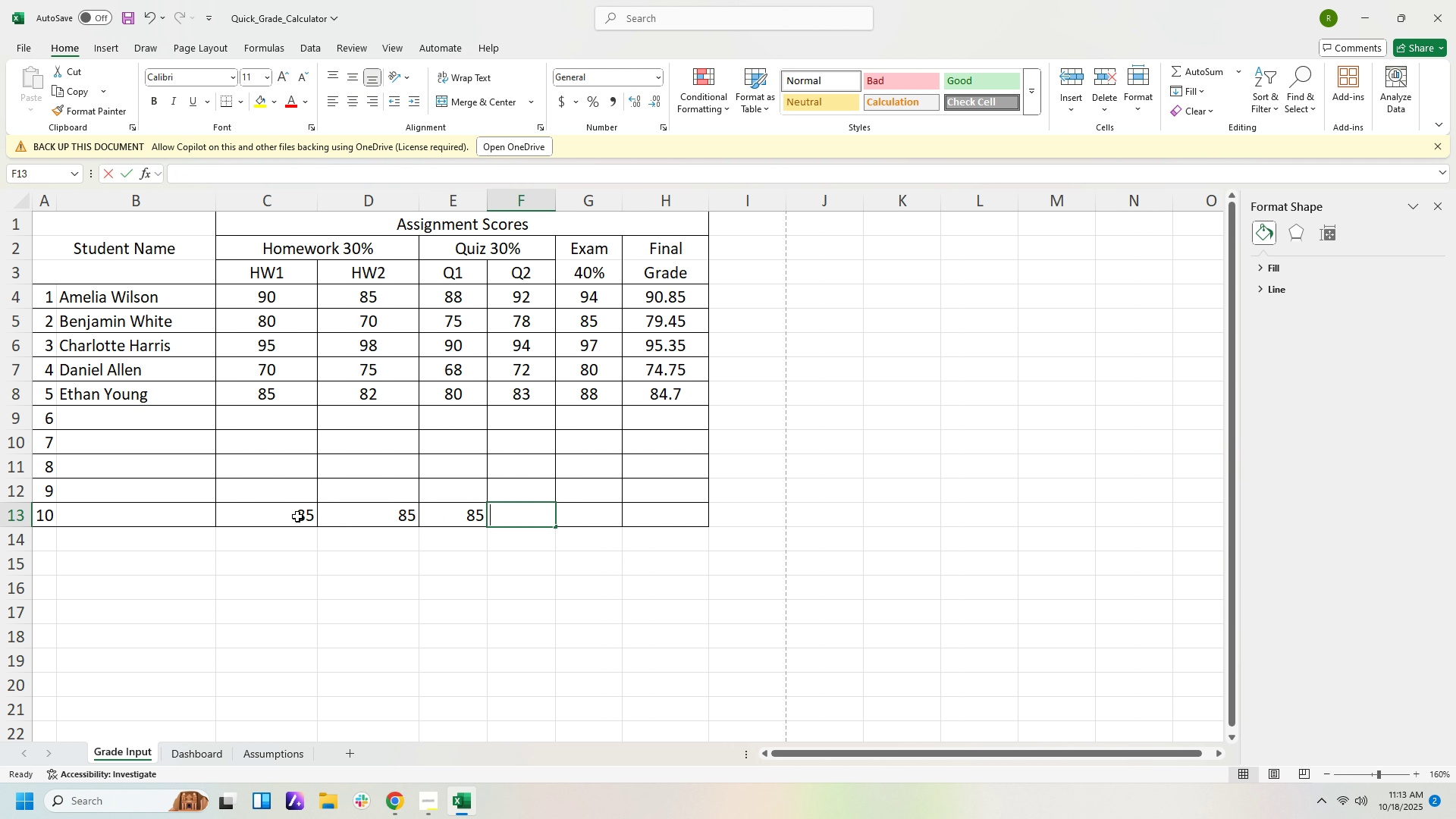 
key(Numpad8)
 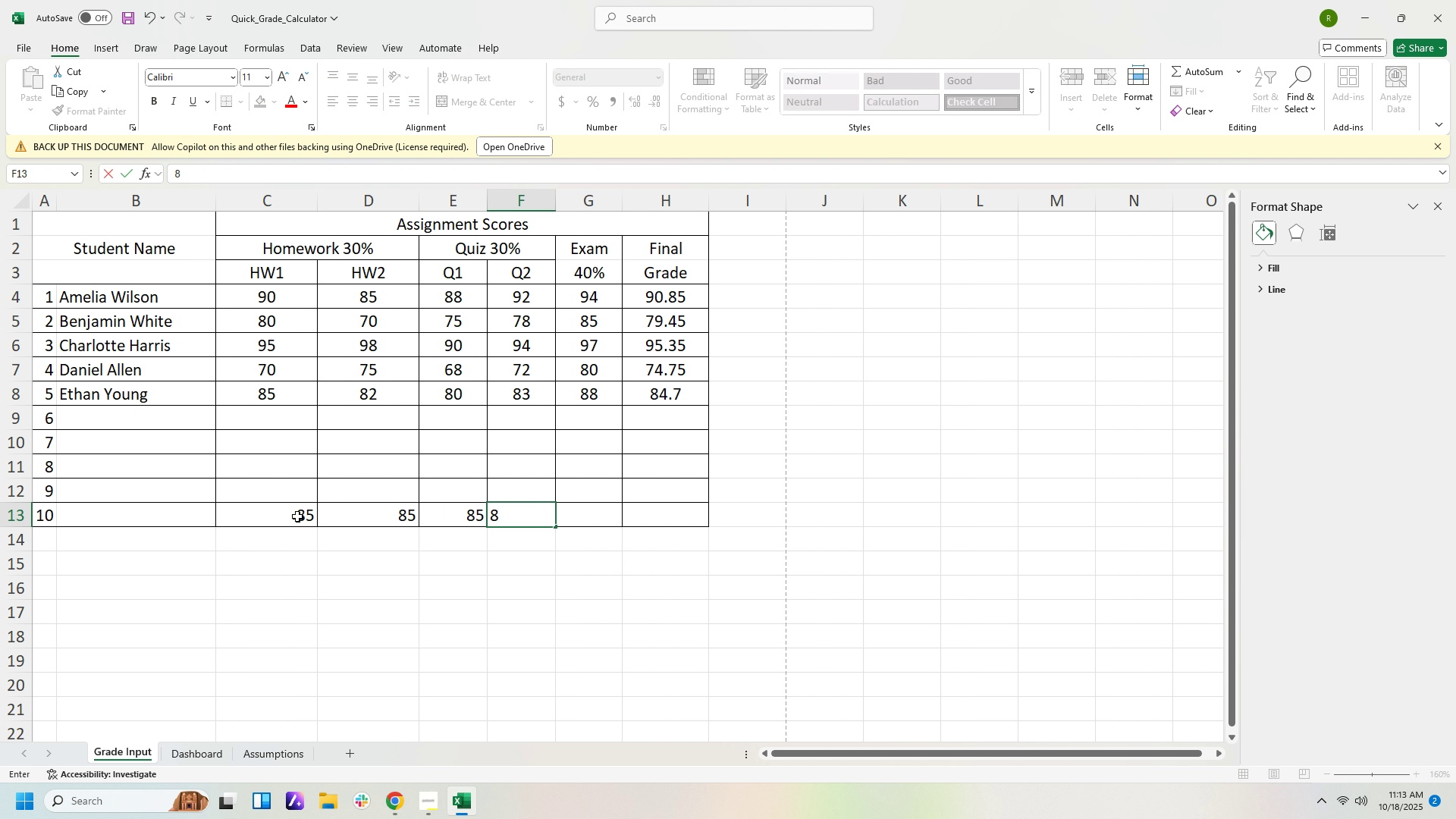 
key(Numpad5)
 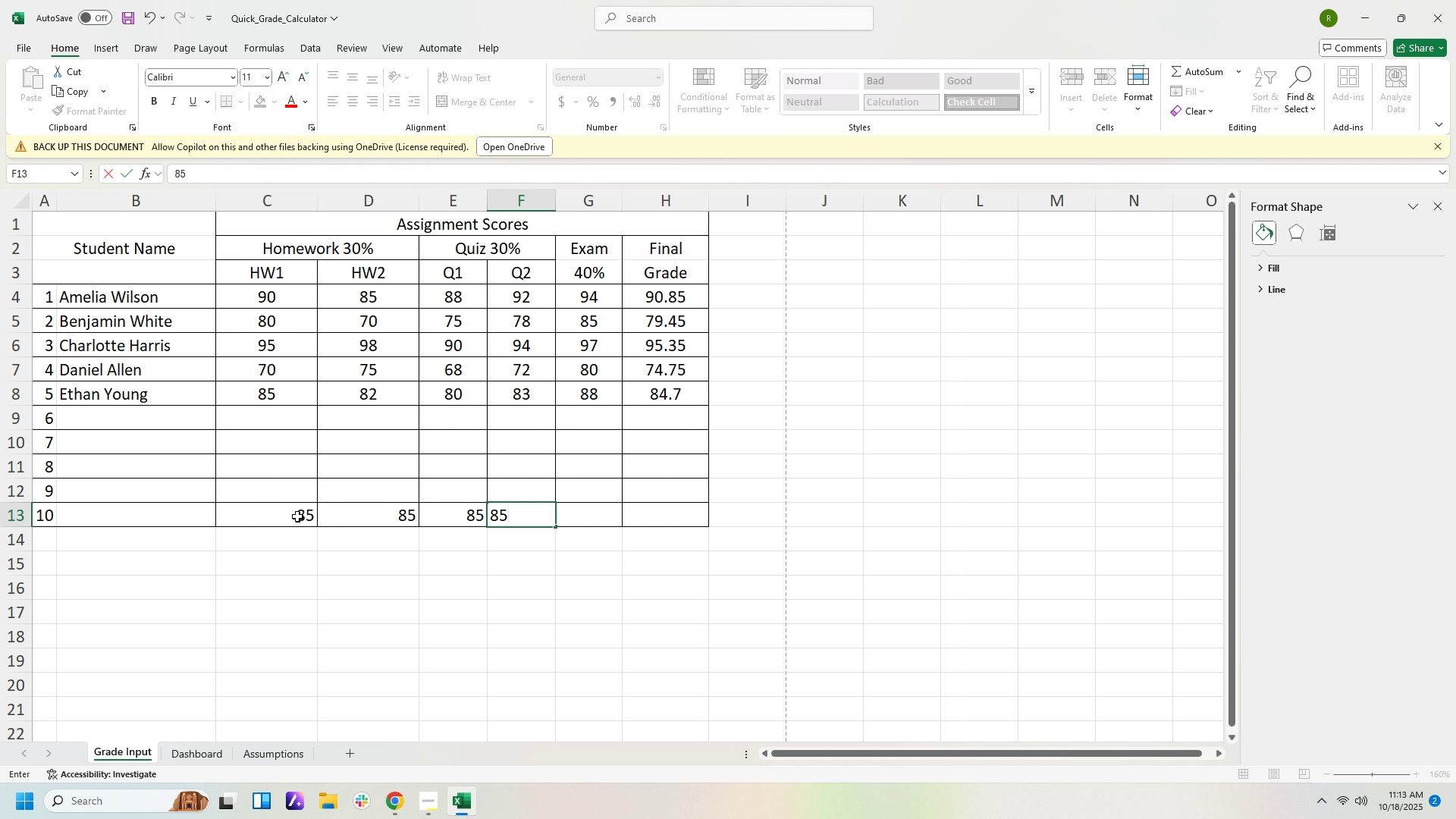 
key(ArrowRight)
 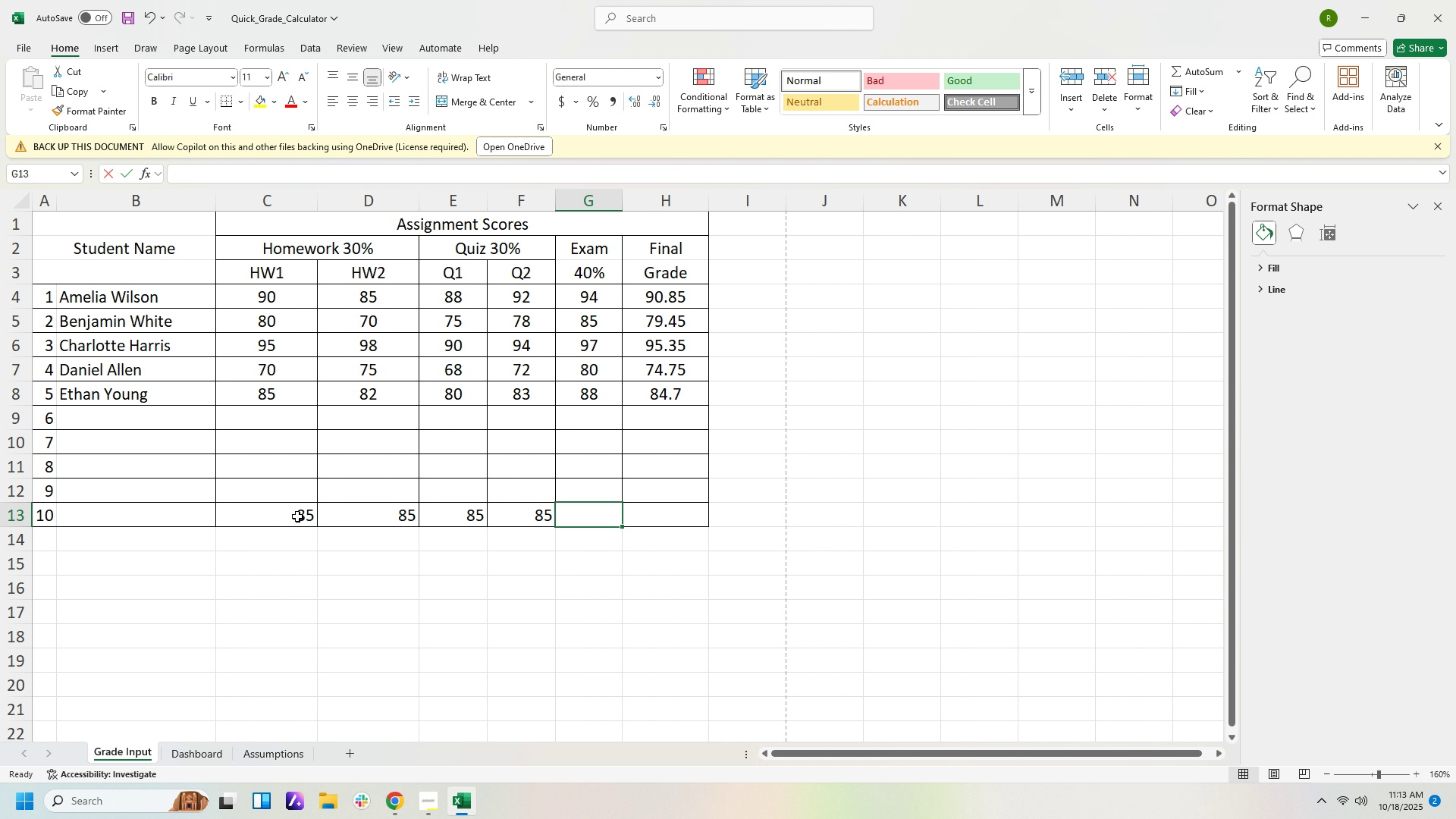 
key(Numpad8)
 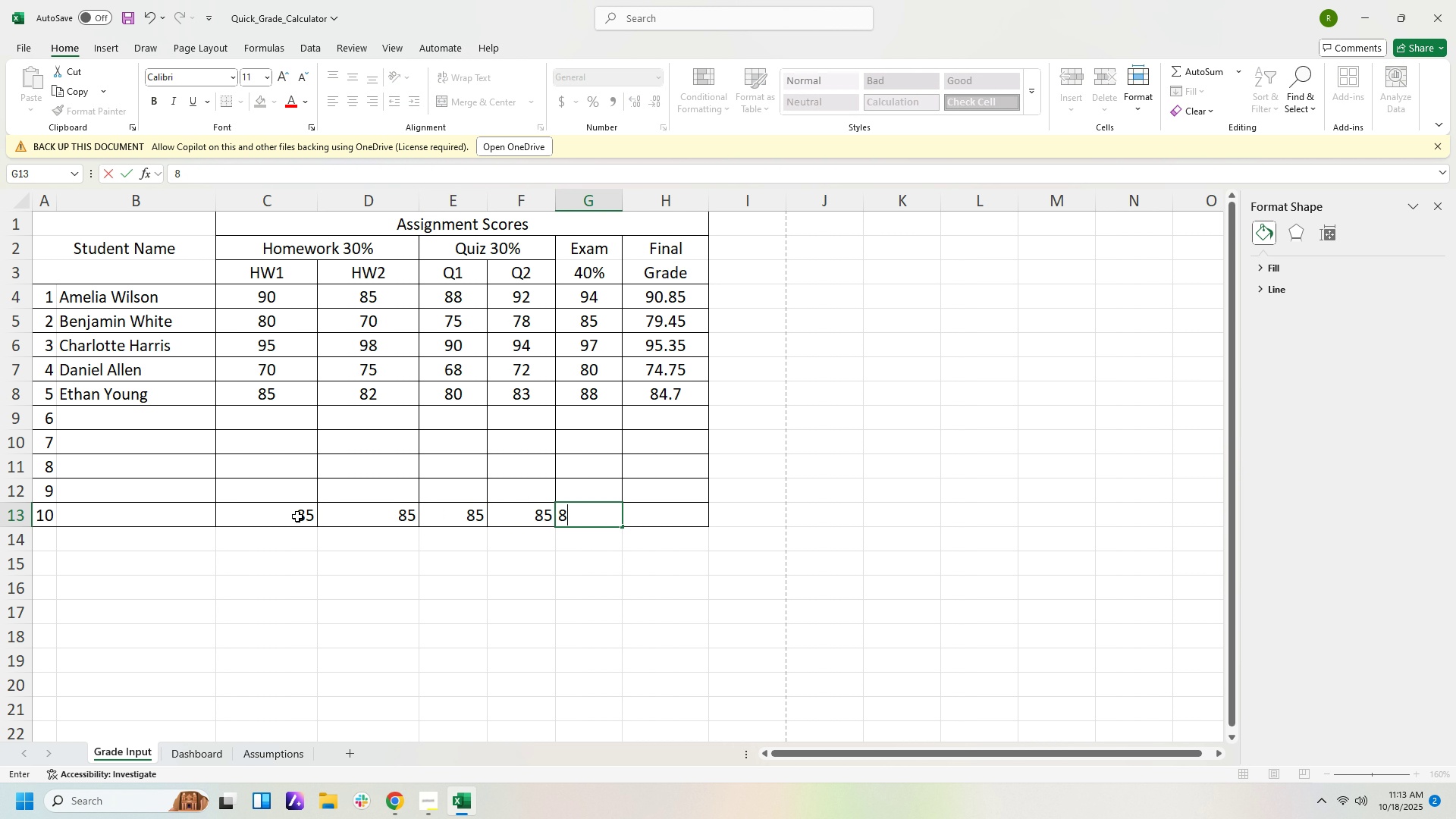 
key(Numpad5)
 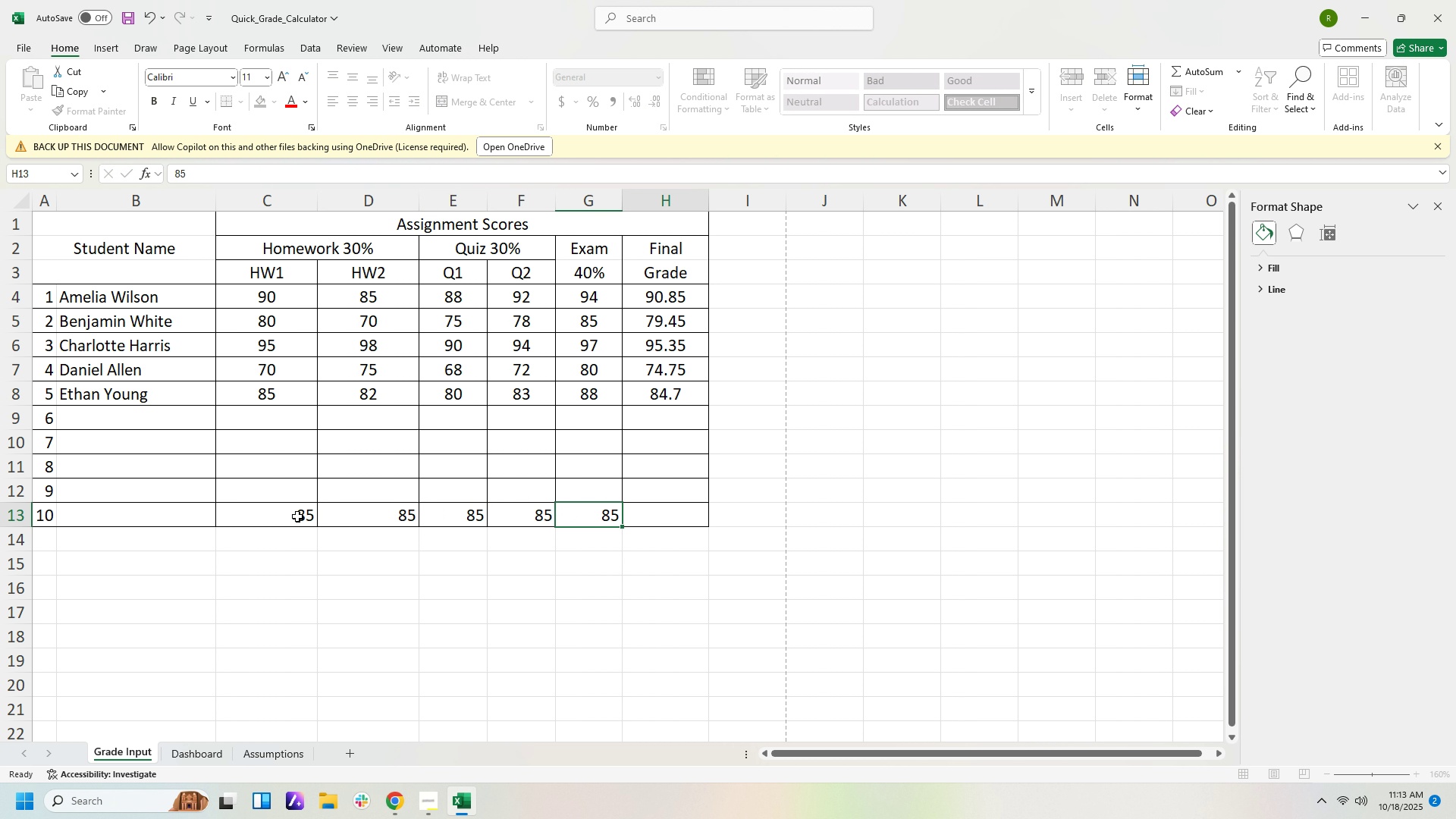 
key(ArrowRight)
 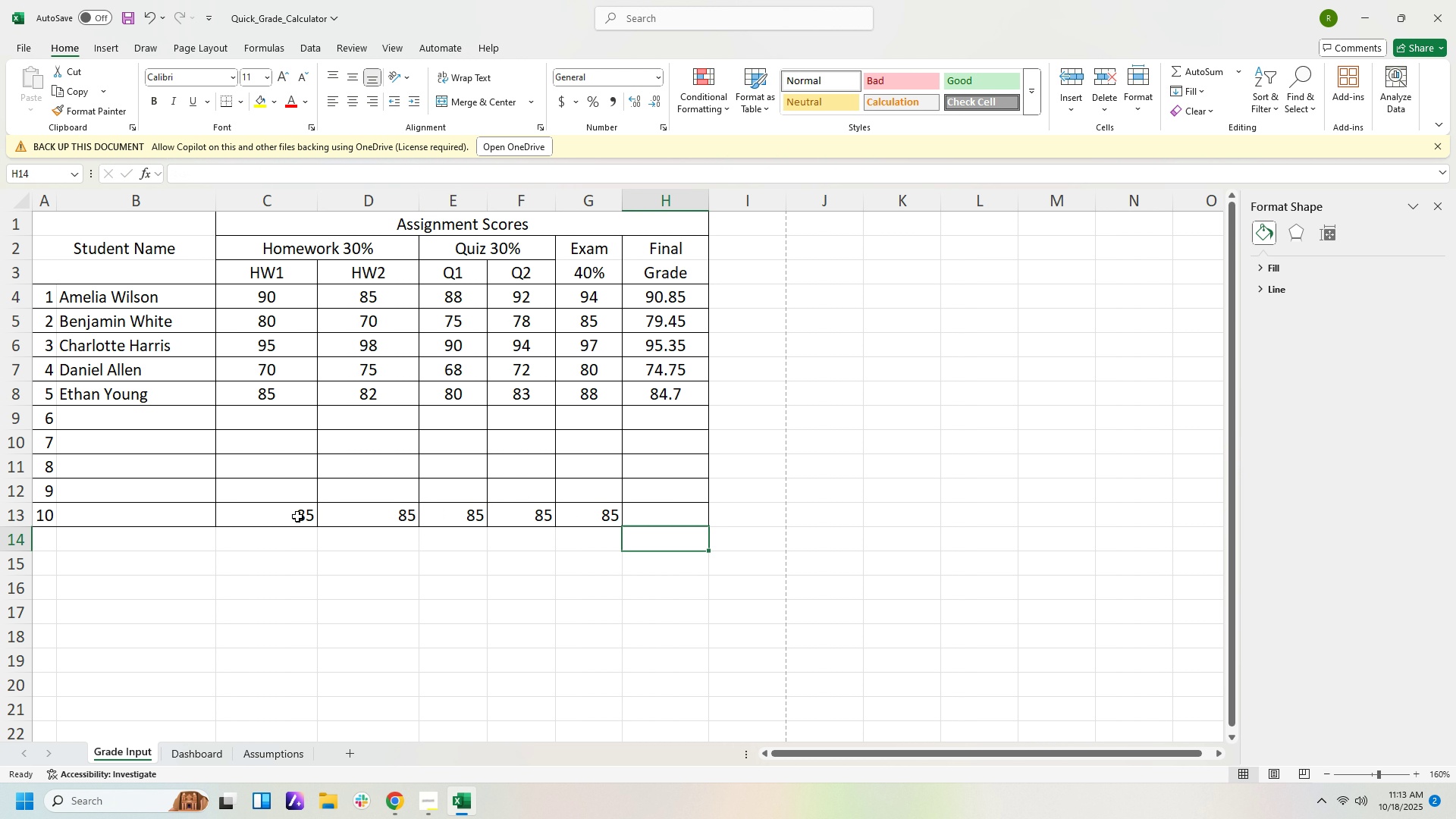 
key(ArrowDown)
 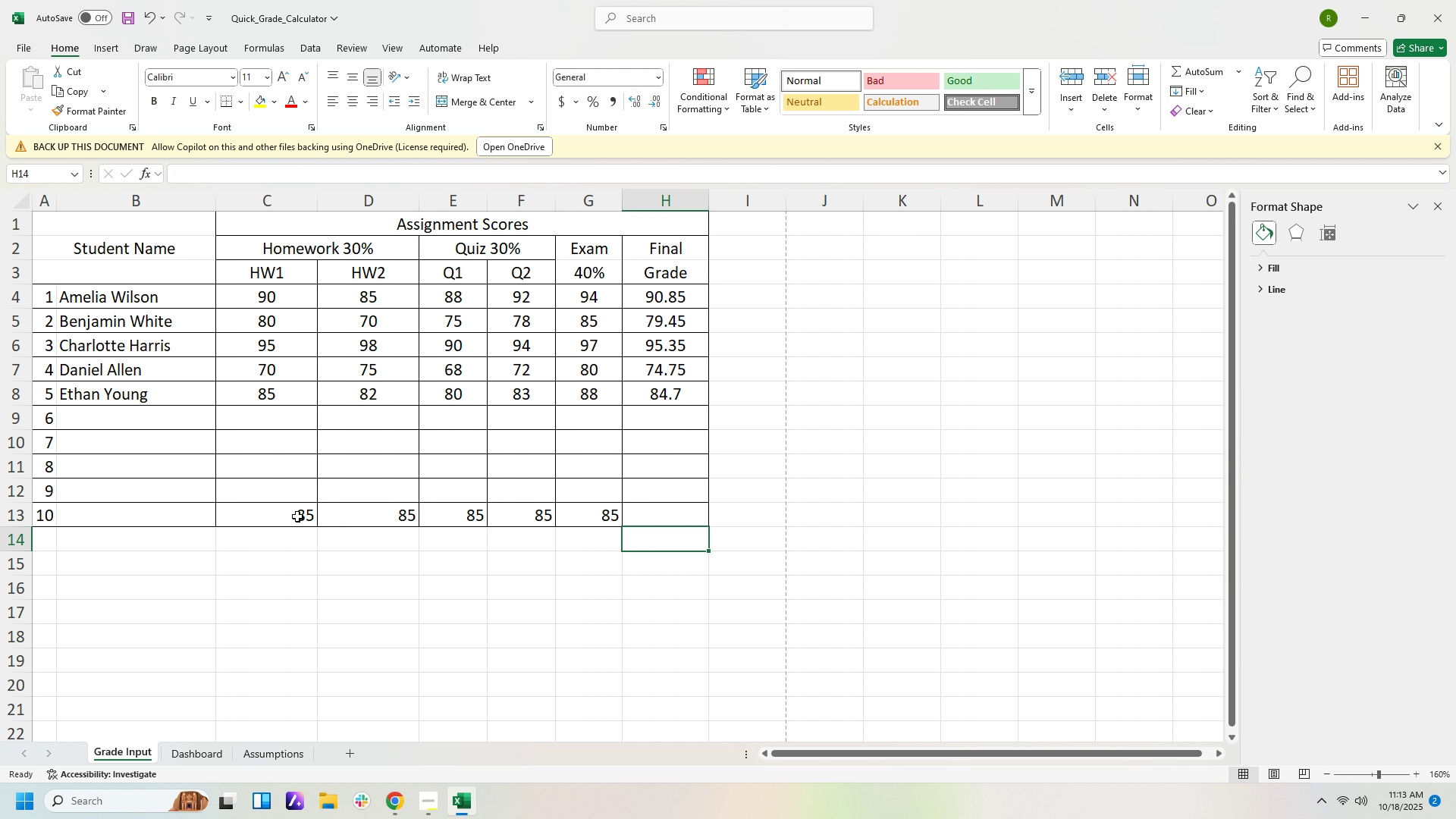 
key(ArrowUp)
 